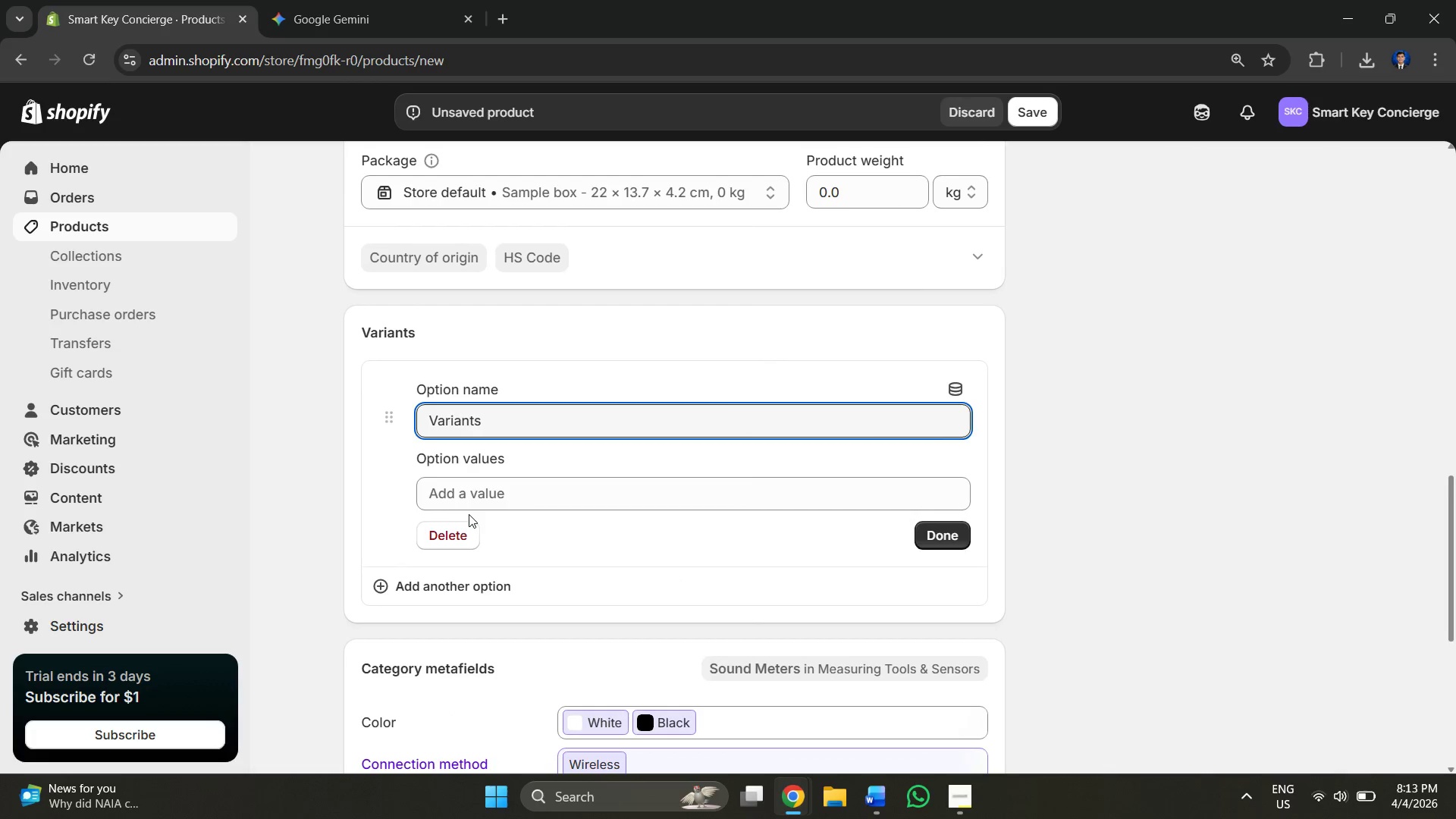 
scroll: coordinate [669, 597], scroll_direction: down, amount: 3.0
 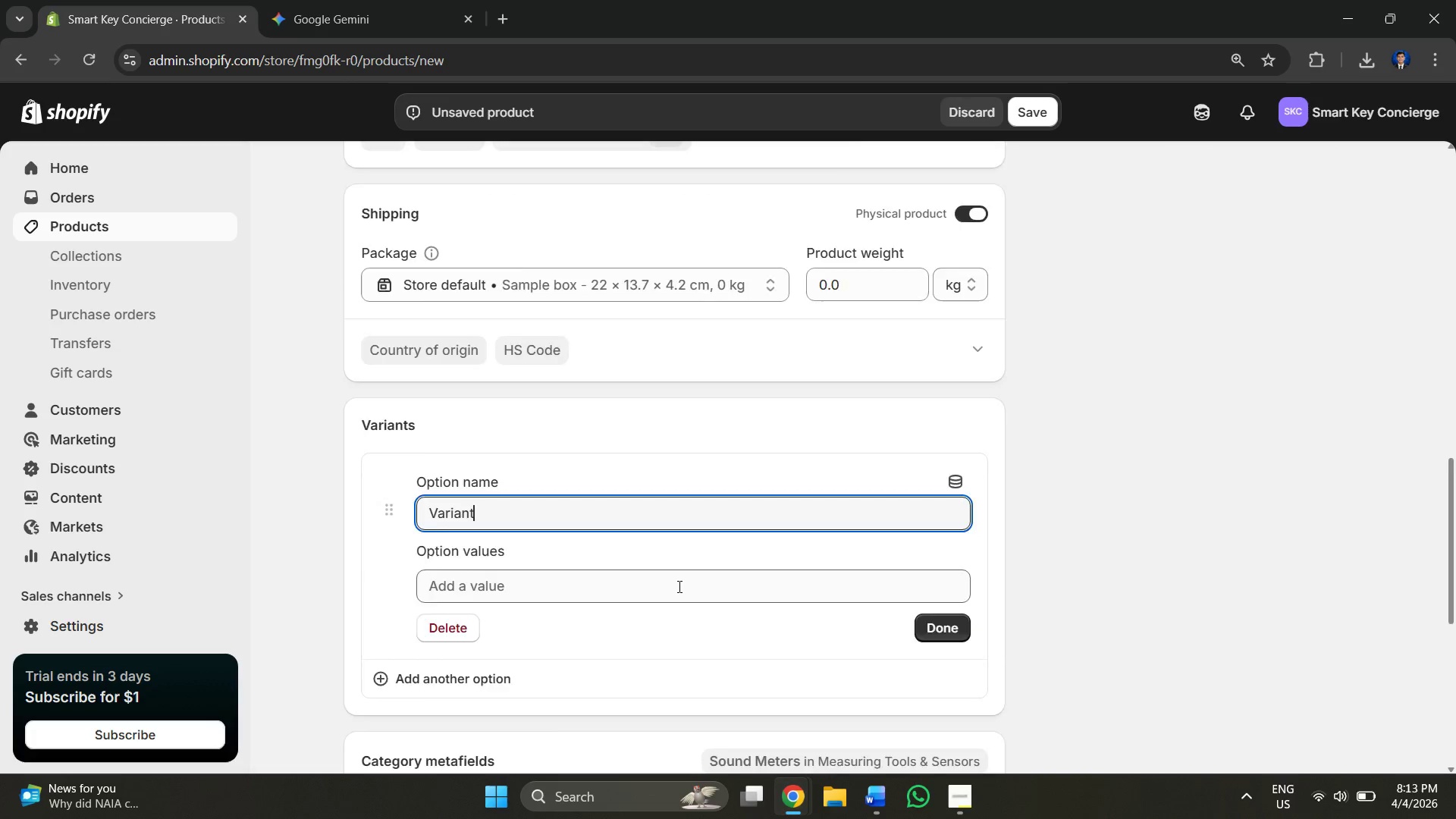 
left_click([464, 495])
 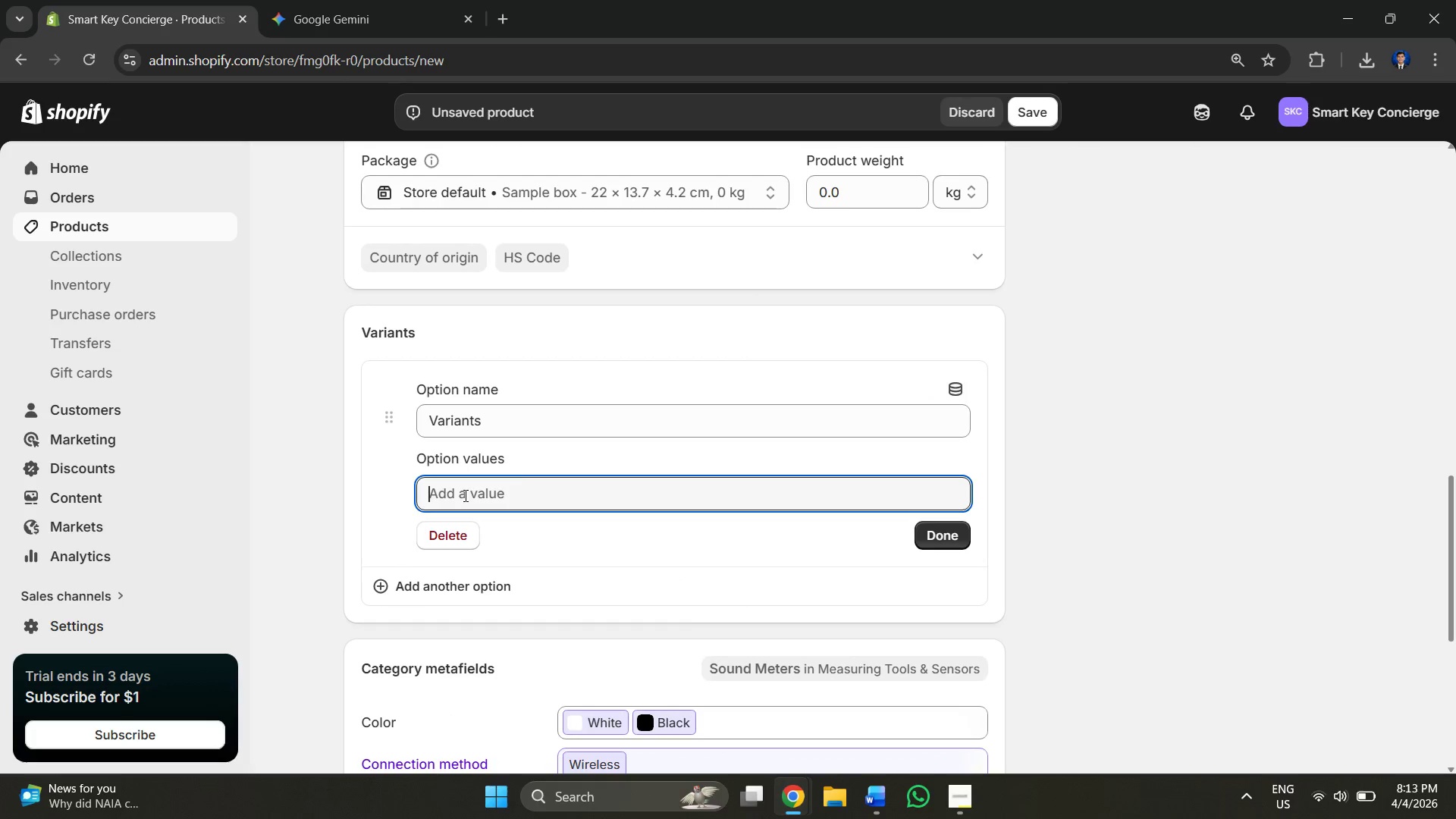 
key(Alt+AltLeft)
 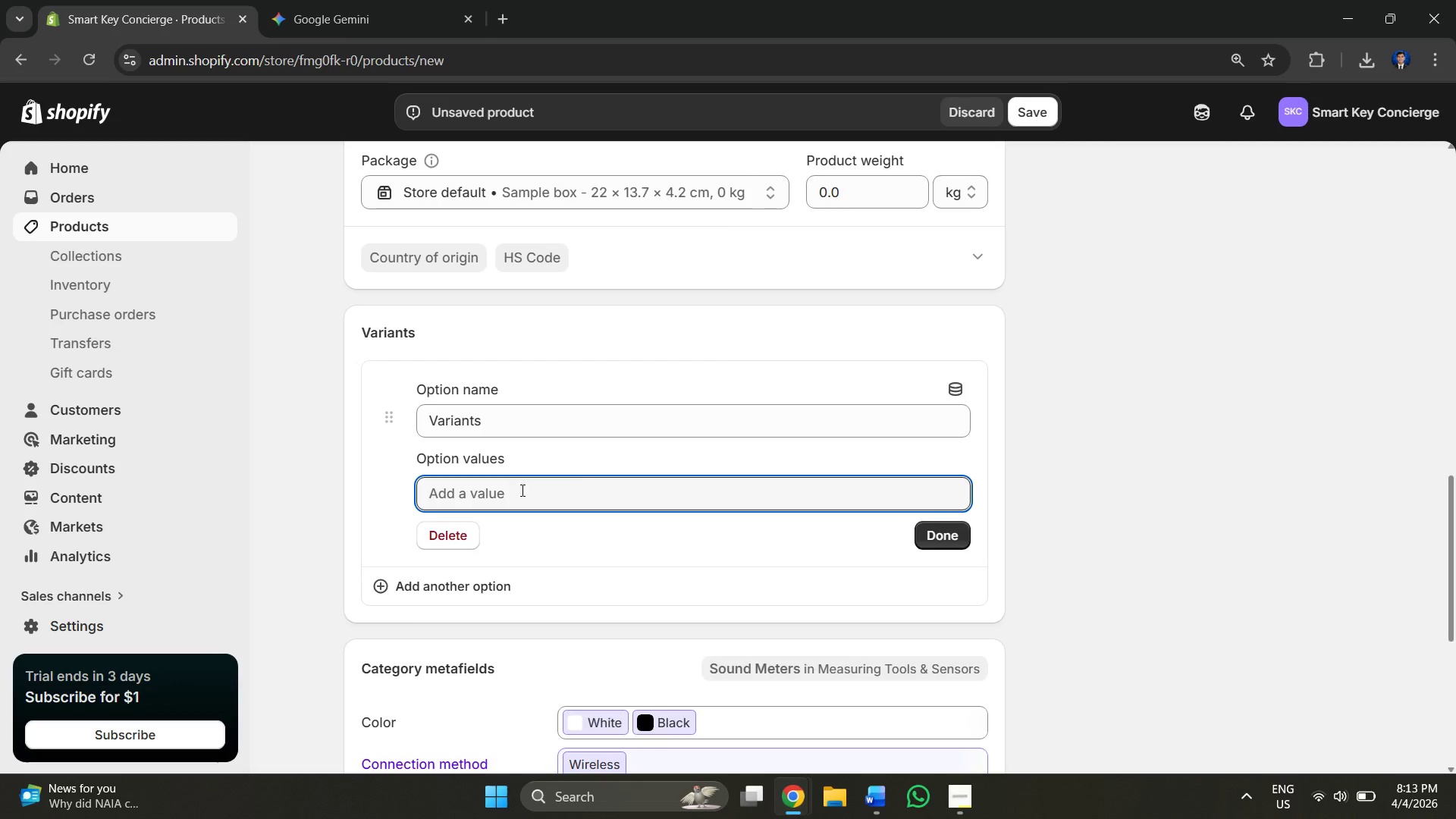 
key(Alt+Tab)
 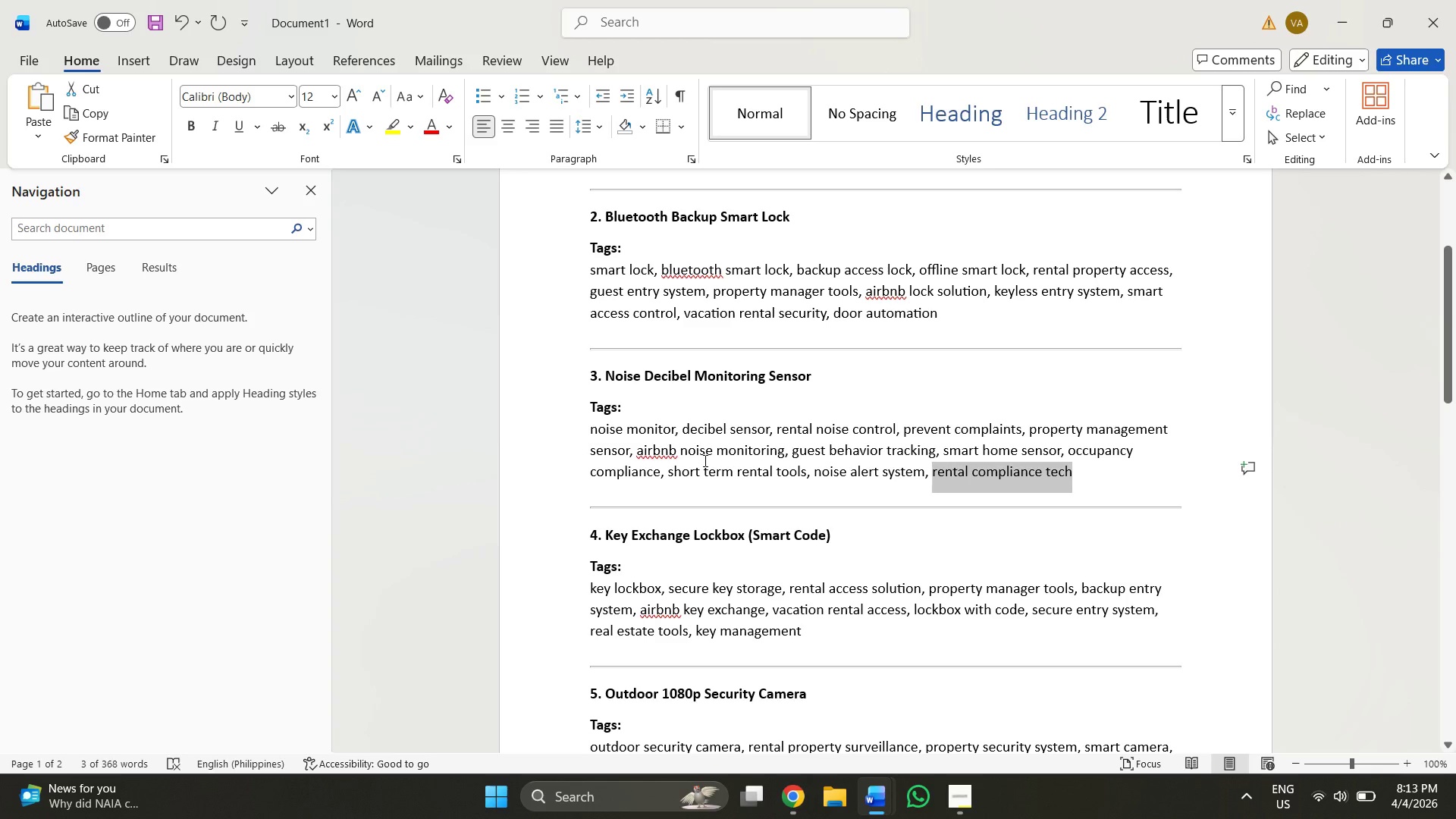 
key(Alt+Tab)
 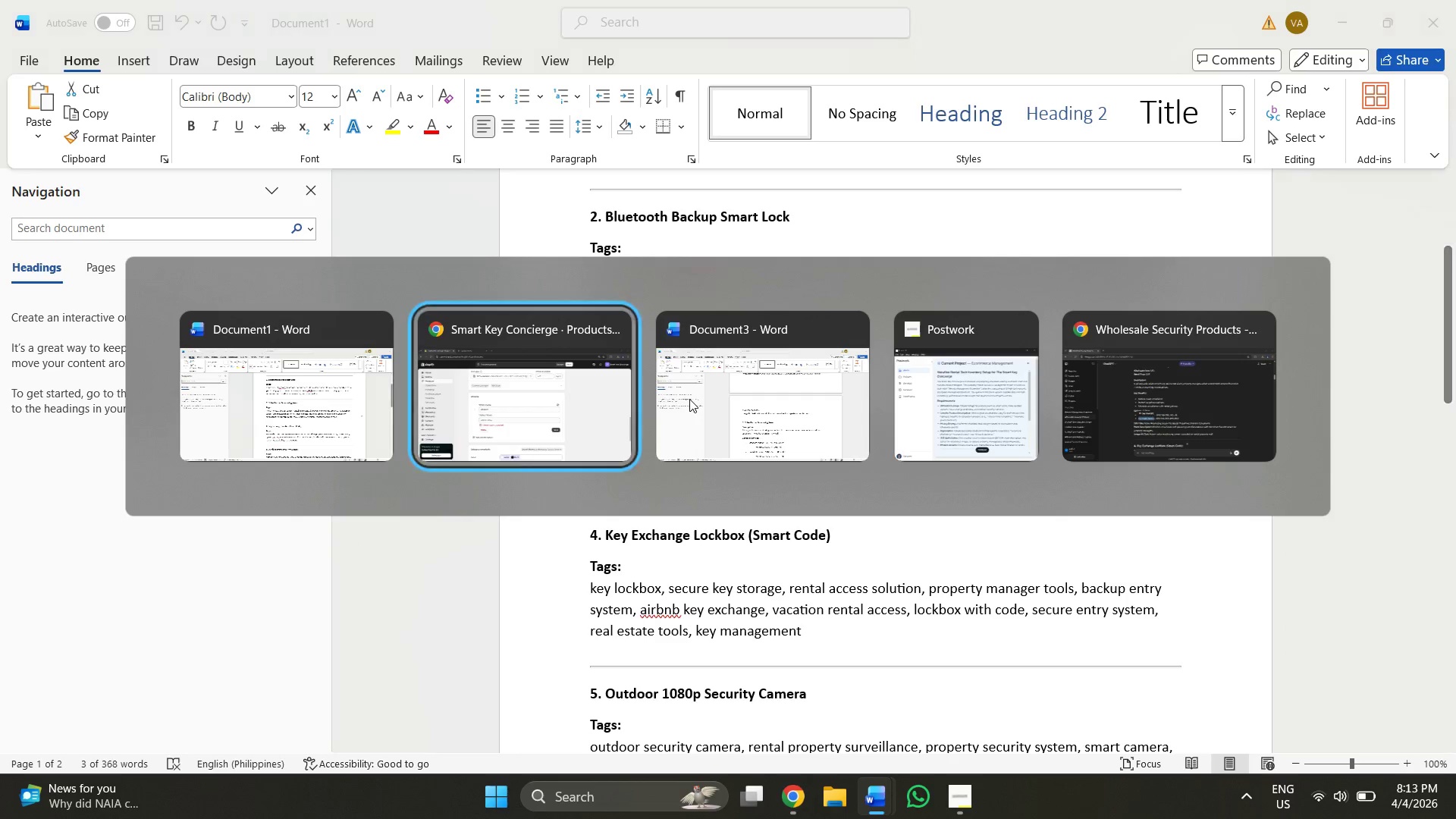 
key(Alt+Tab)
 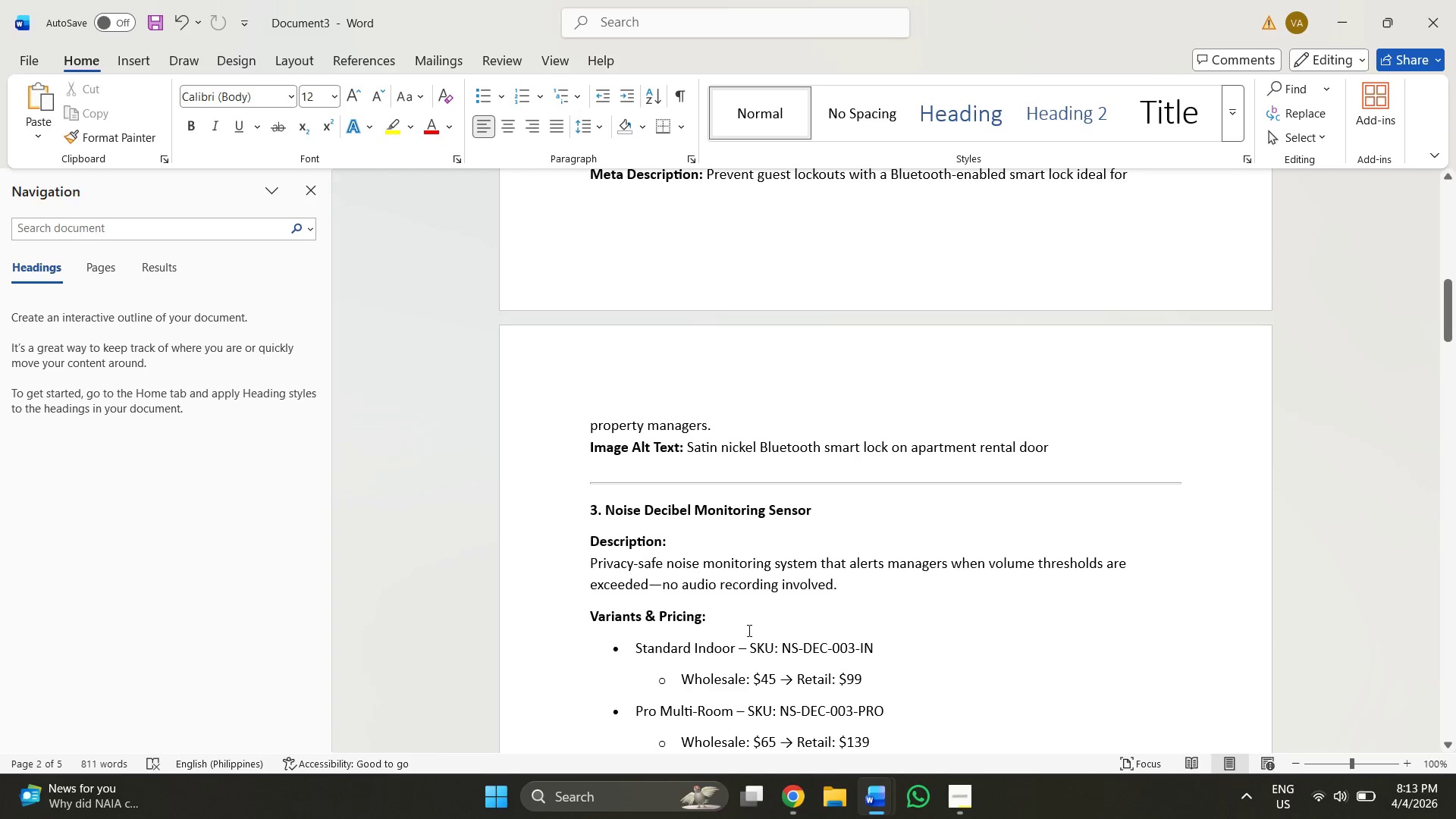 
scroll: coordinate [669, 582], scroll_direction: down, amount: 3.0
 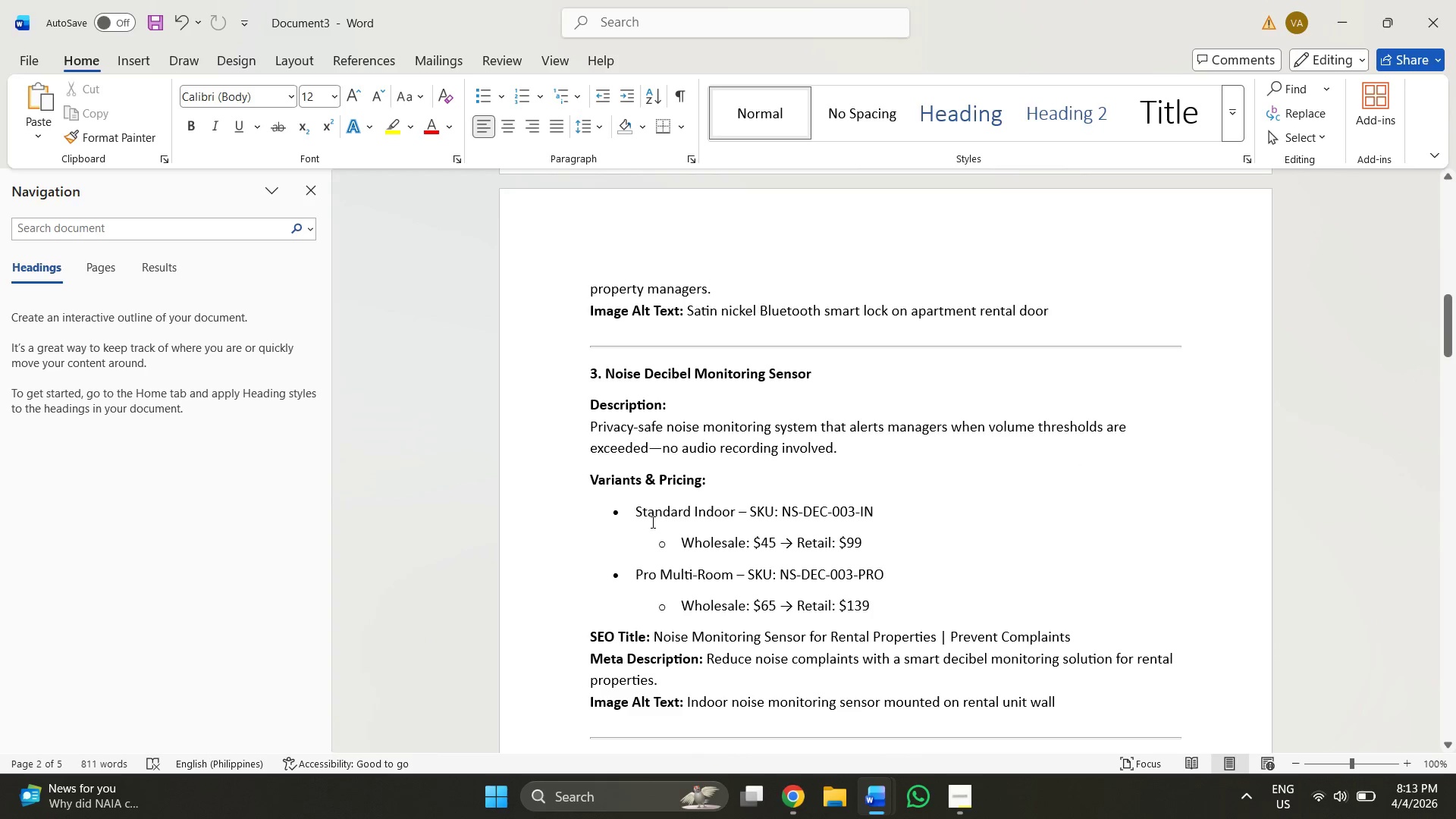 
scroll: coordinate [654, 526], scroll_direction: up, amount: 5.0
 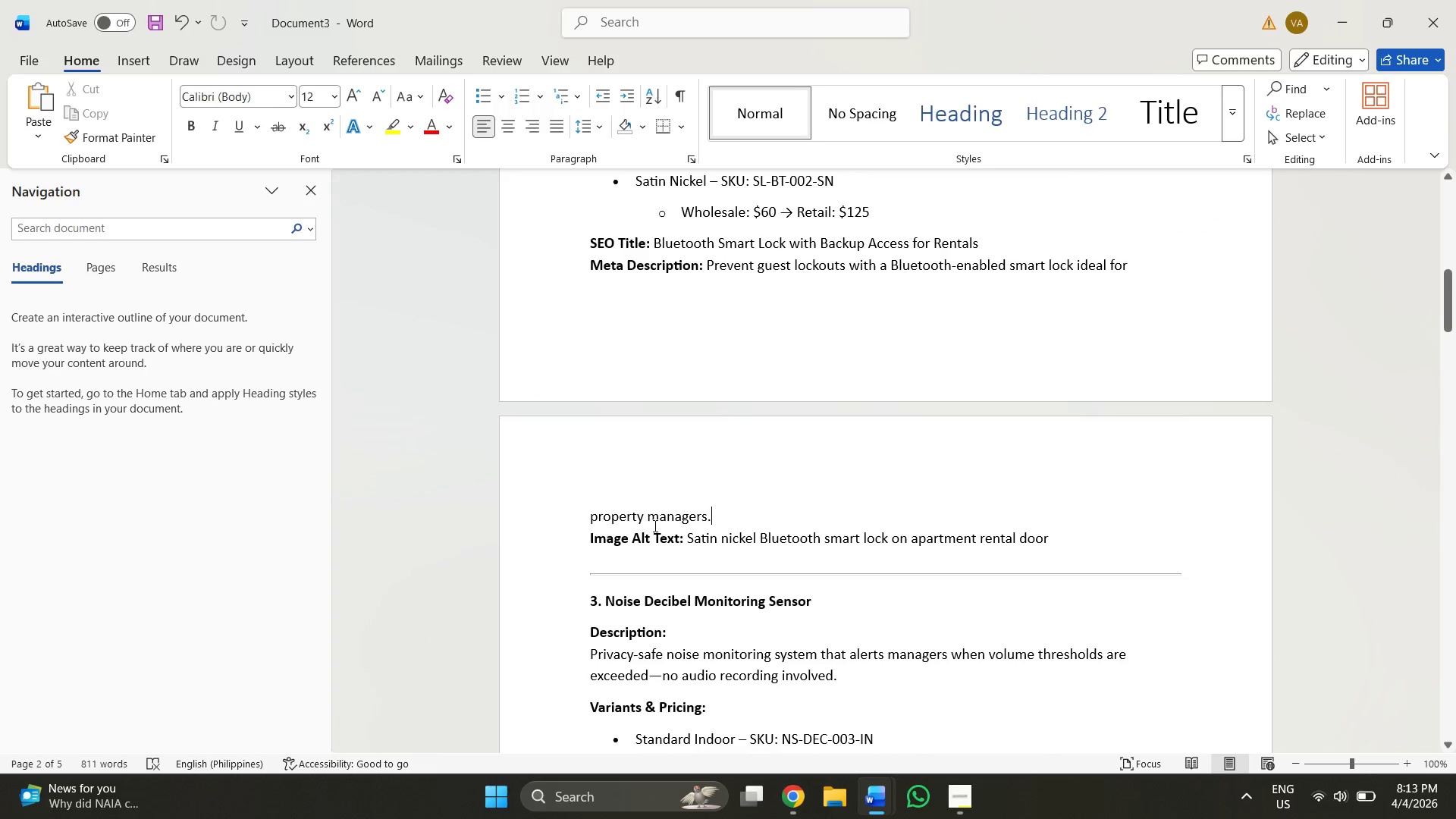 
left_click([676, 480])
 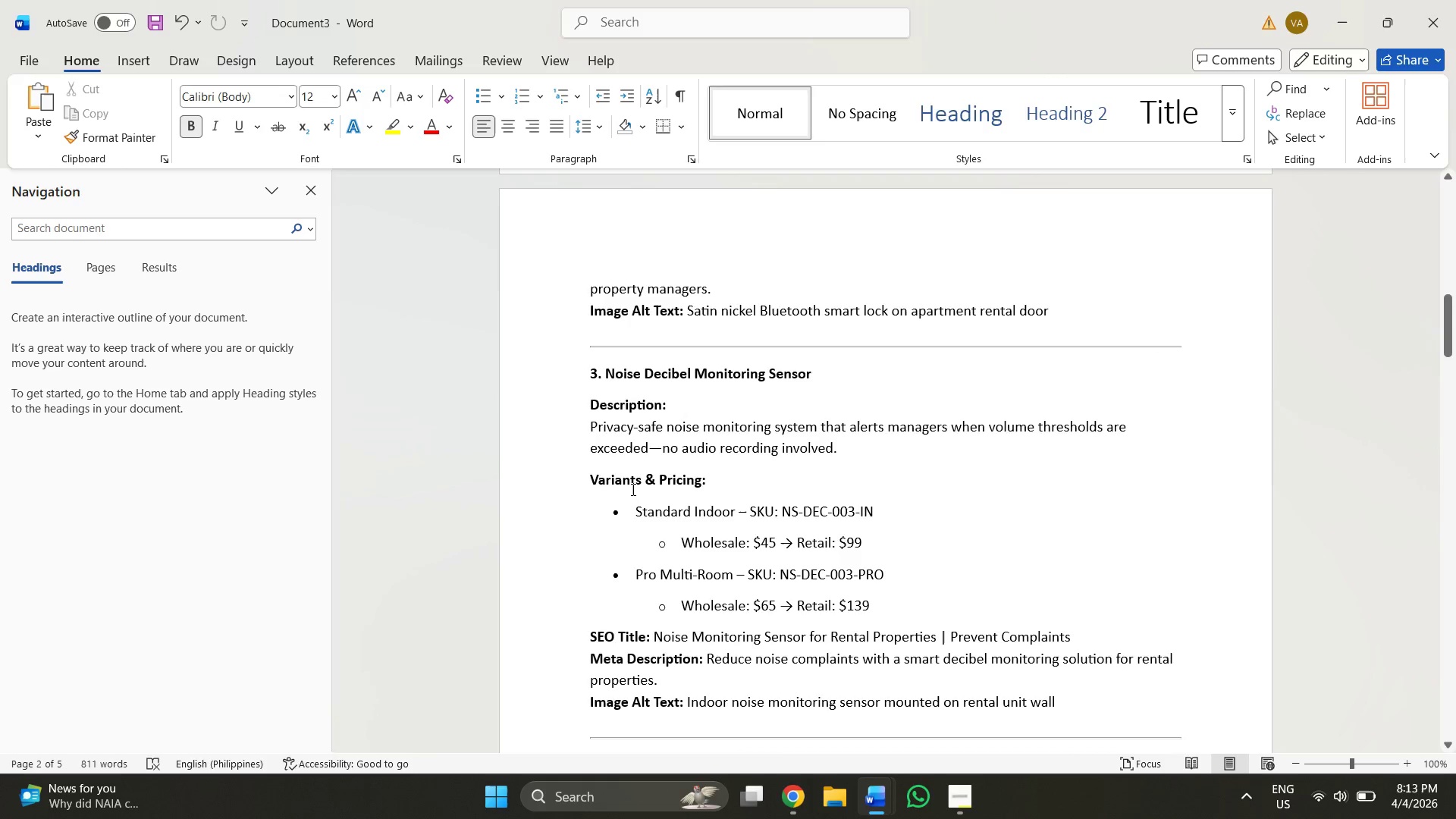 
scroll: coordinate [642, 501], scroll_direction: down, amount: 7.0
 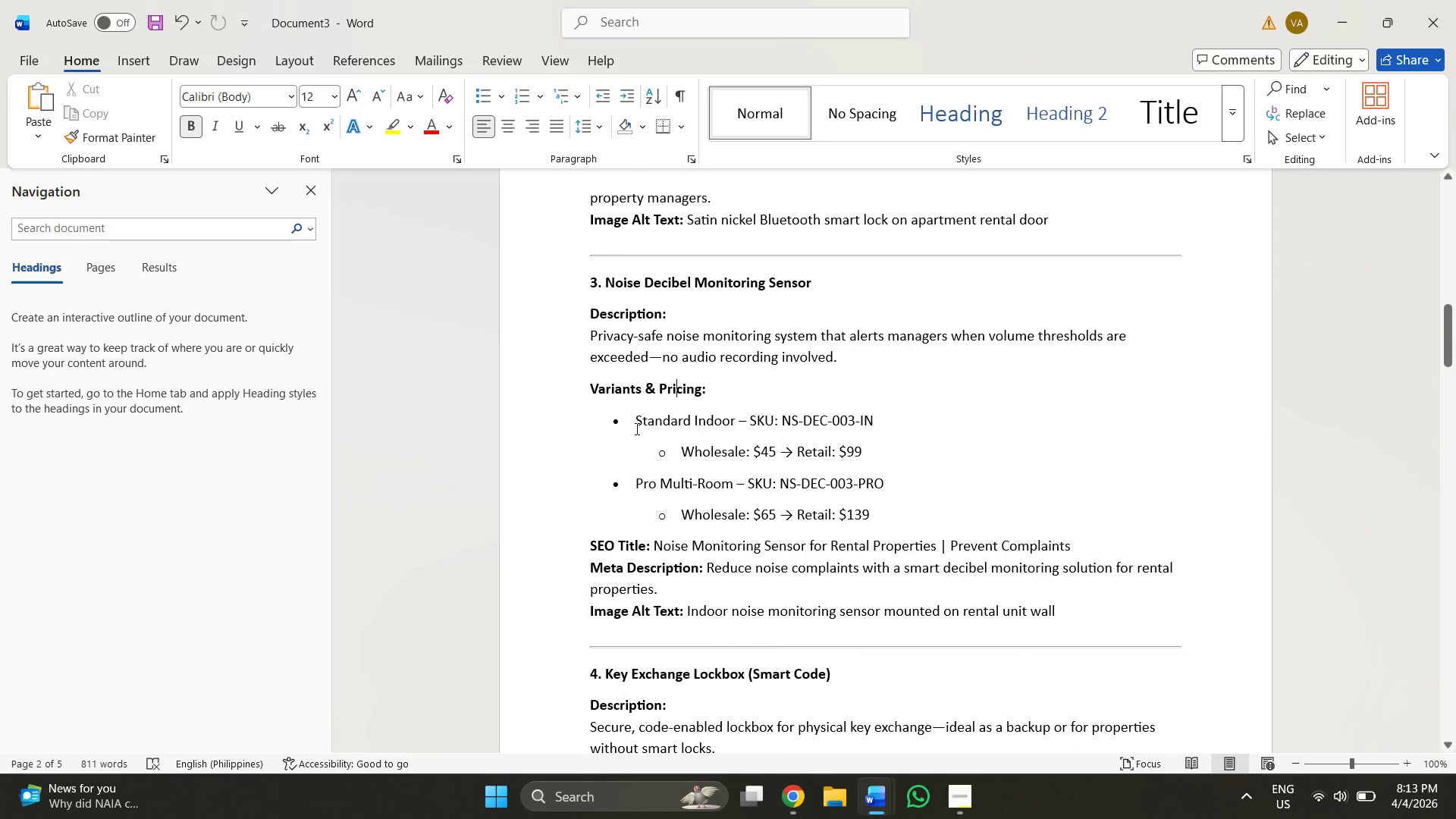 
left_click_drag(start_coordinate=[626, 421], to_coordinate=[714, 418])
 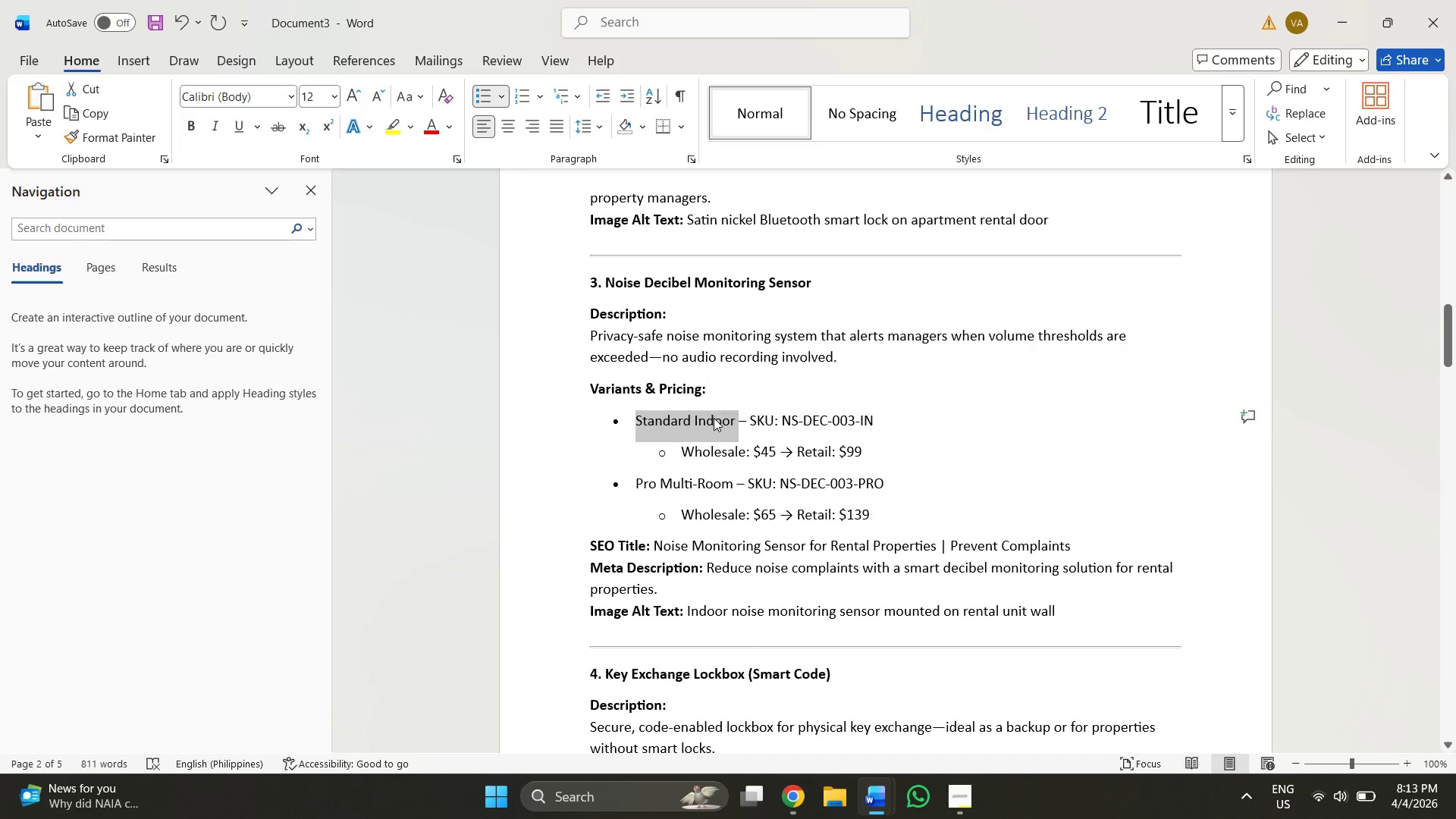 
key(Control+C)
 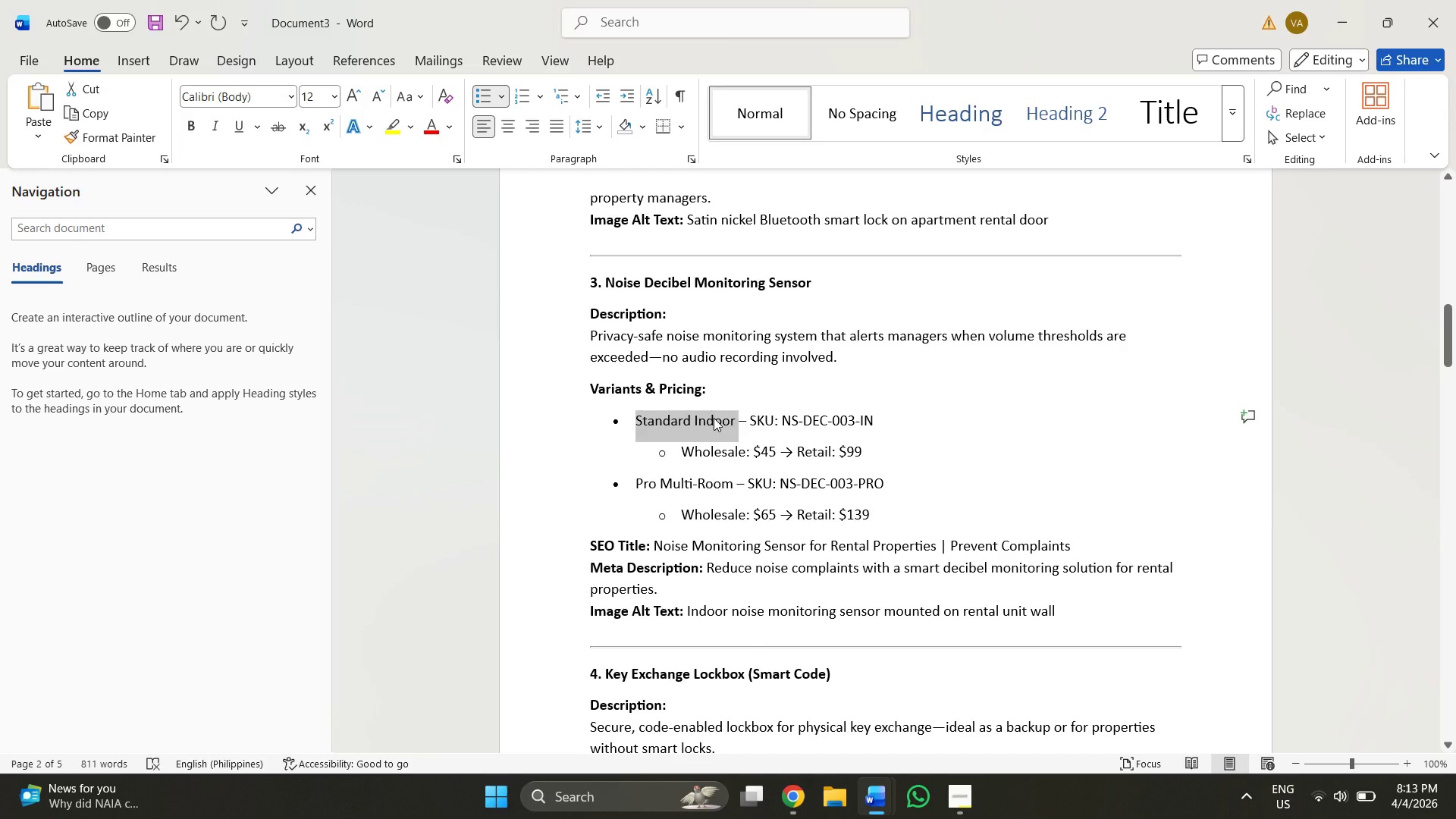 
key(Alt+AltLeft)
 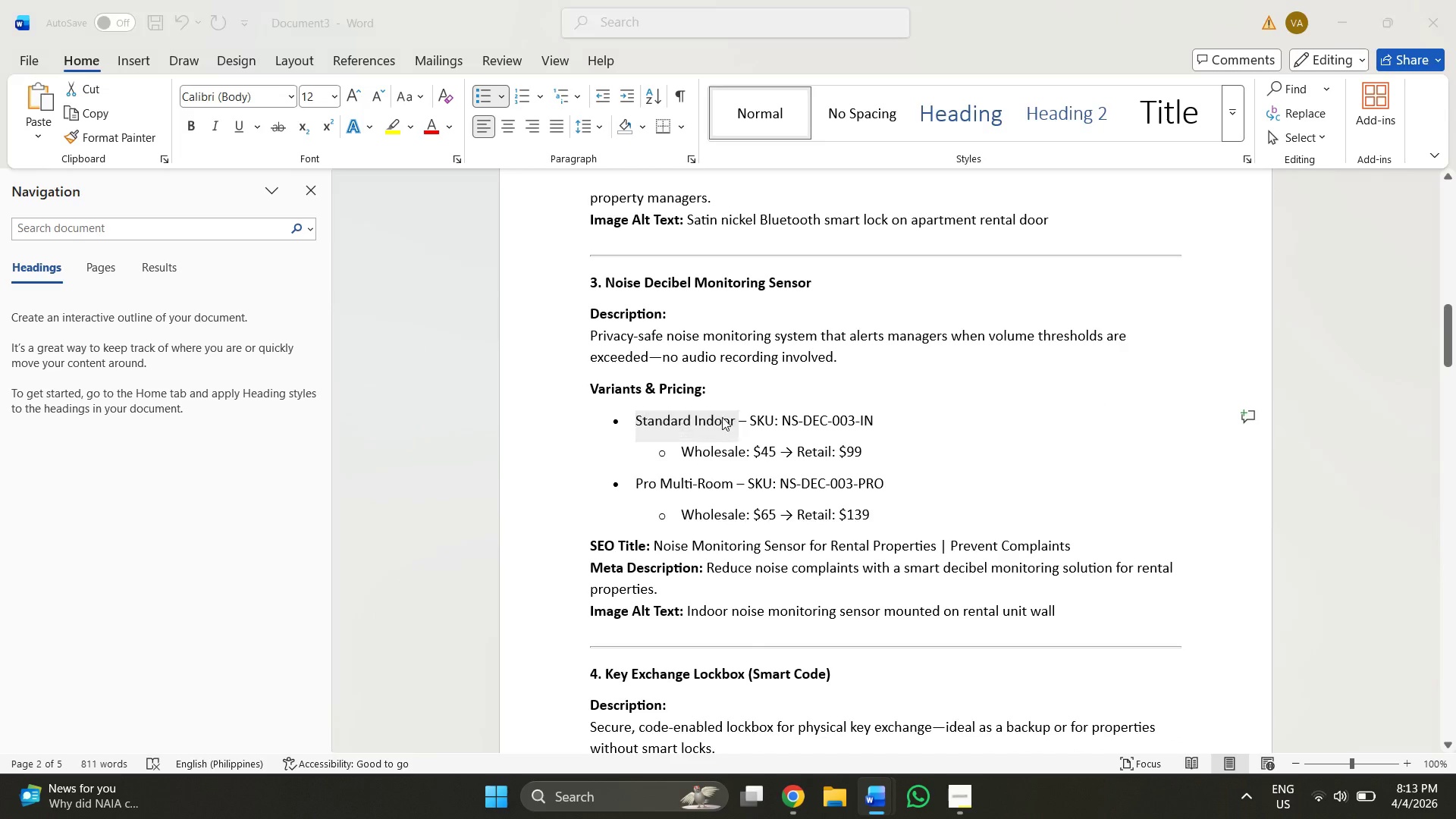 
key(Alt+Tab)
 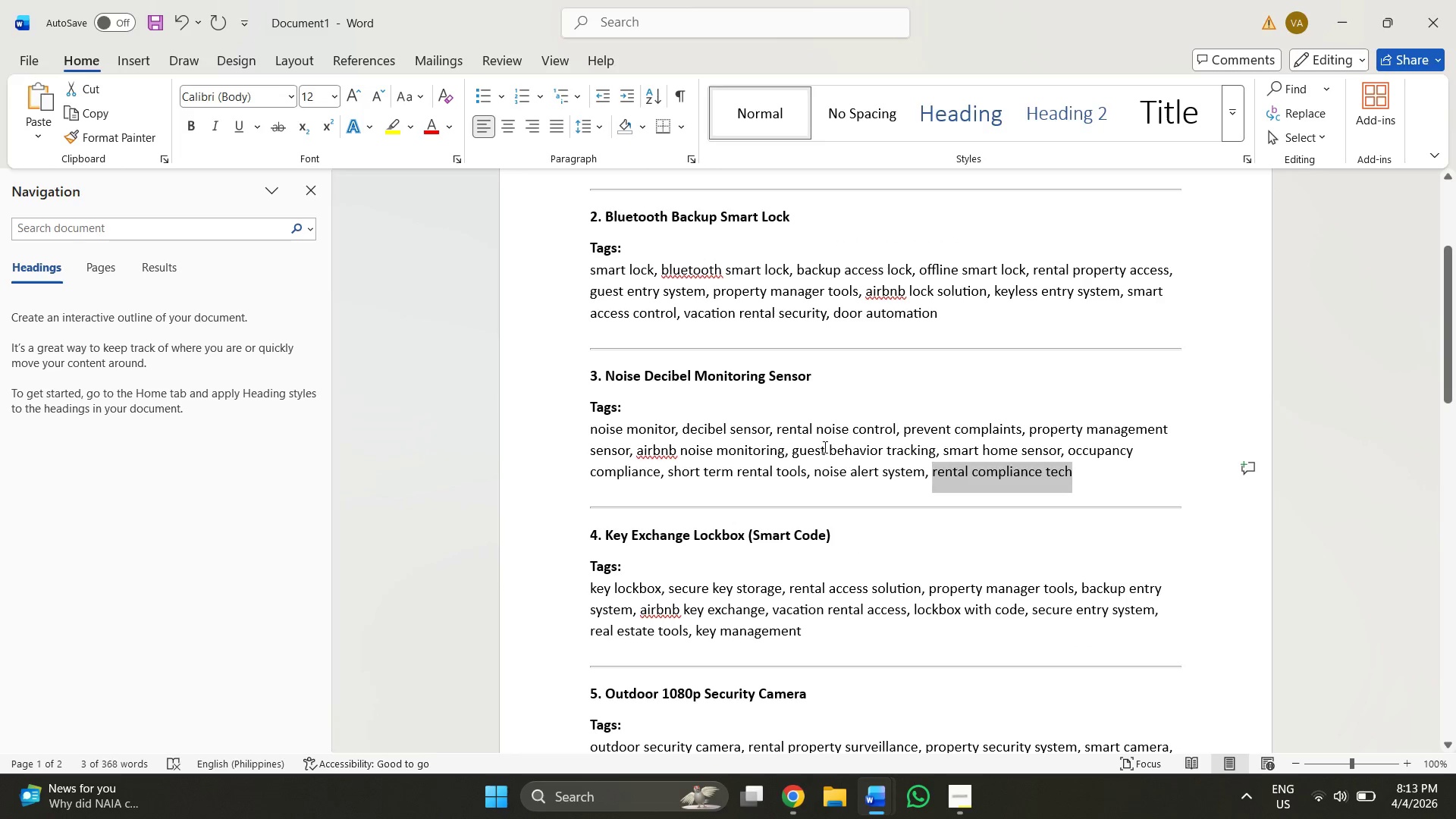 
key(Alt+Tab)
 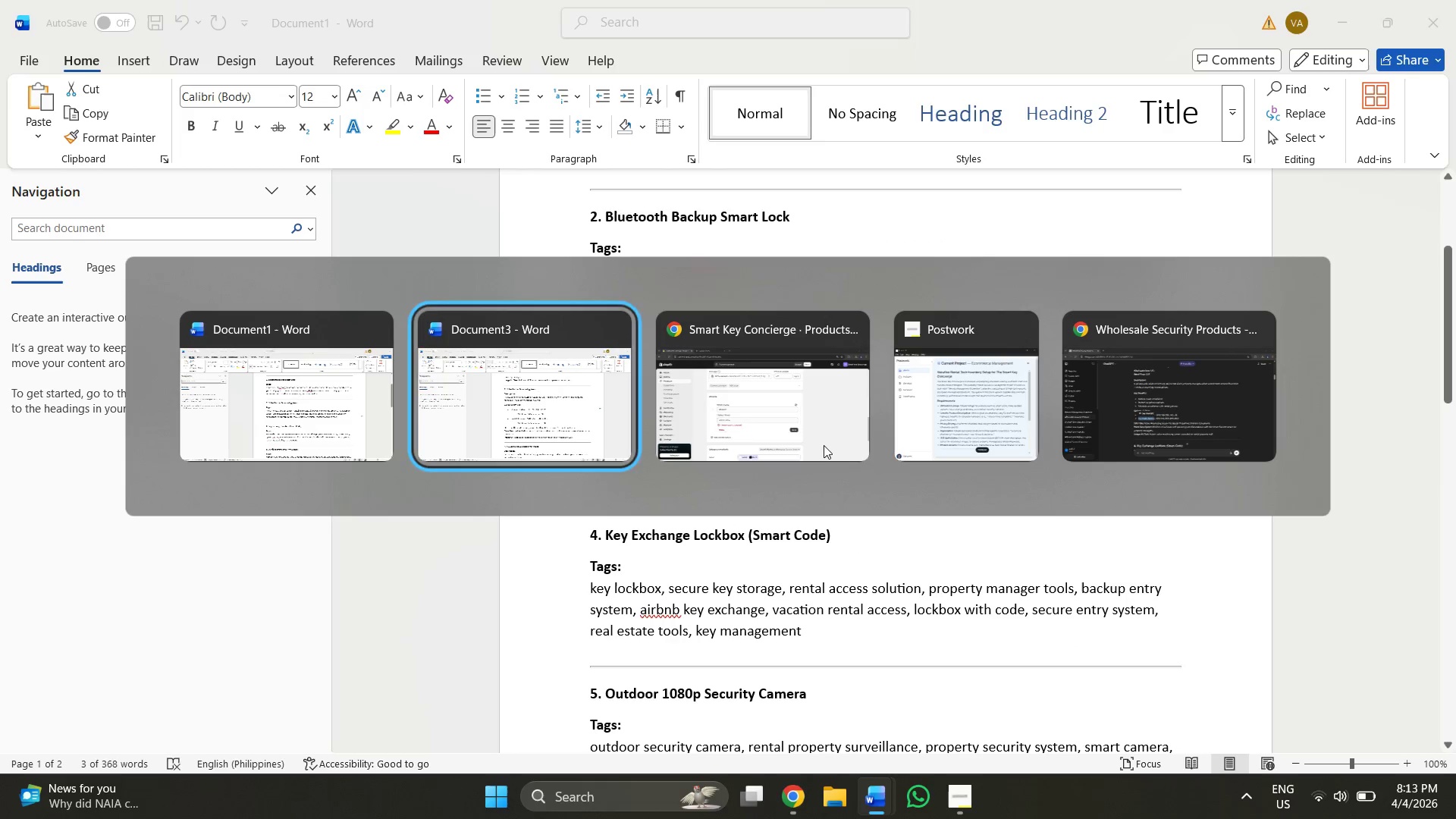 
key(Alt+Tab)
 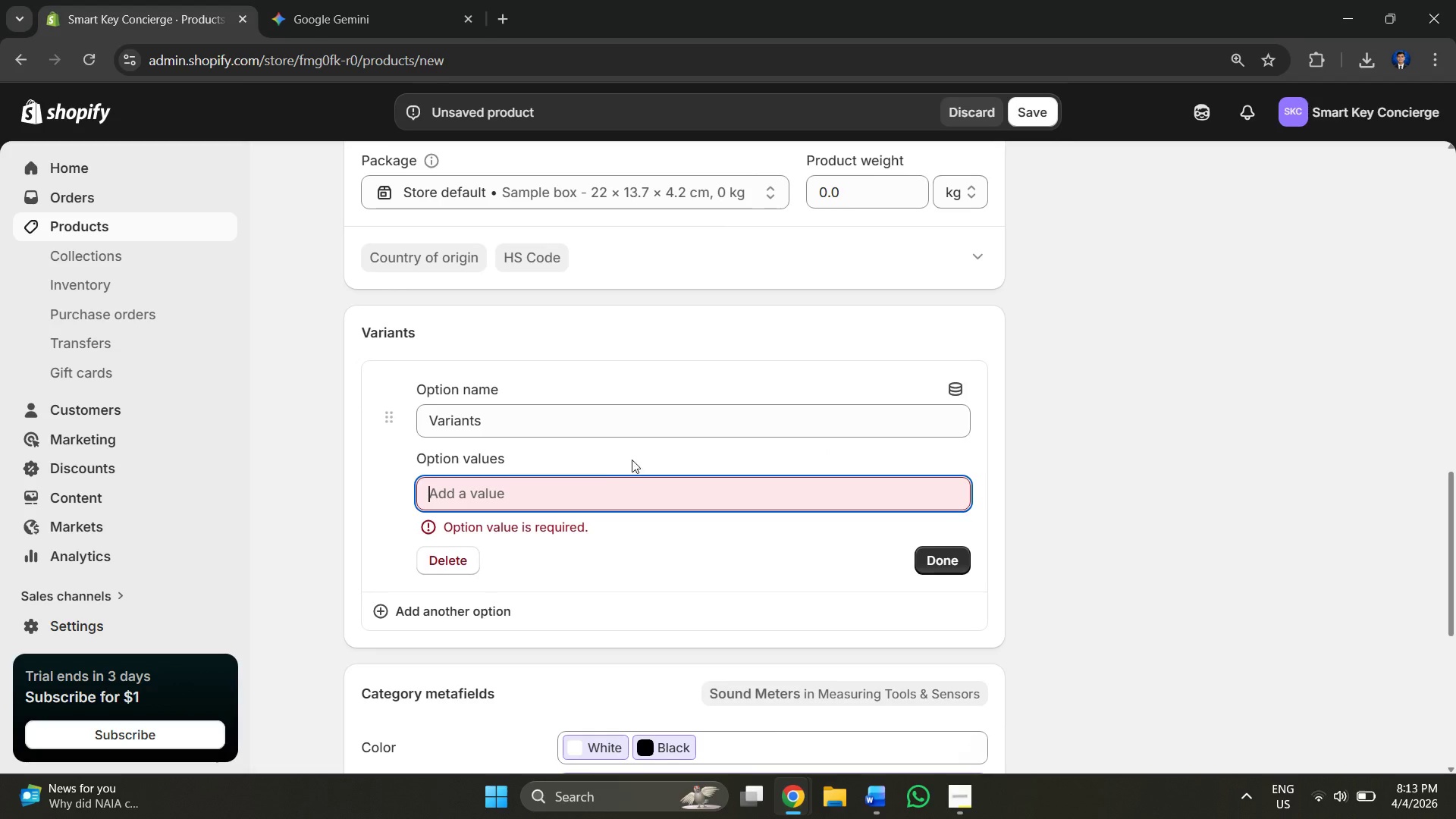 
key(Control+V)
 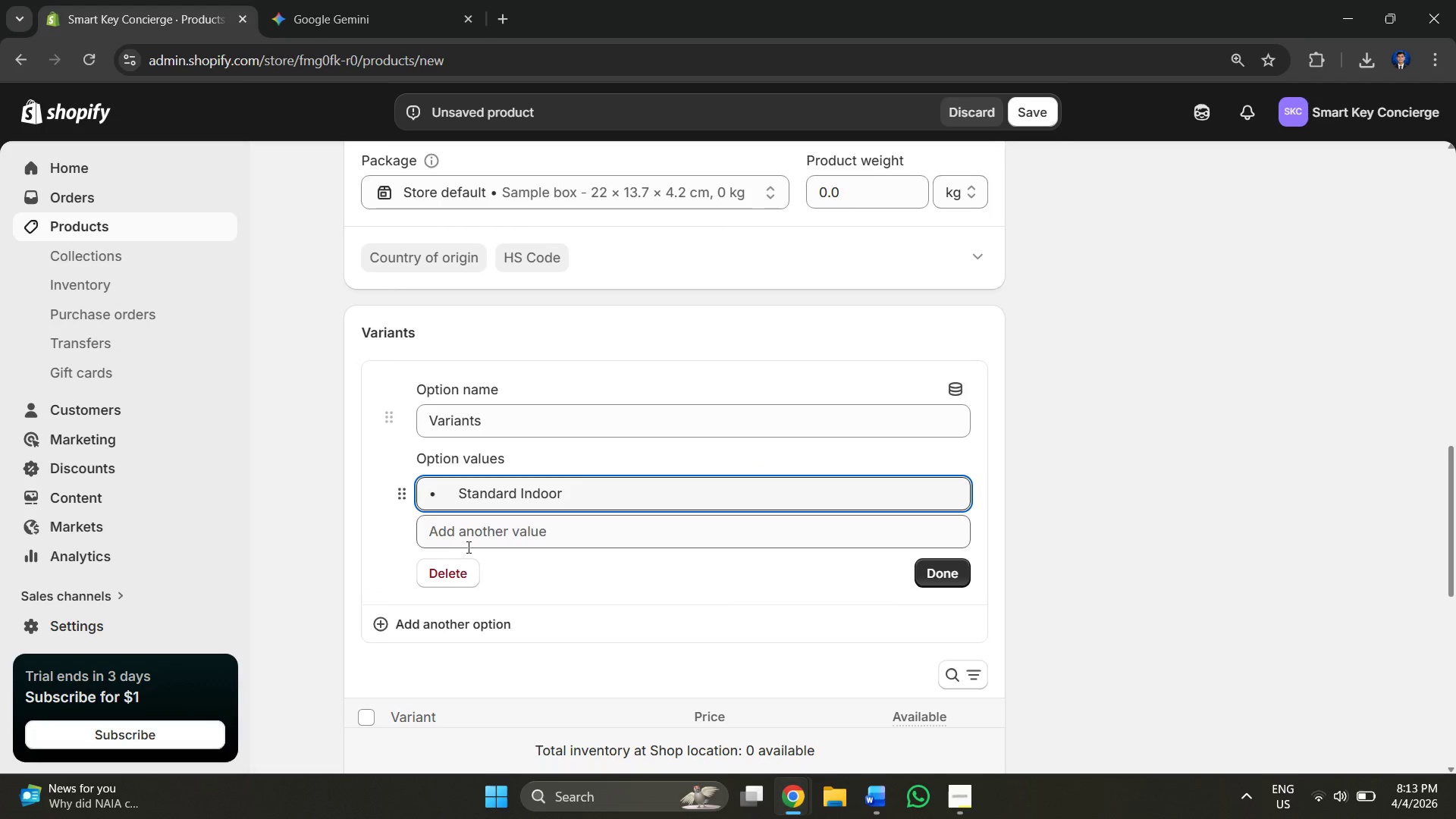 
left_click([472, 538])
 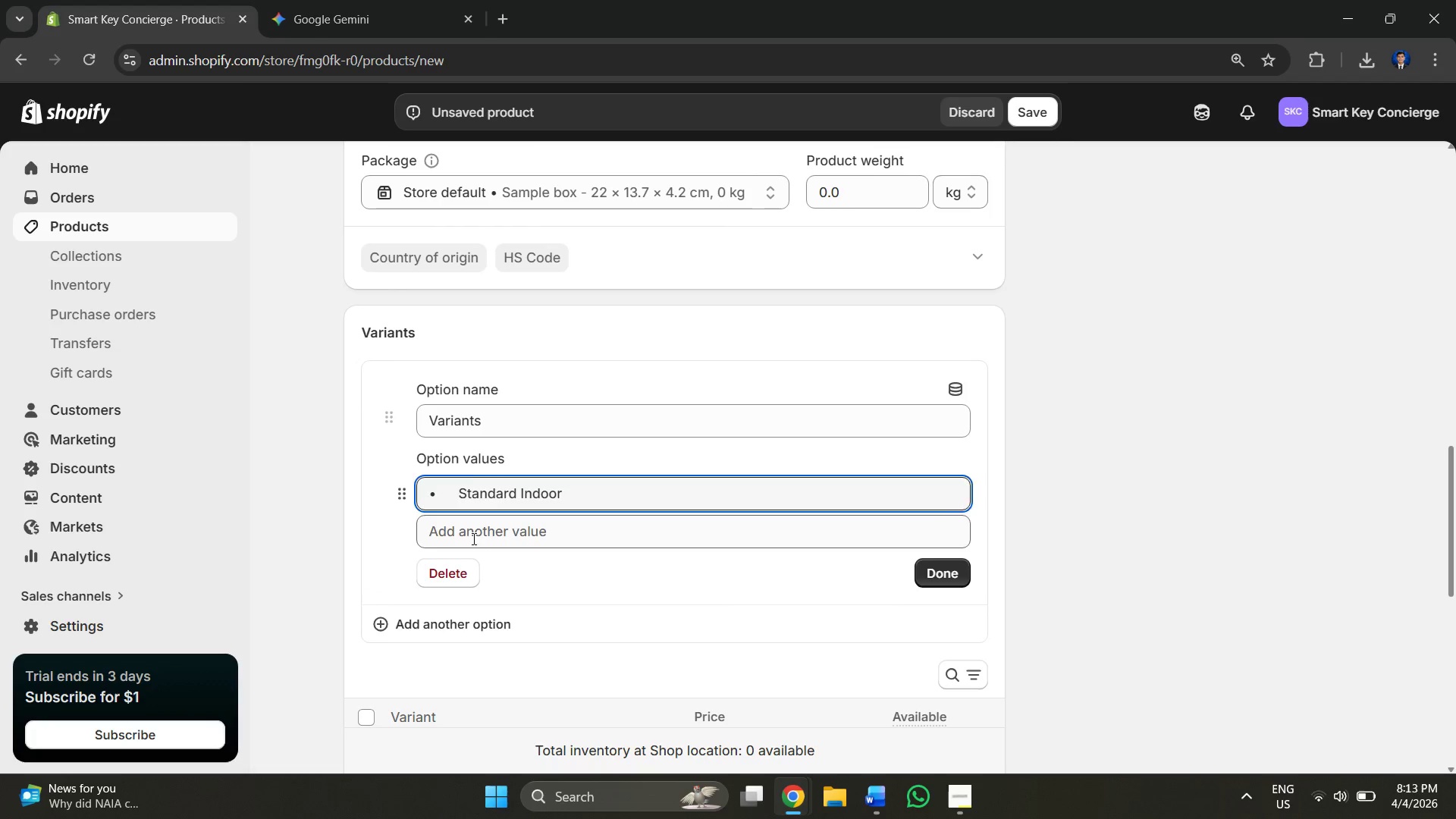 
key(Alt+AltLeft)
 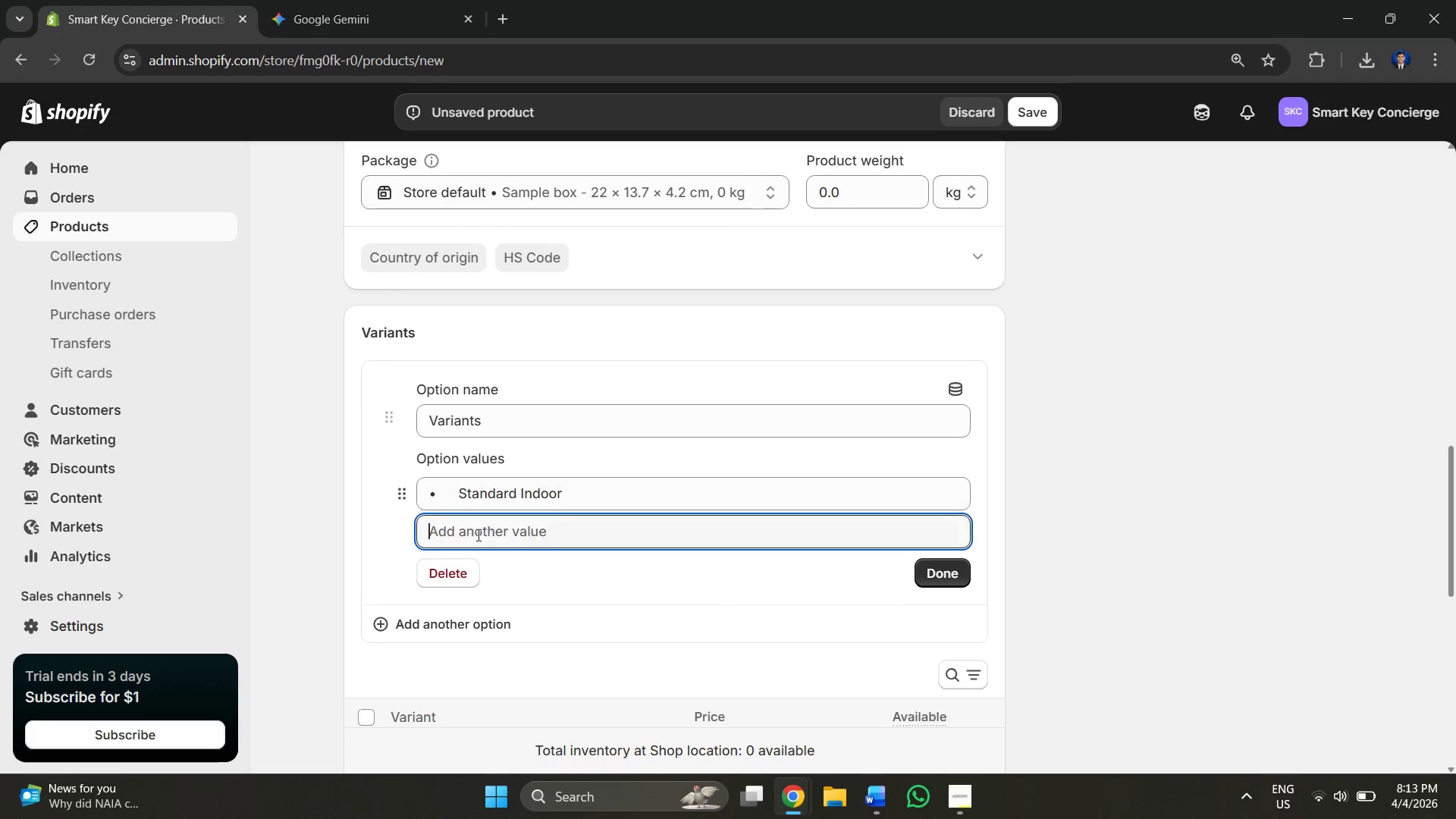 
key(Alt+Tab)
 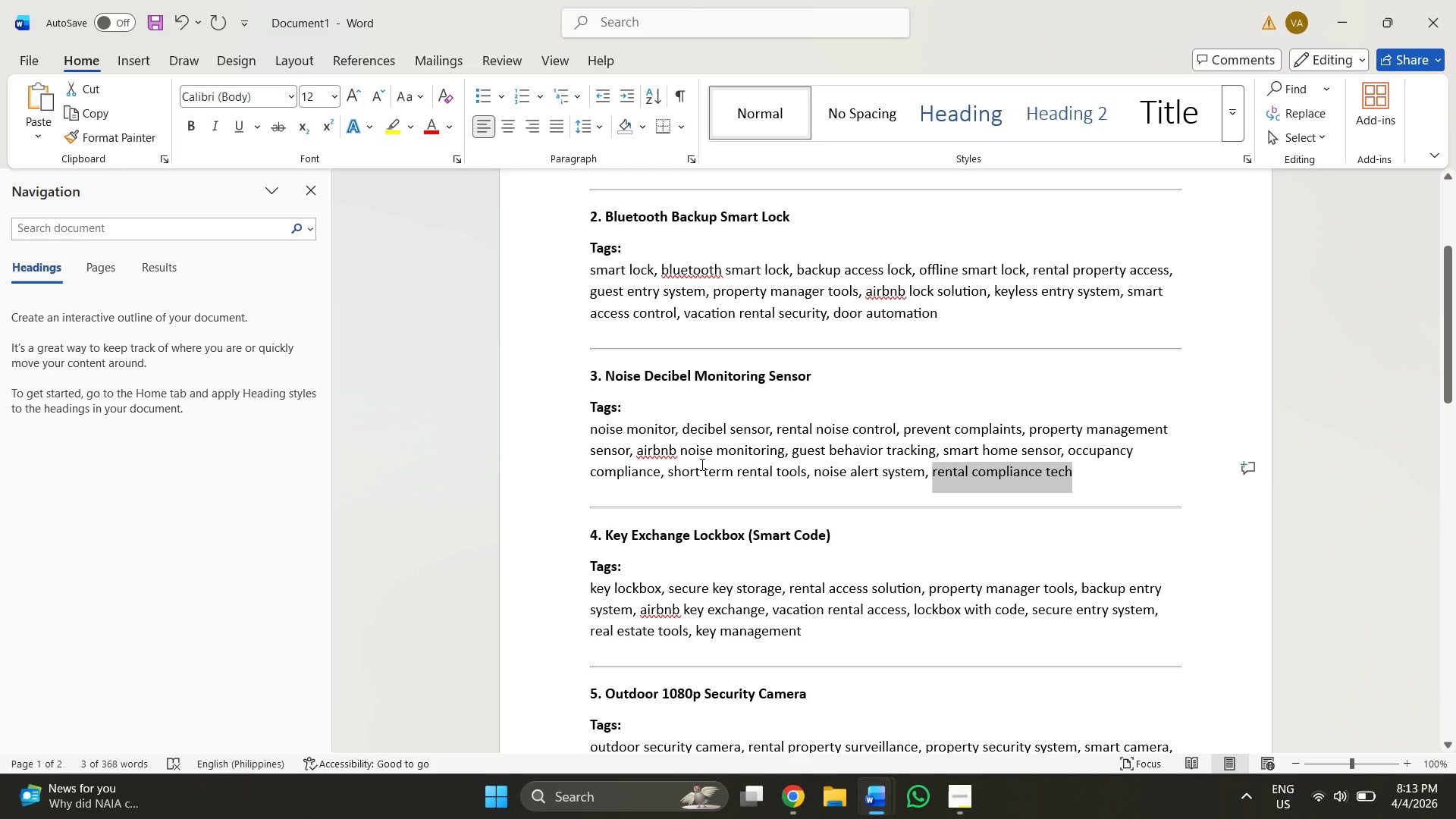 
scroll: coordinate [701, 465], scroll_direction: up, amount: 1.0
 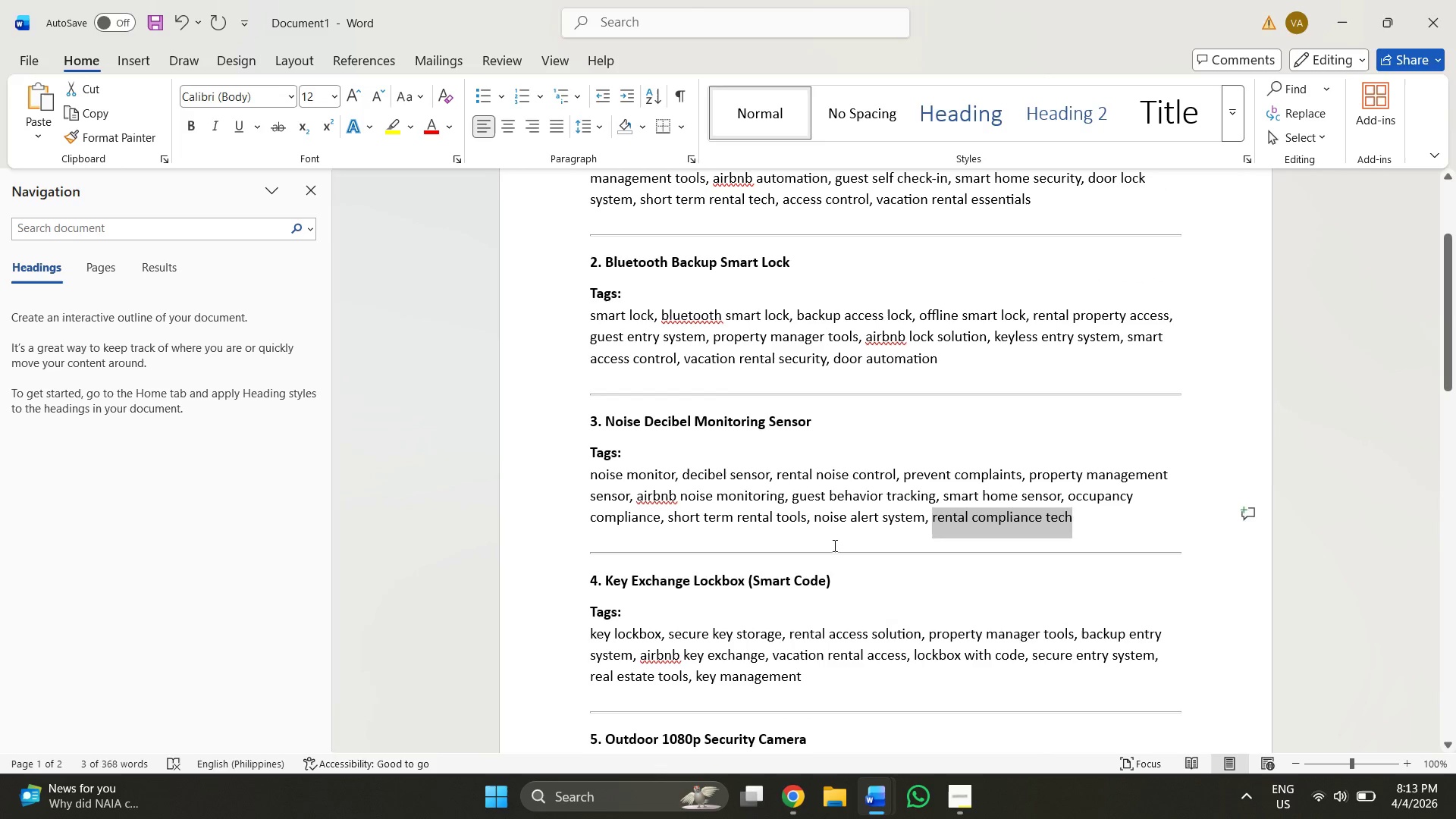 
left_click([833, 545])
 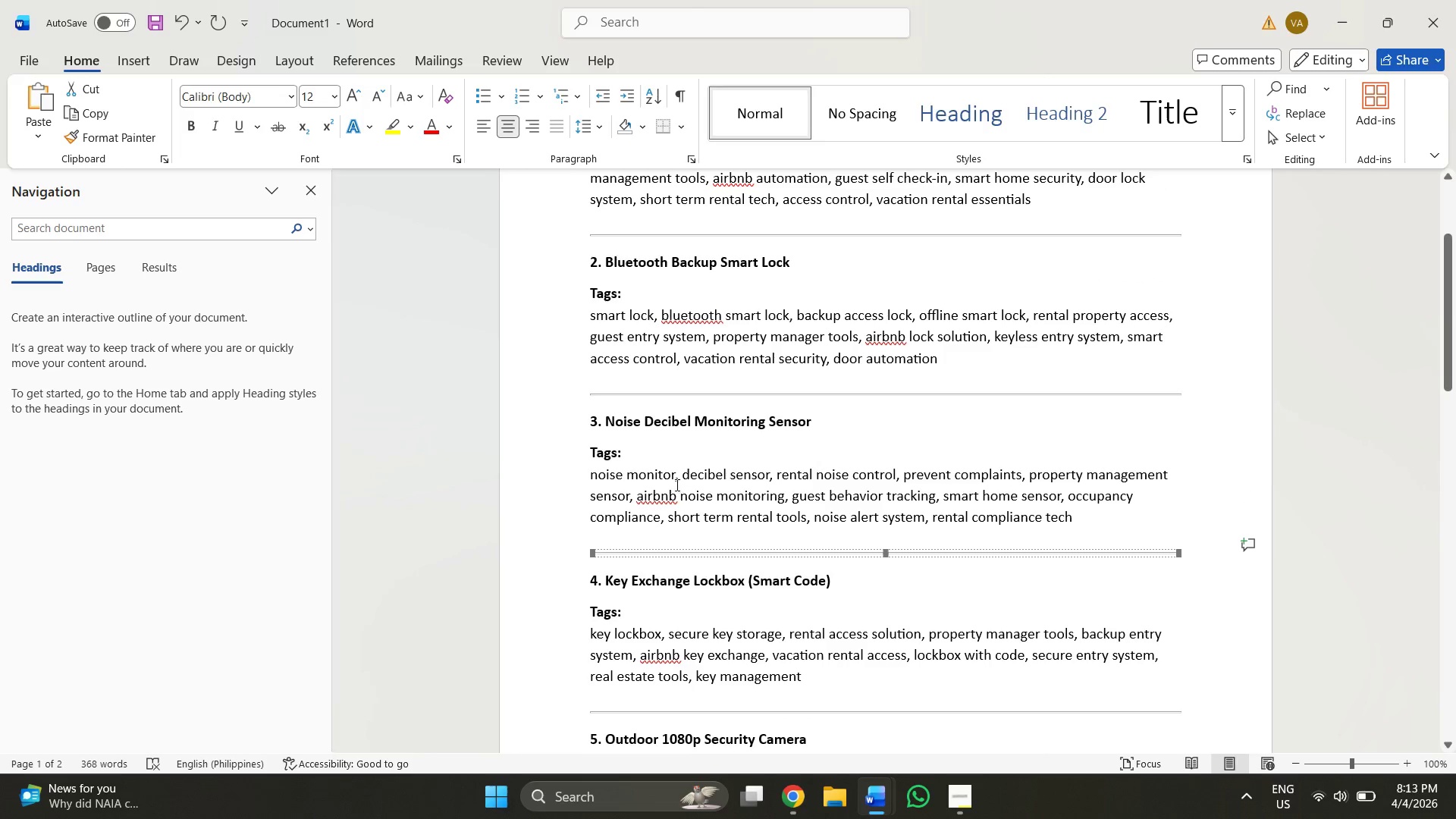 
key(Alt+Tab)
 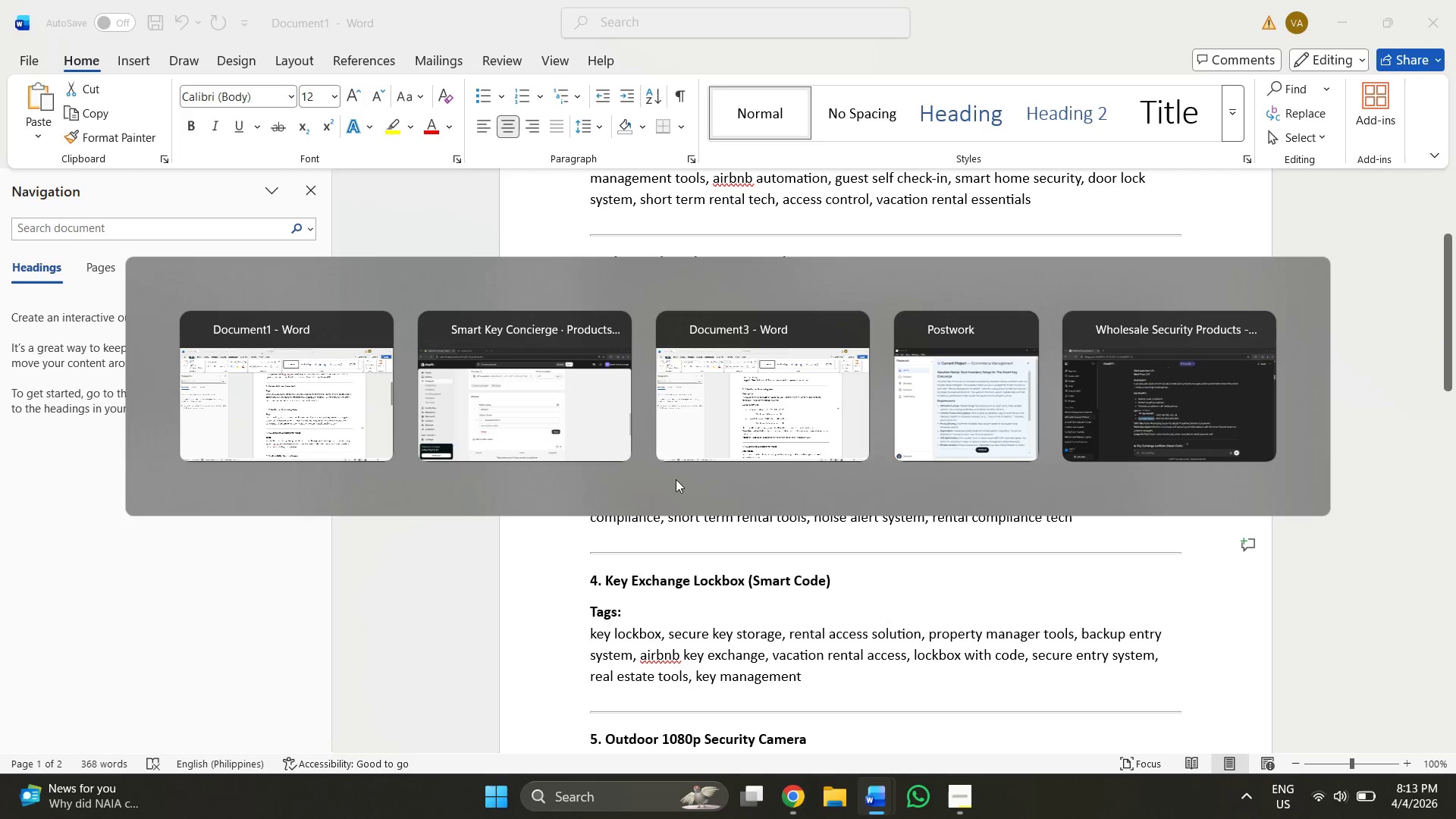 
key(Alt+Tab)
 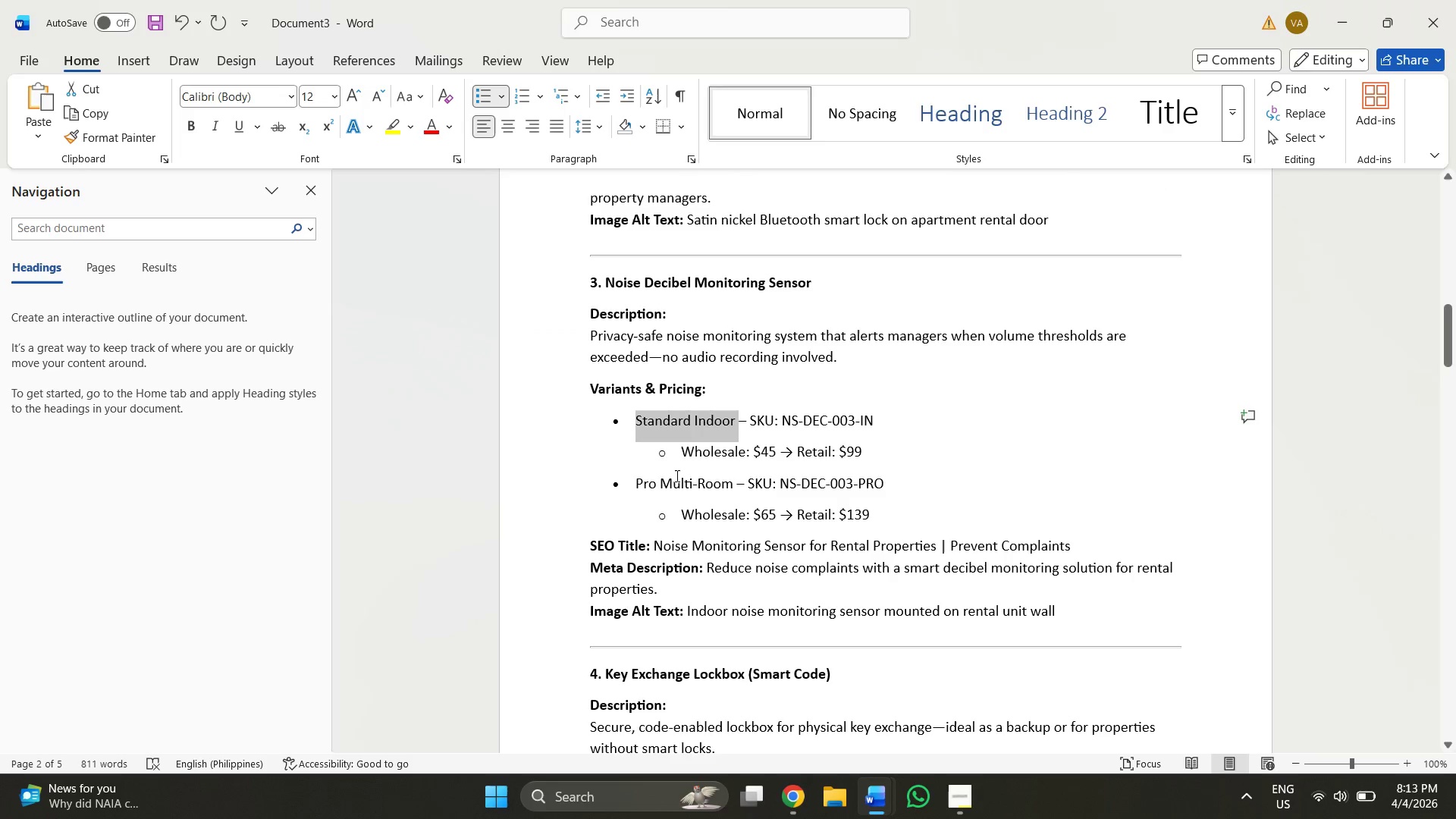 
key(Alt+Tab)
 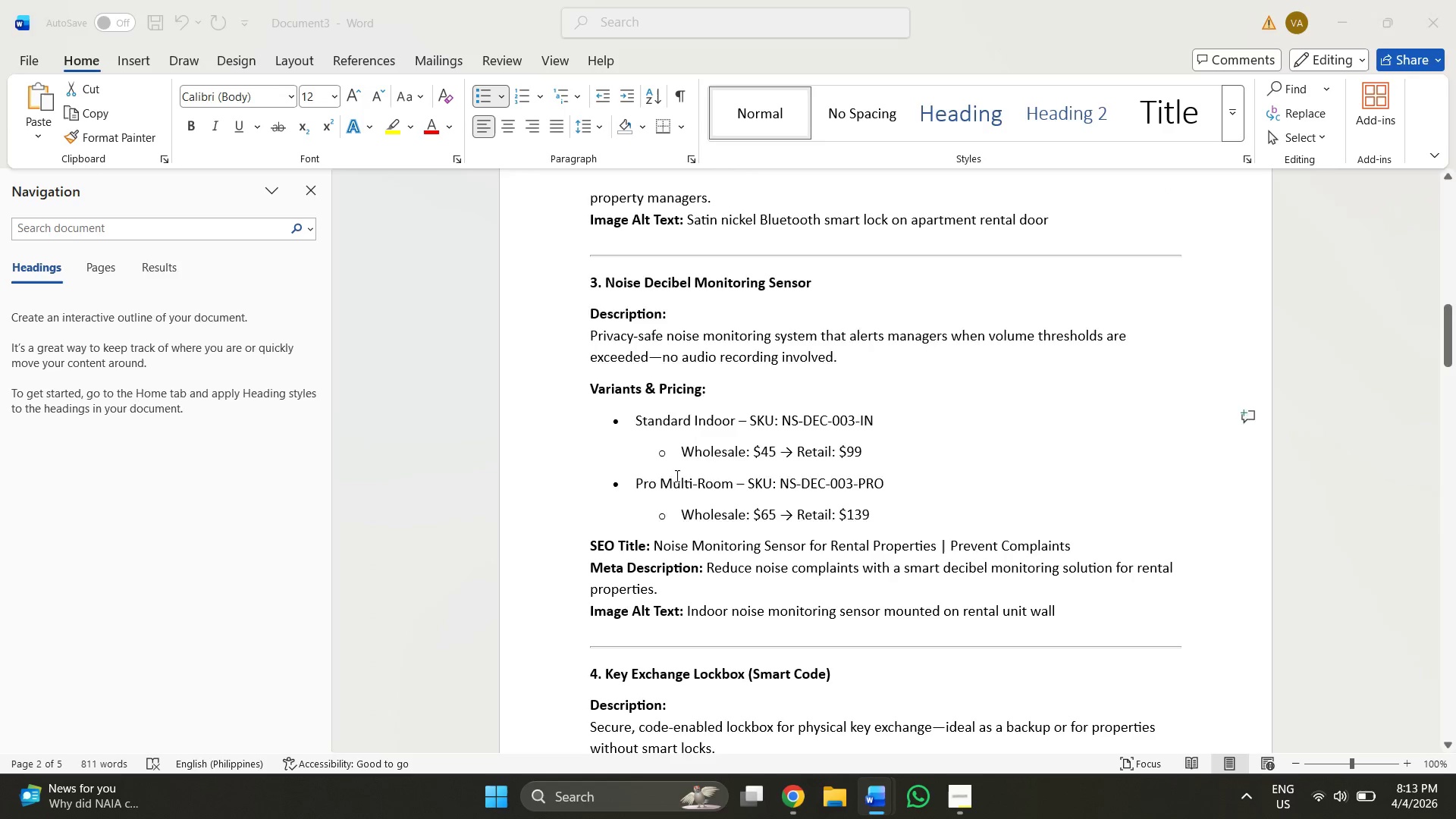 
key(Alt+Tab)
 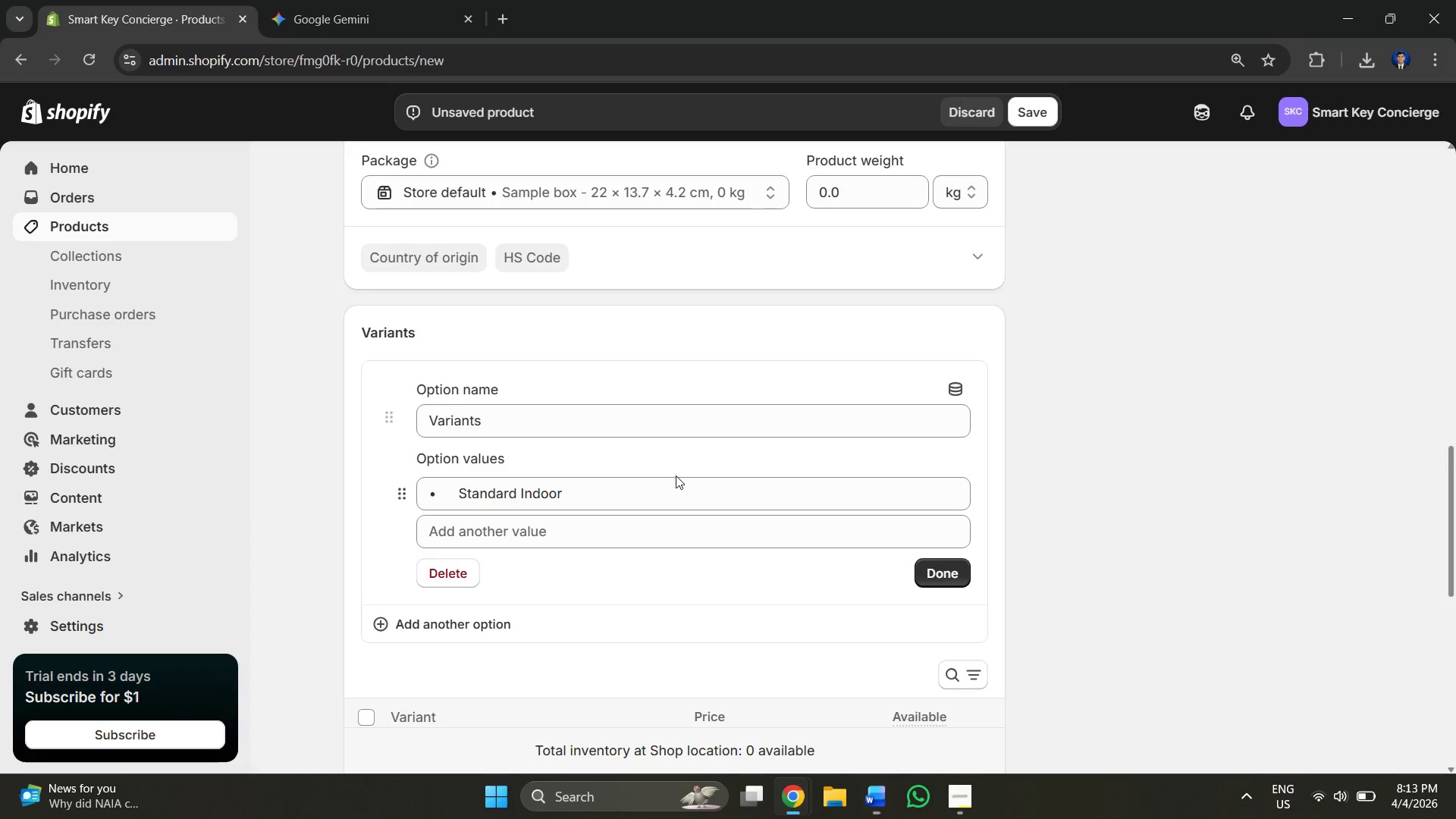 
key(Alt+Tab)
 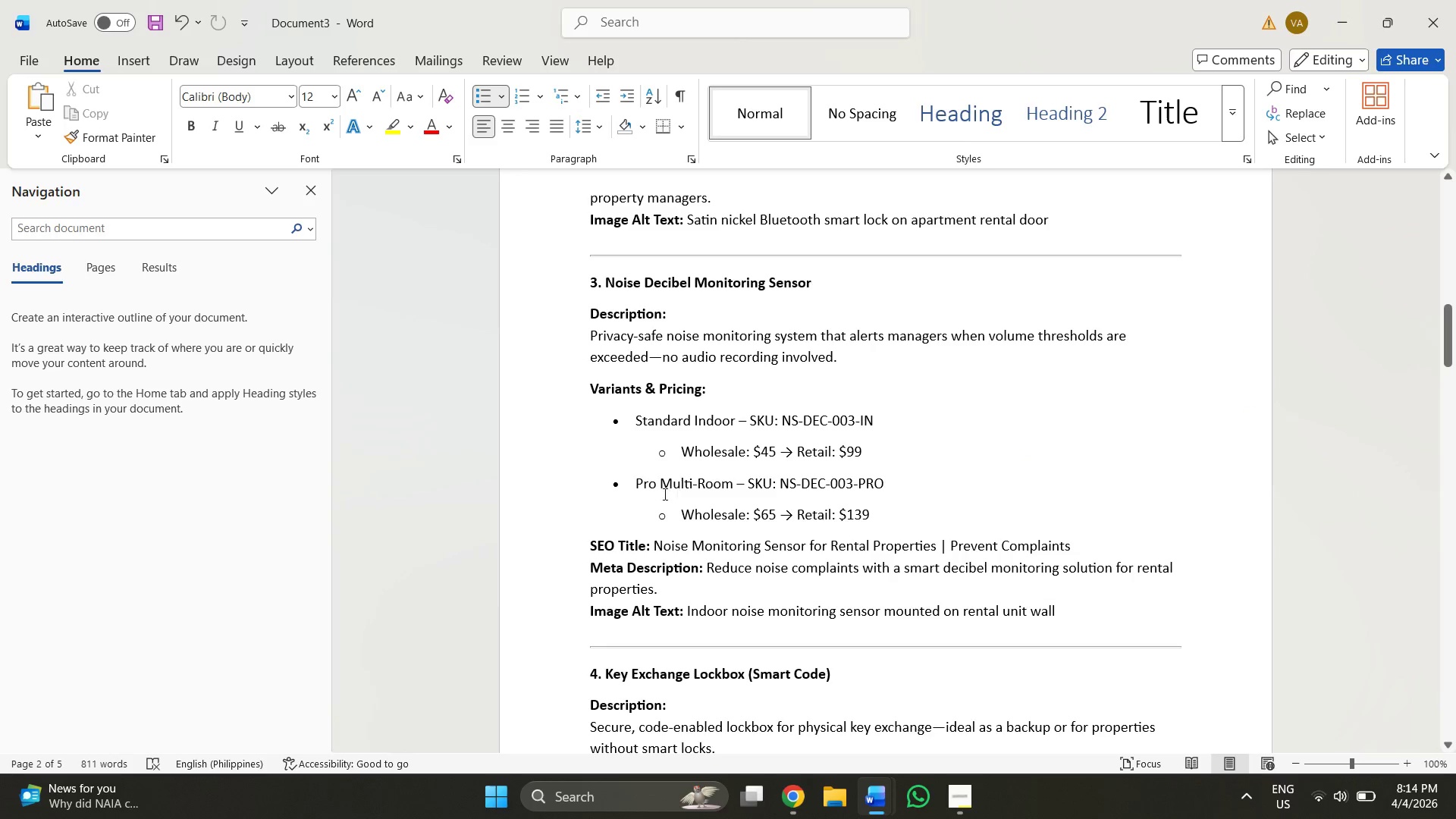 
left_click_drag(start_coordinate=[639, 485], to_coordinate=[720, 479])
 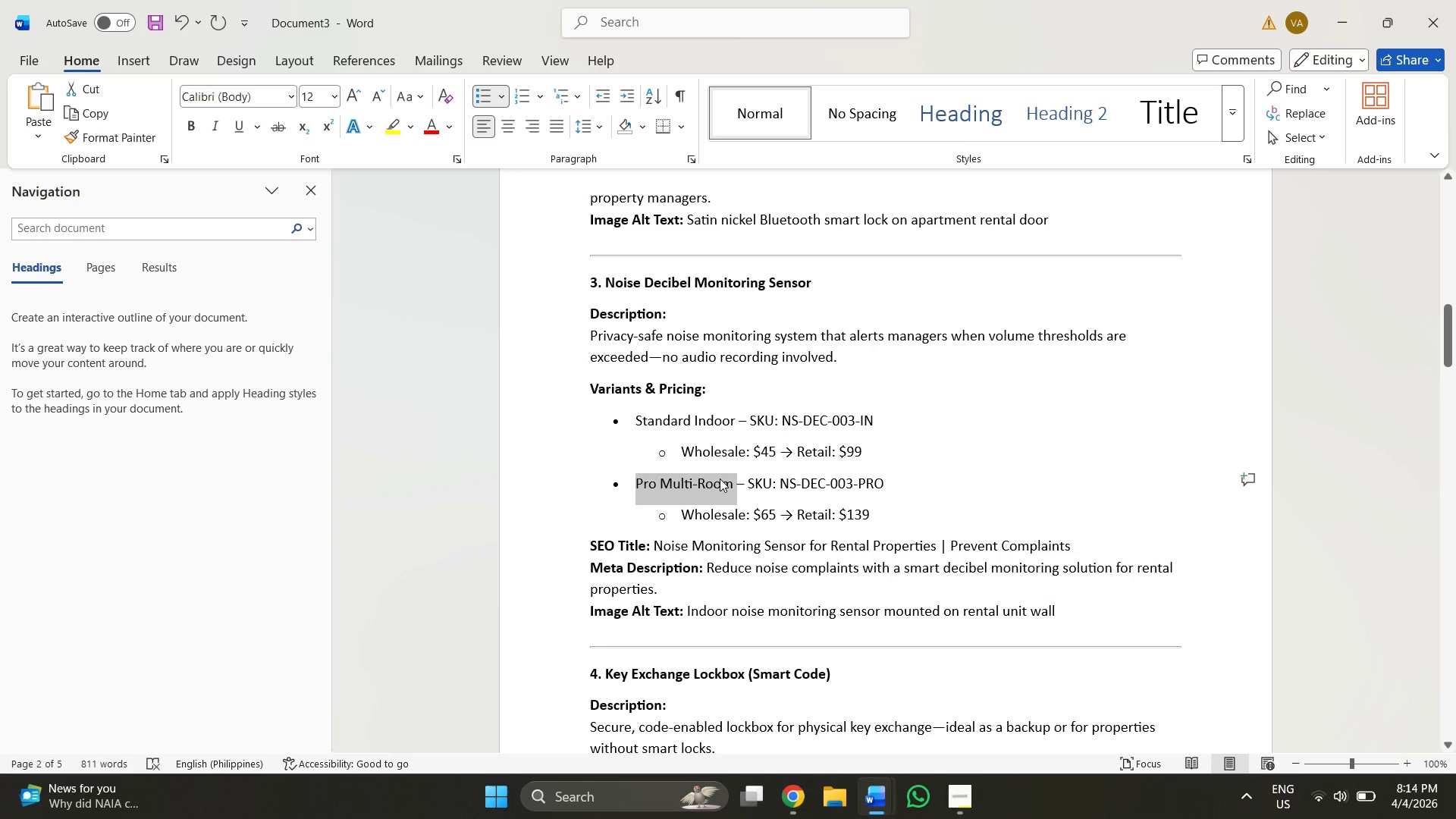 
key(Control+ControlLeft)
 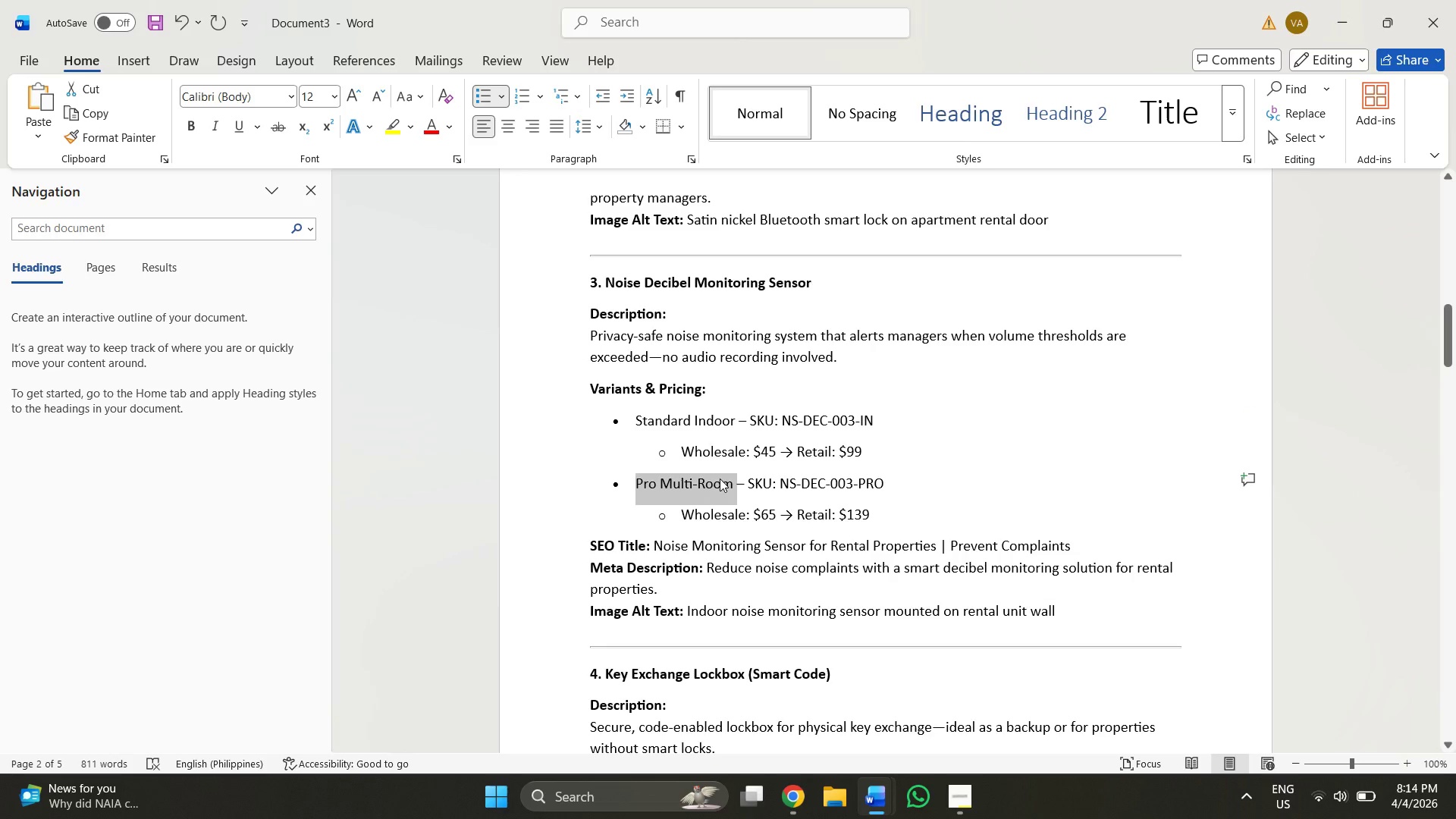 
key(Control+C)
 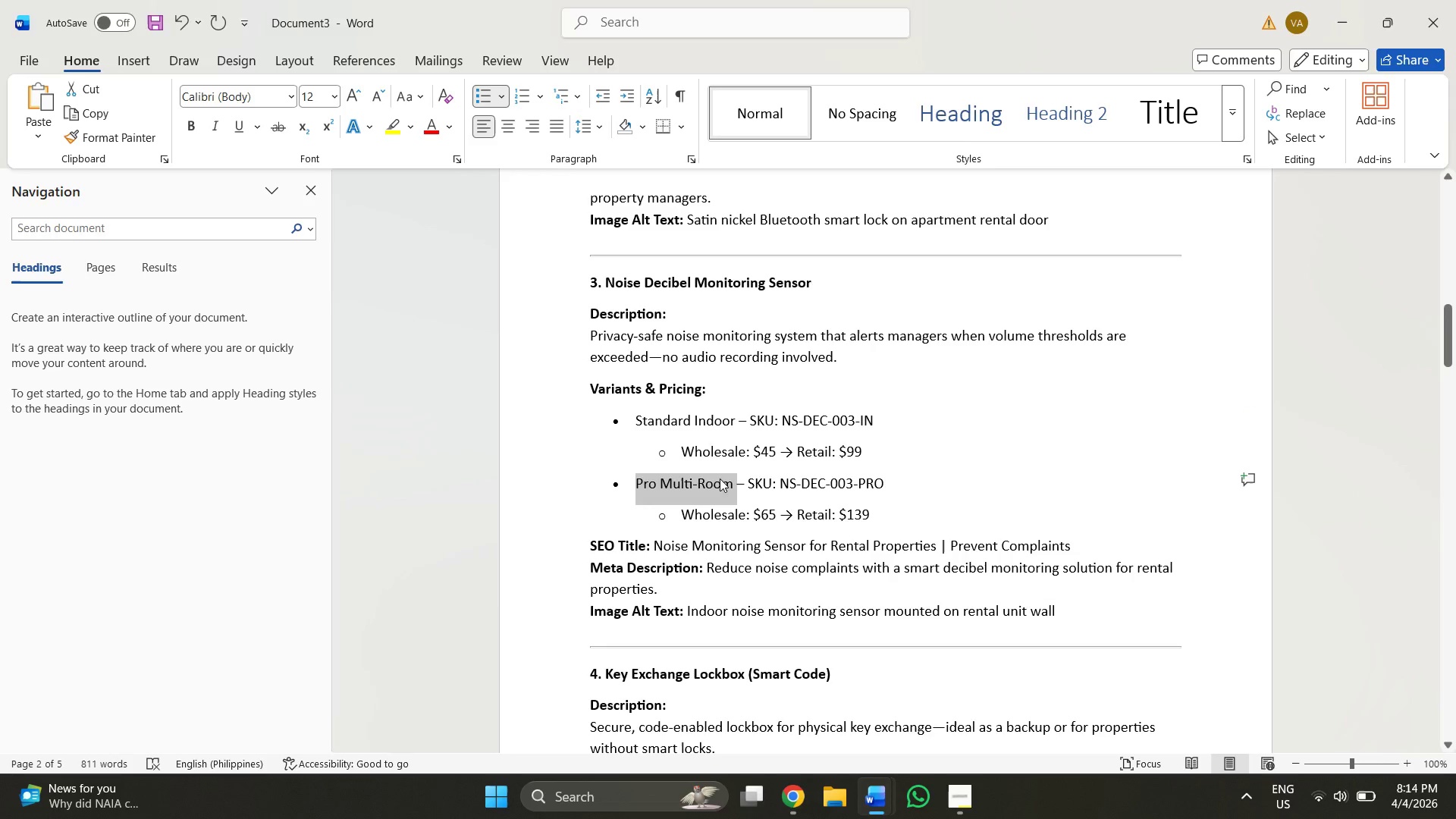 
key(Alt+AltLeft)
 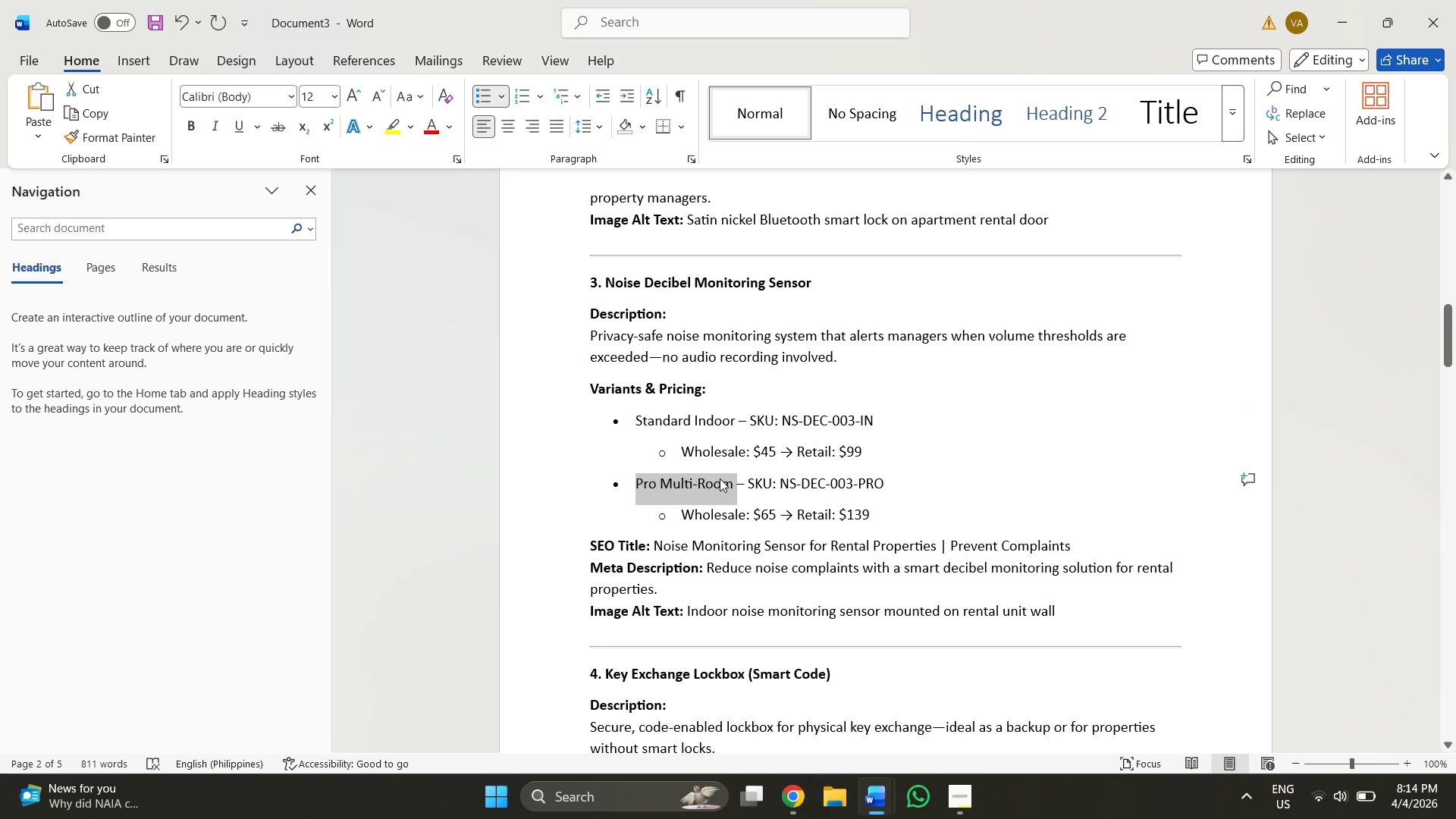 
key(Alt+Tab)
 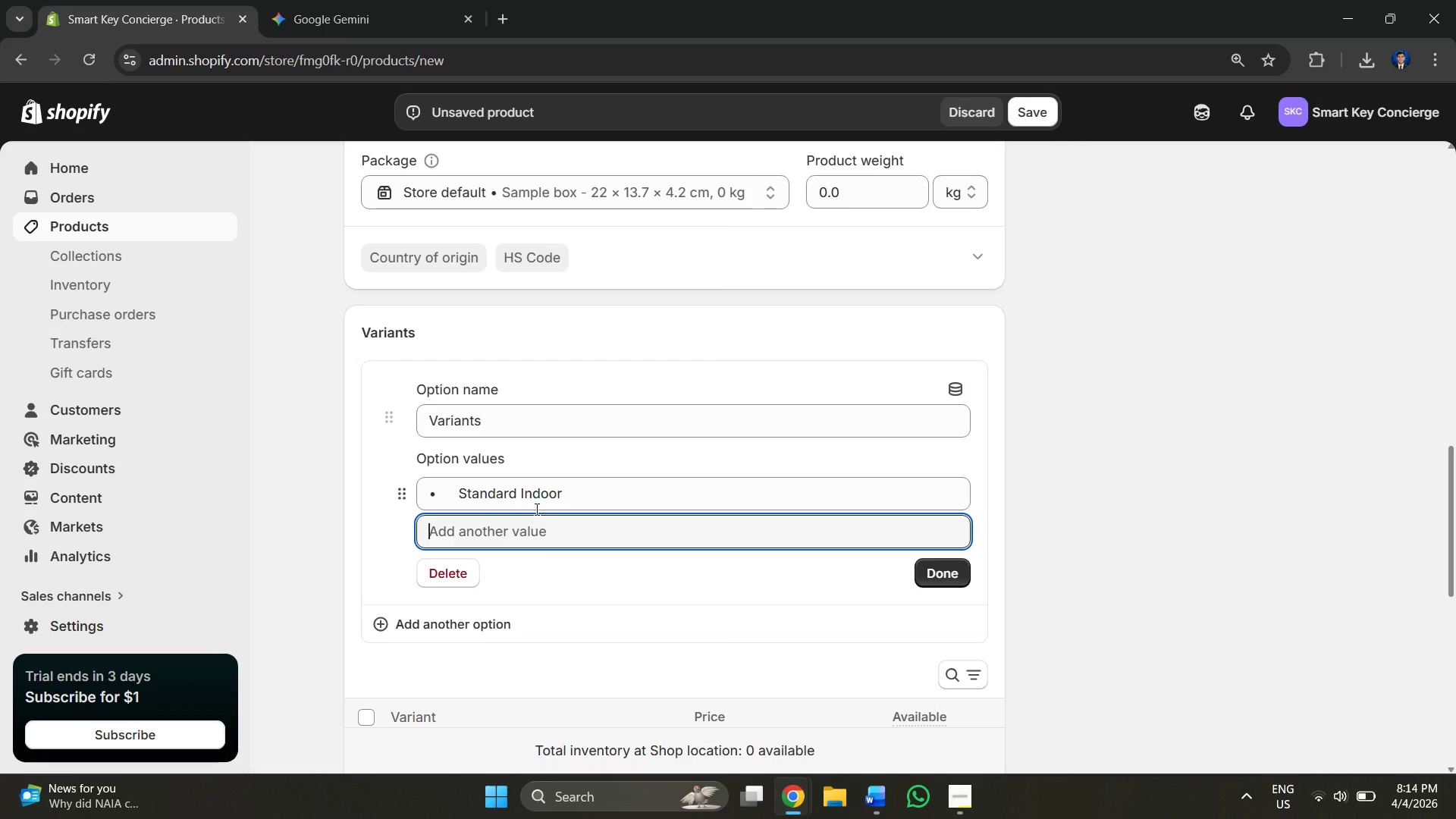 
left_click([529, 520])
 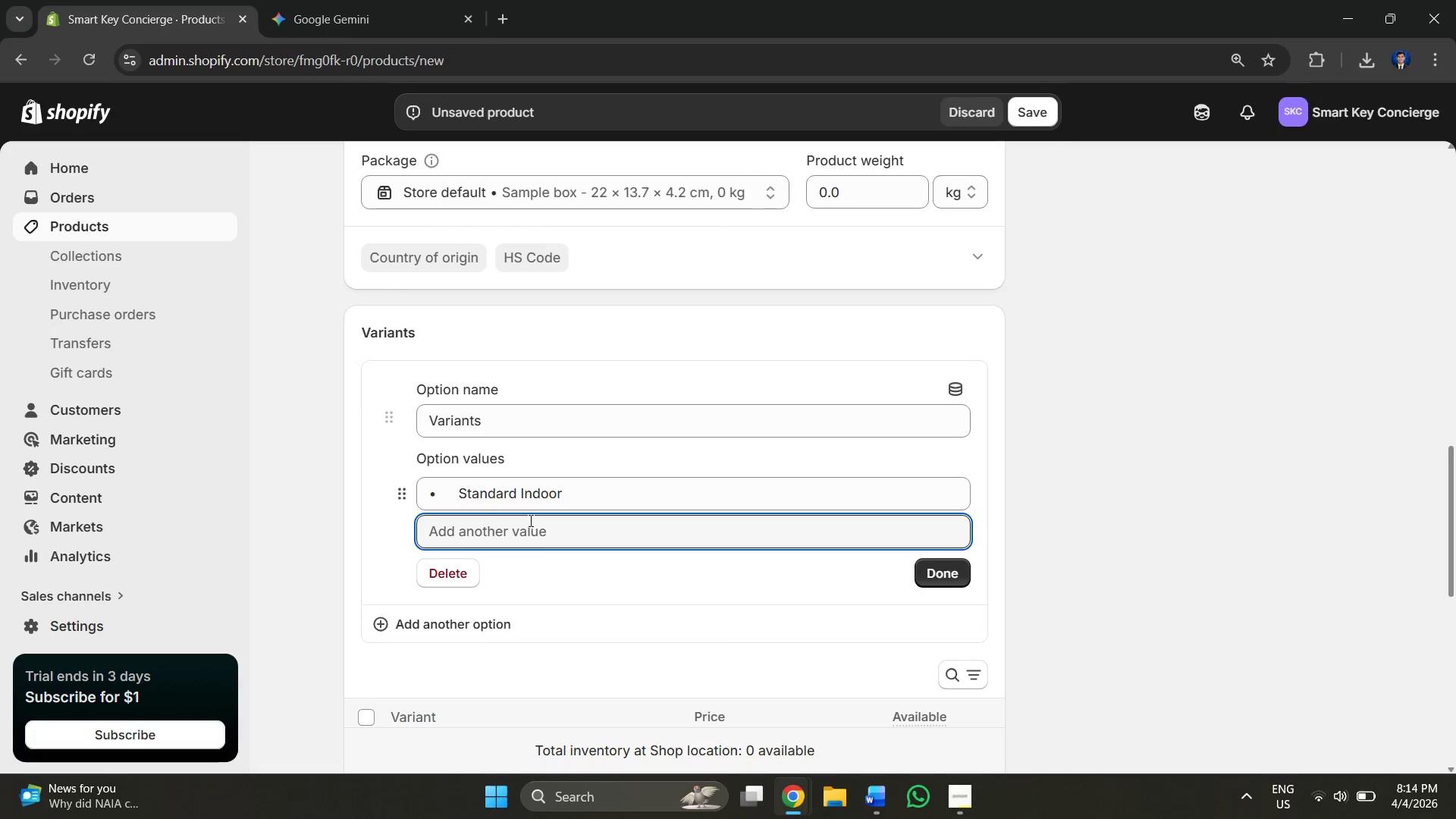 
key(Control+ControlLeft)
 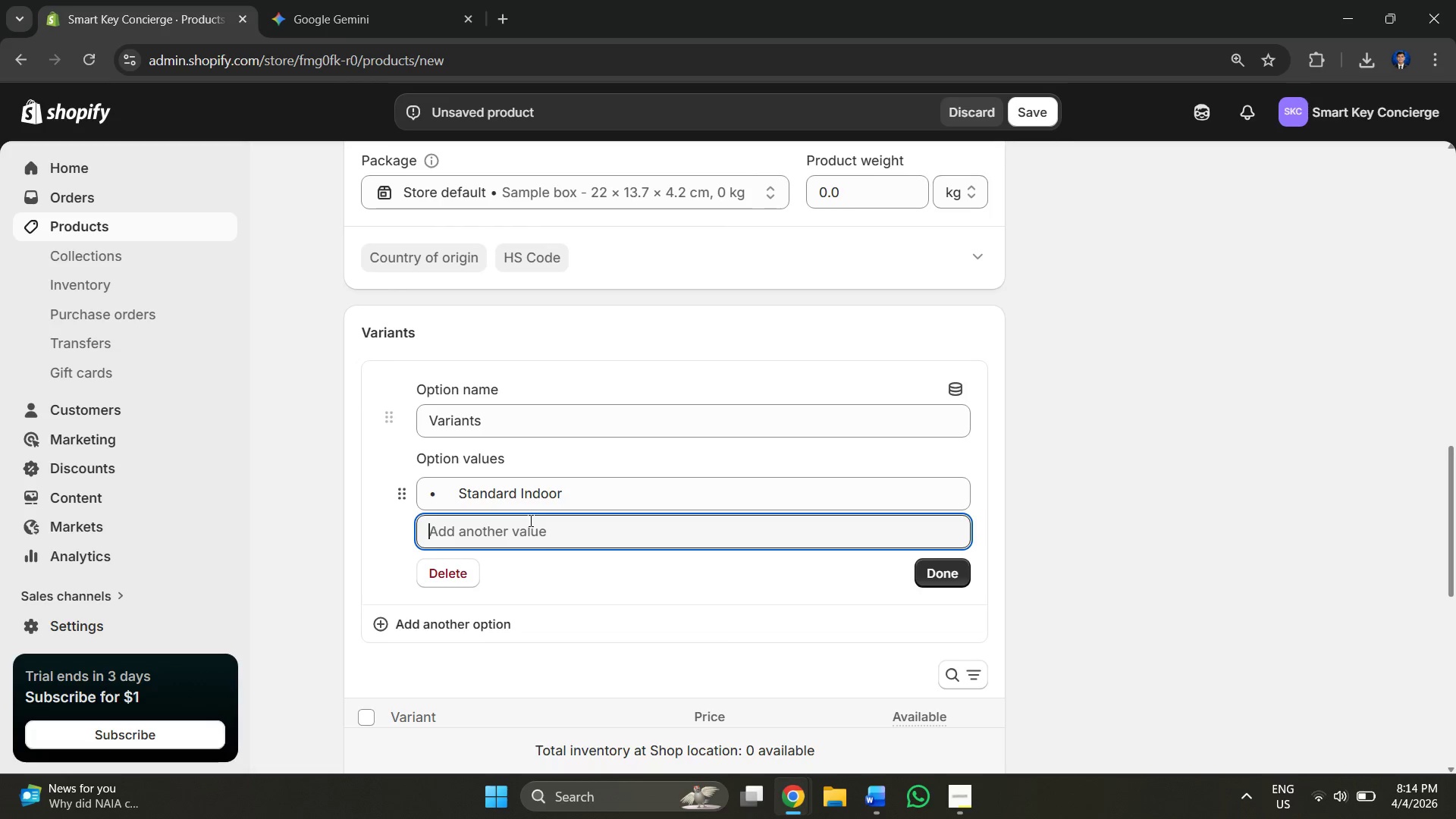 
key(Control+V)
 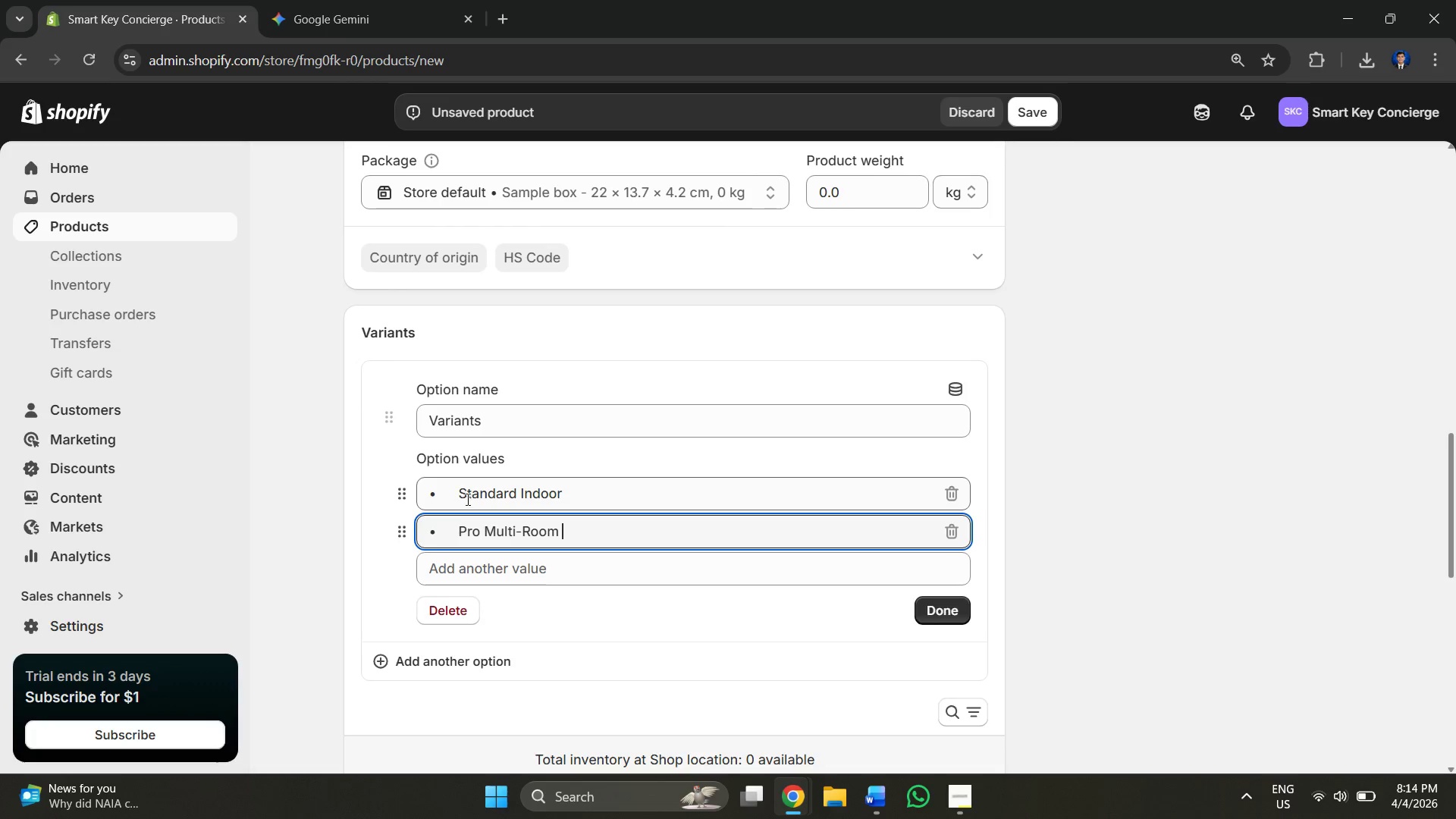 
left_click([466, 499])
 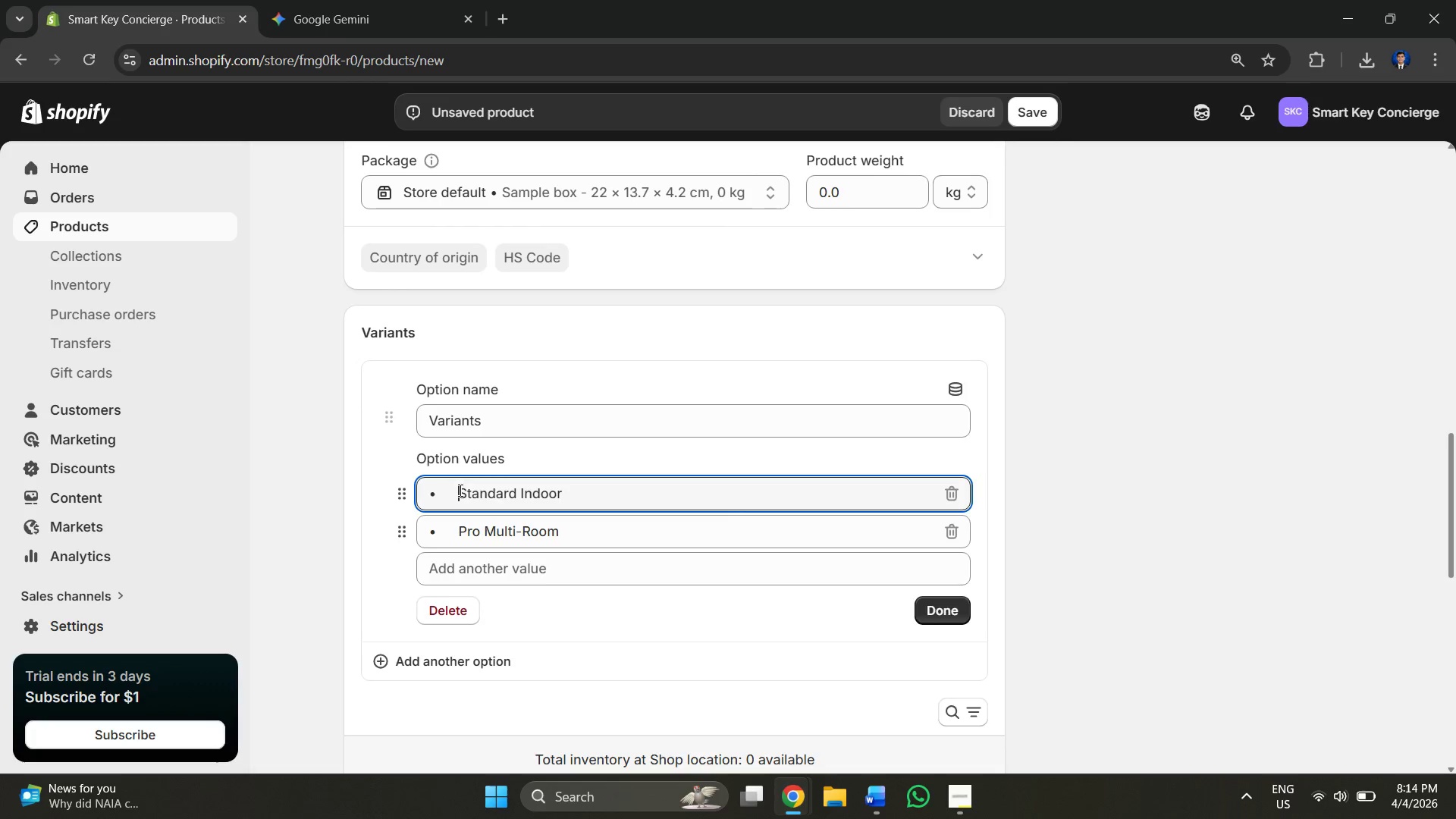 
key(Control+Backspace)
 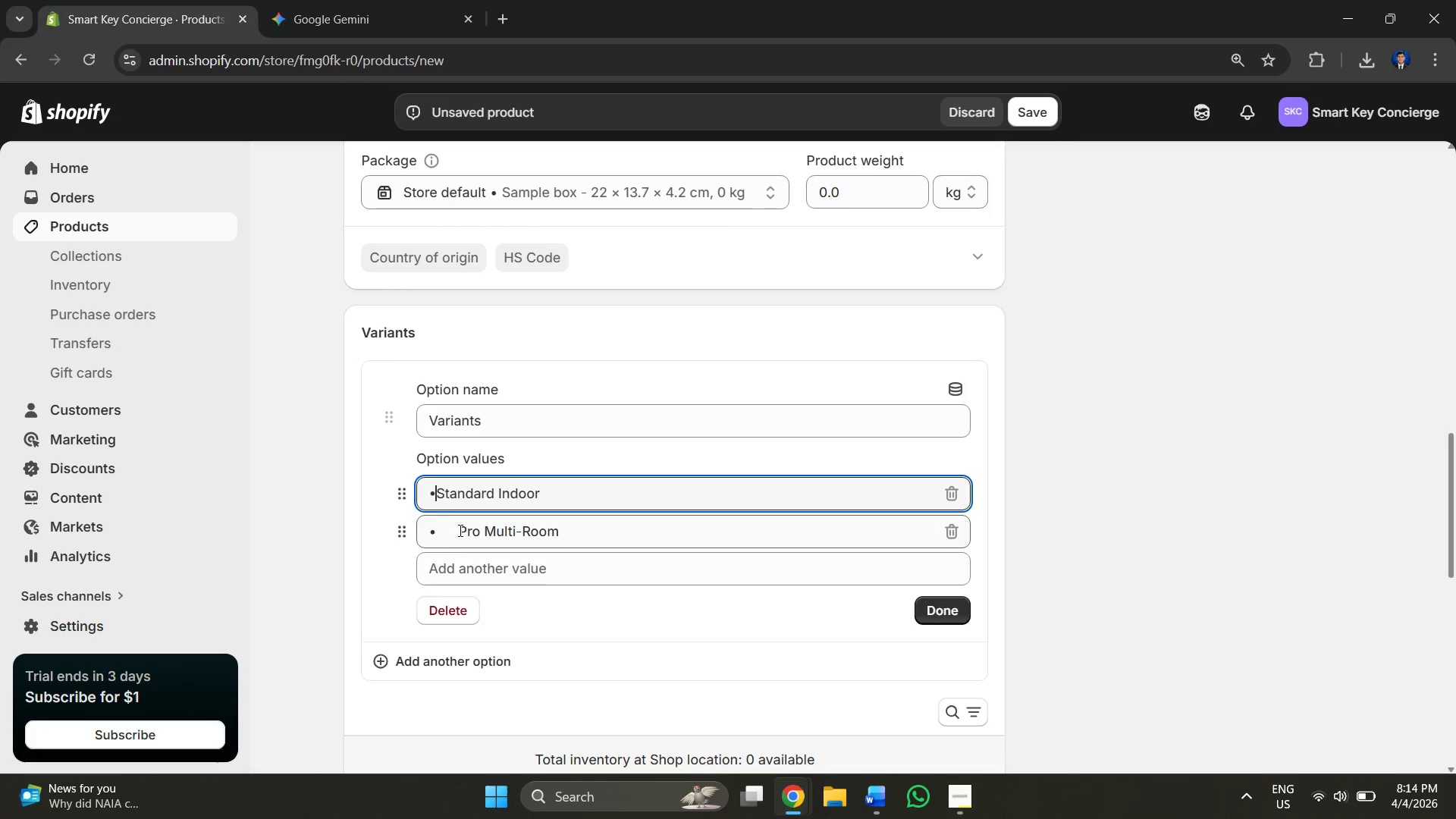 
key(Backspace)
 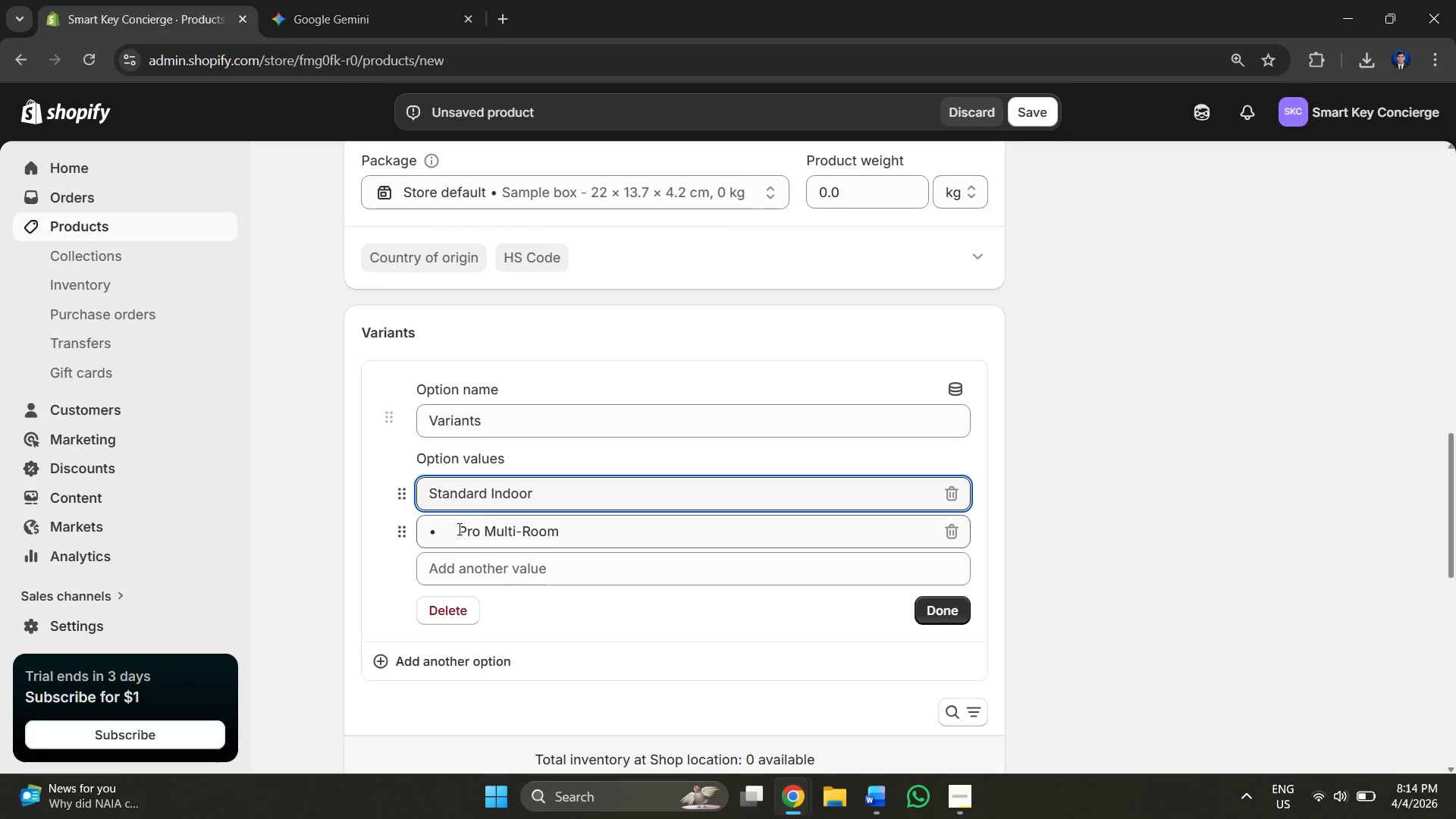 
key(Backspace)
 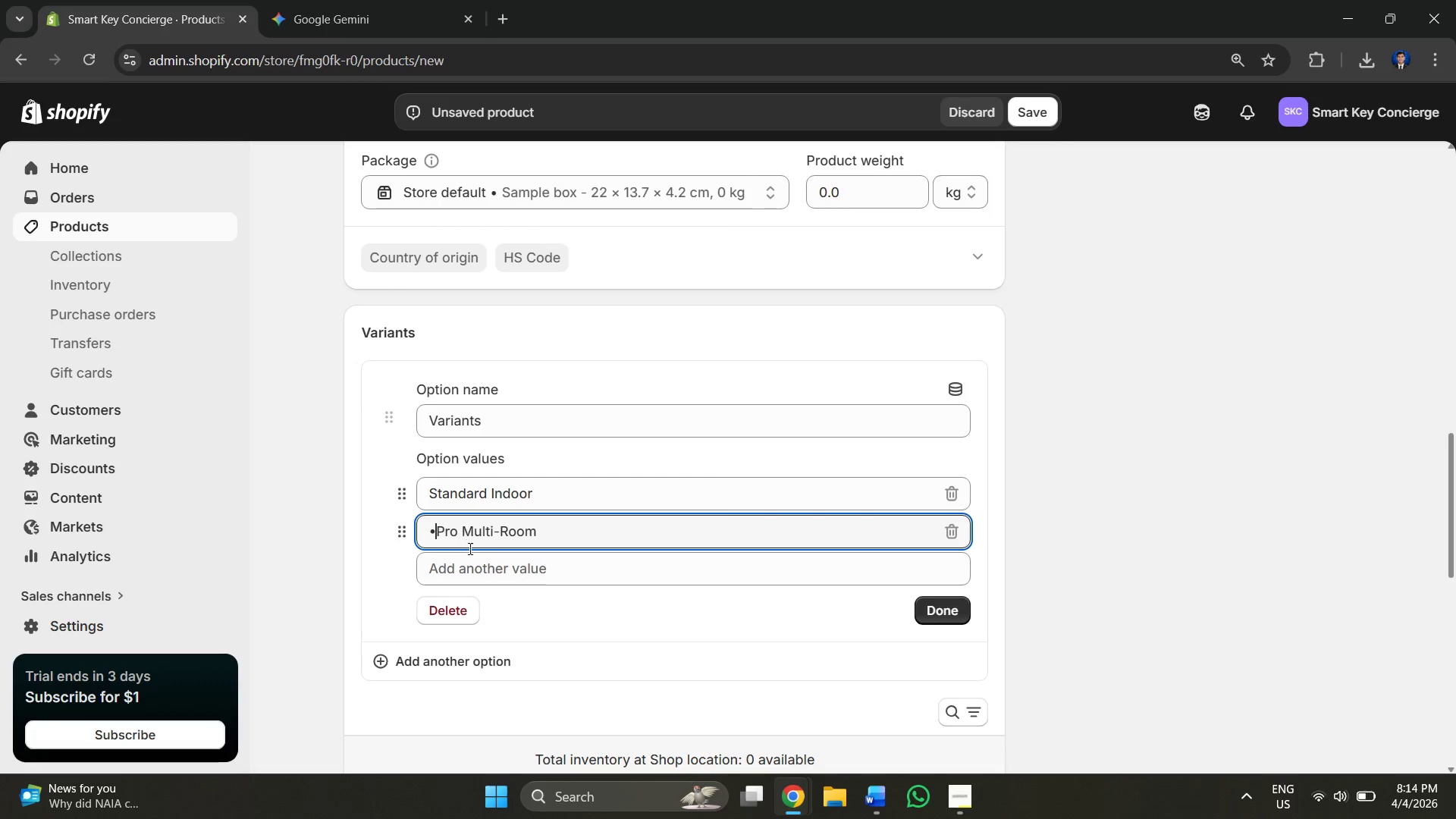 
key(Backspace)
 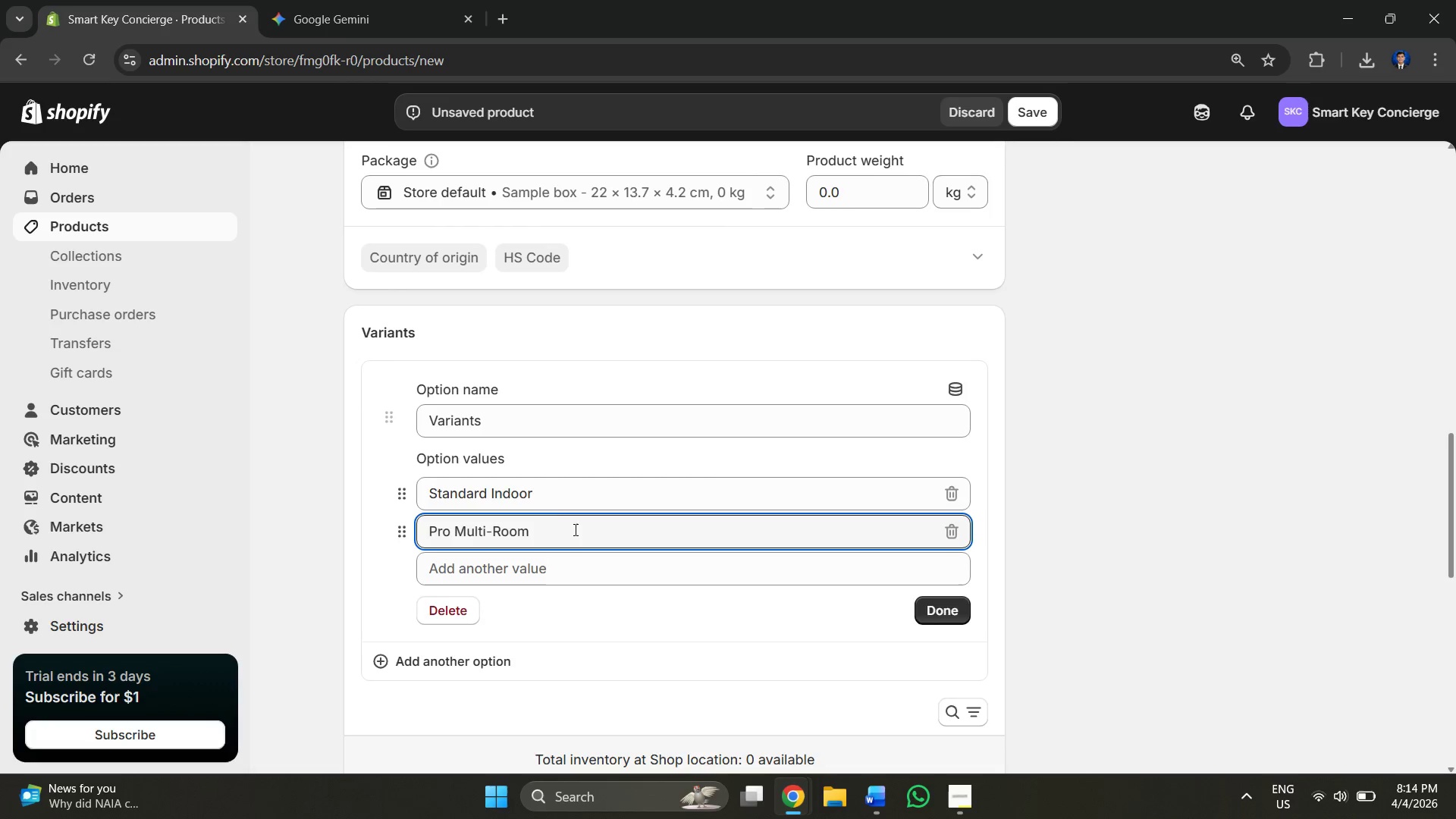 
left_click([579, 531])
 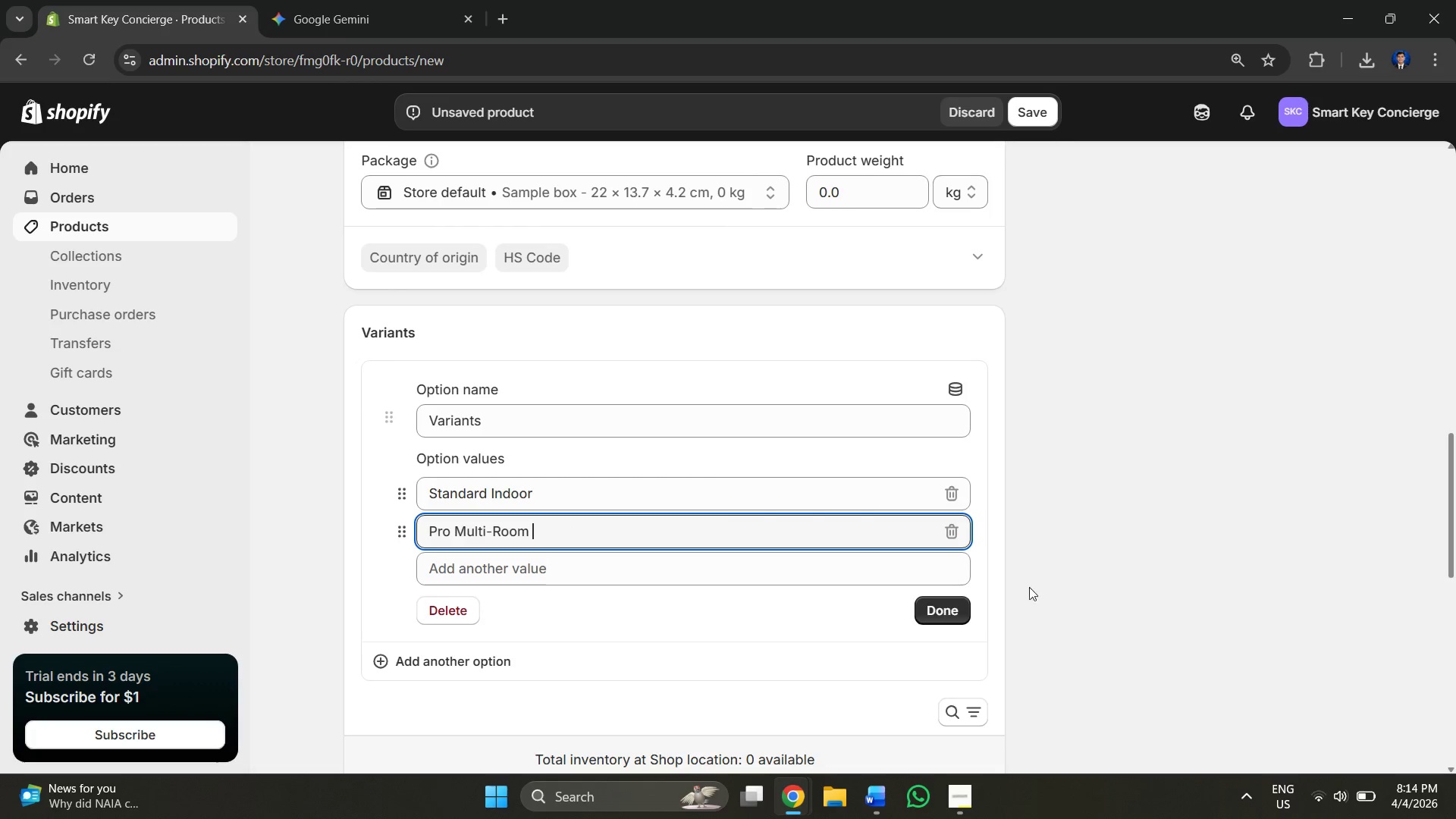 
left_click([943, 607])
 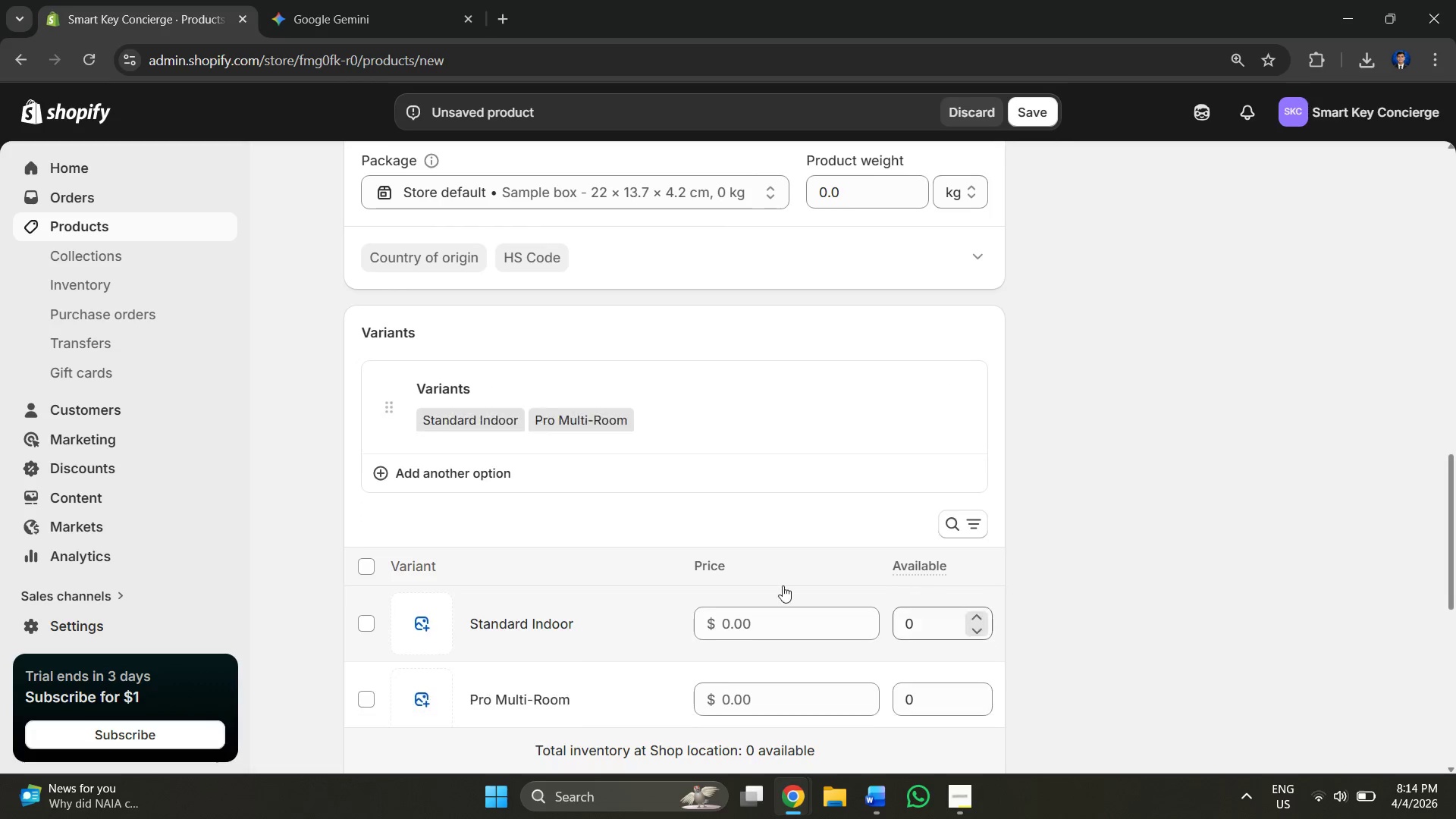 
scroll: coordinate [623, 535], scroll_direction: down, amount: 2.0
 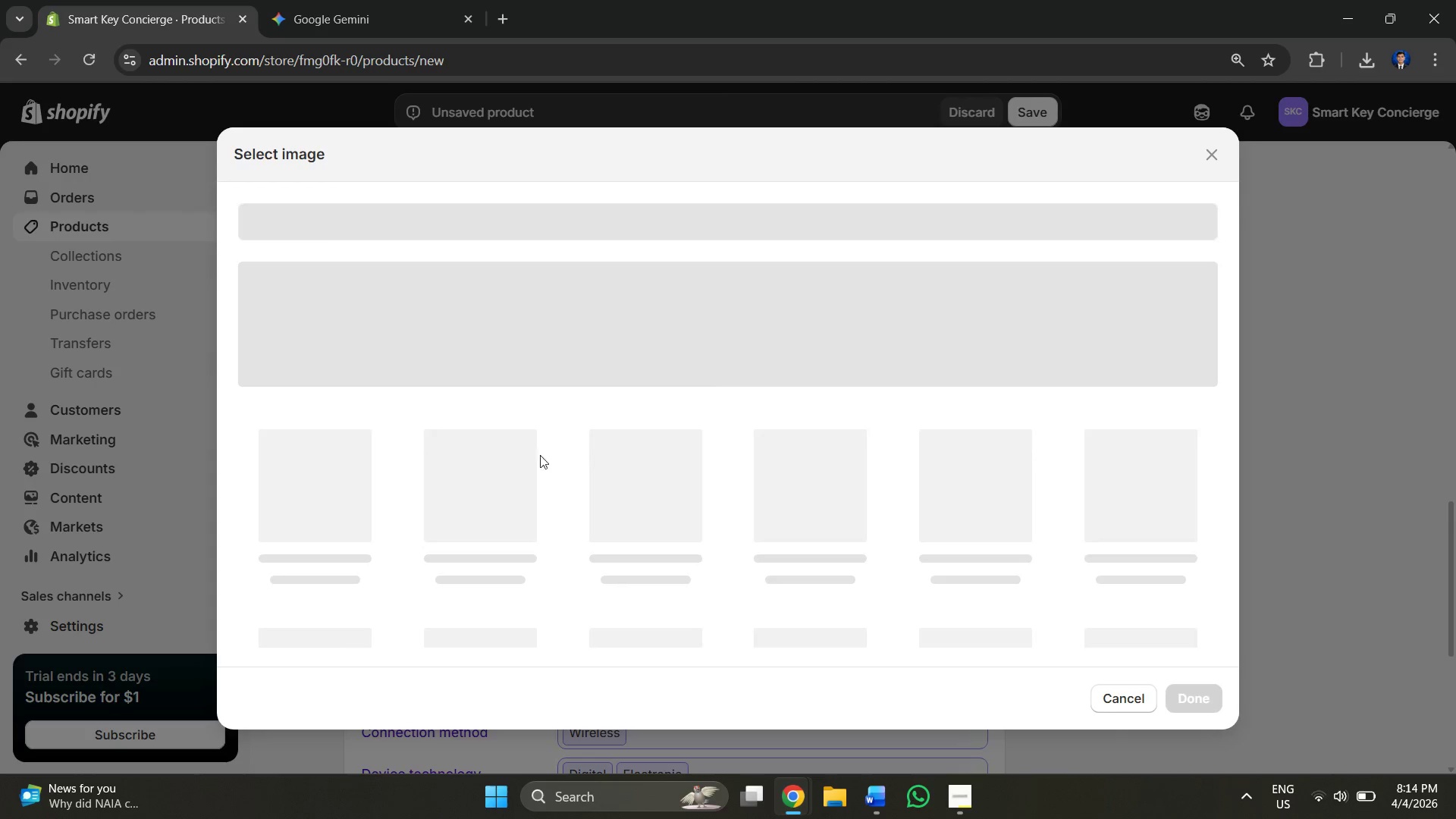 
left_click([469, 514])
 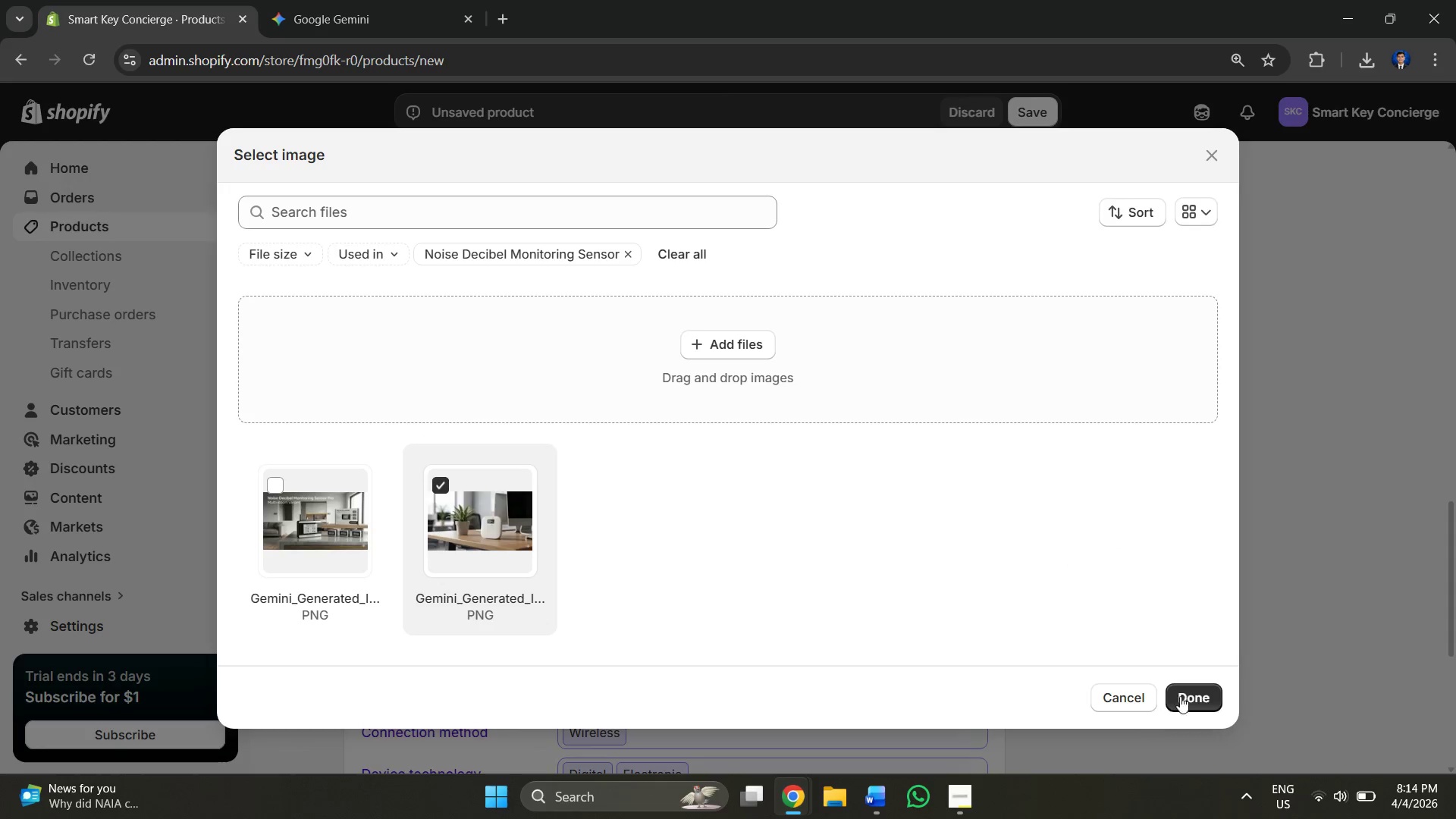 
left_click([1188, 689])
 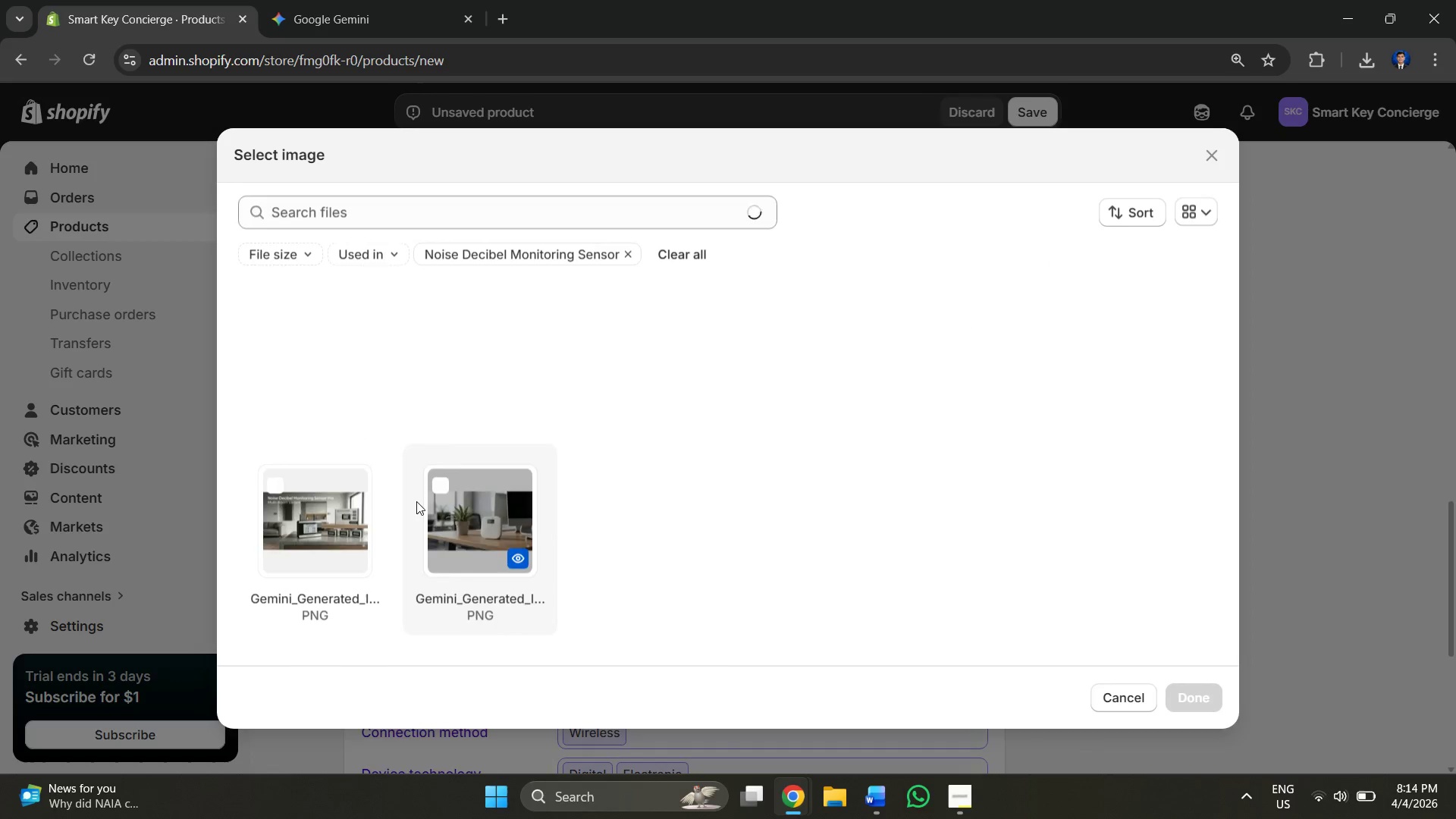 
left_click([284, 496])
 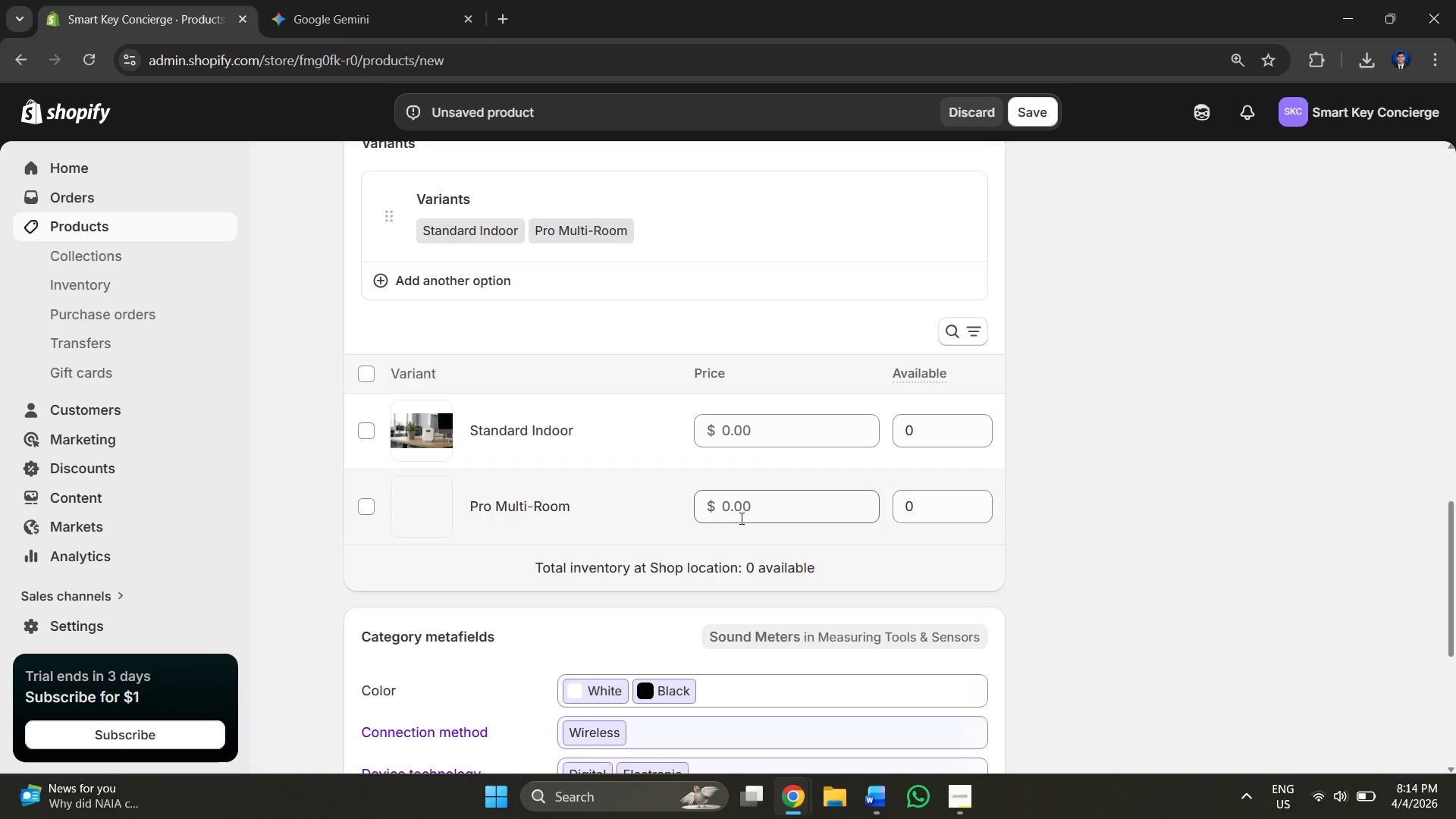 
double_click([755, 423])
 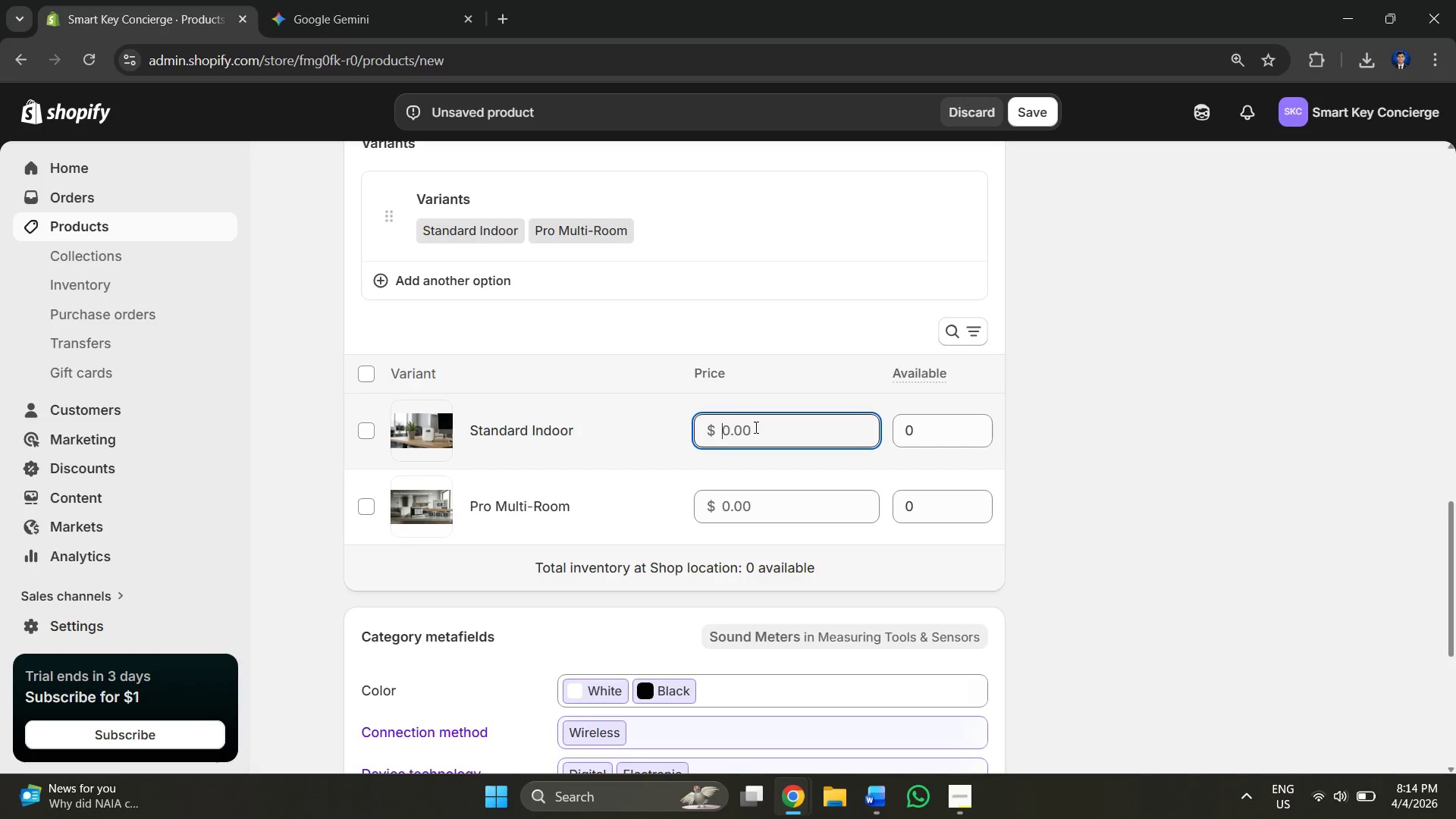 
key(Alt+AltLeft)
 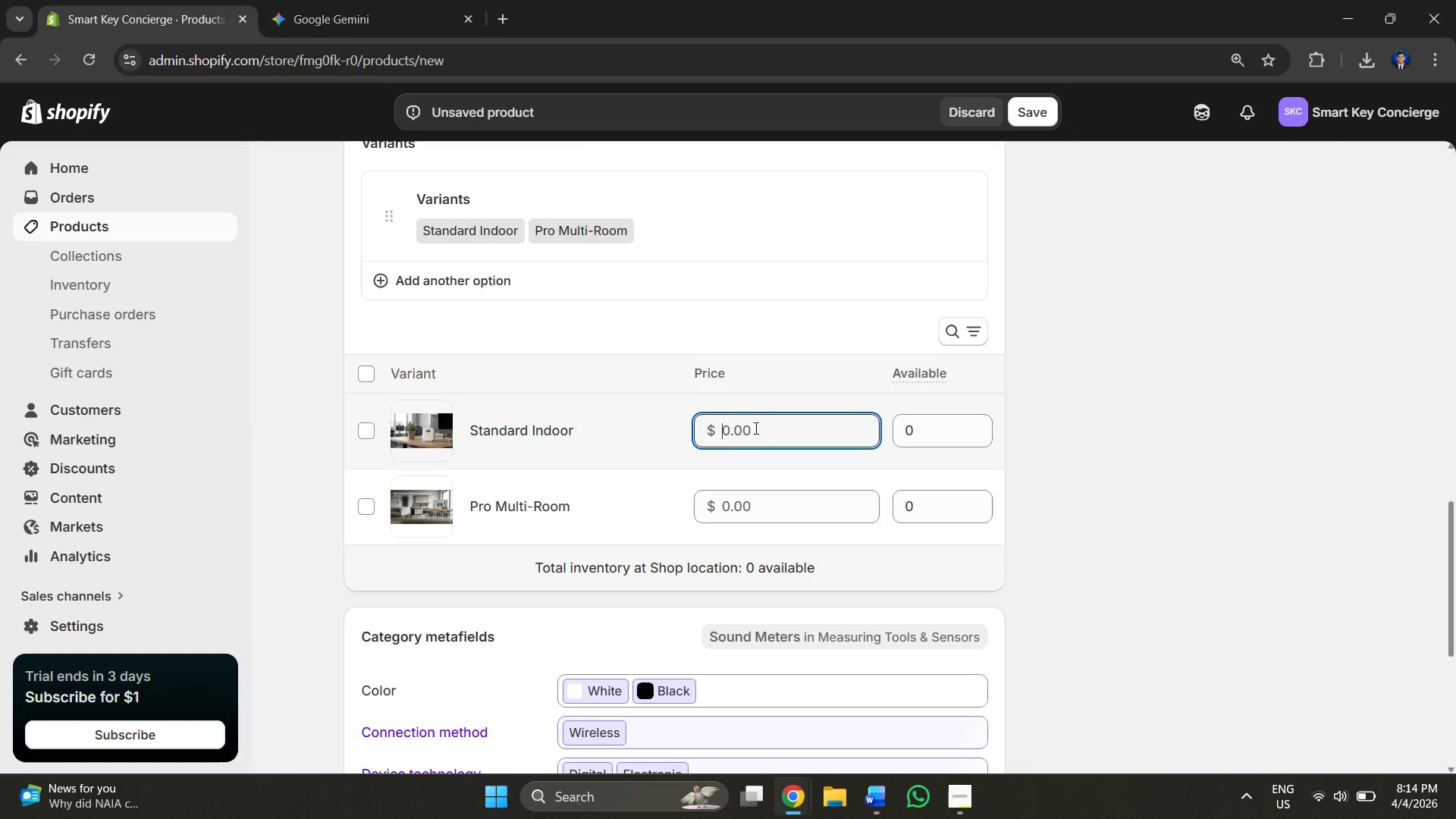 
key(Alt+Tab)
 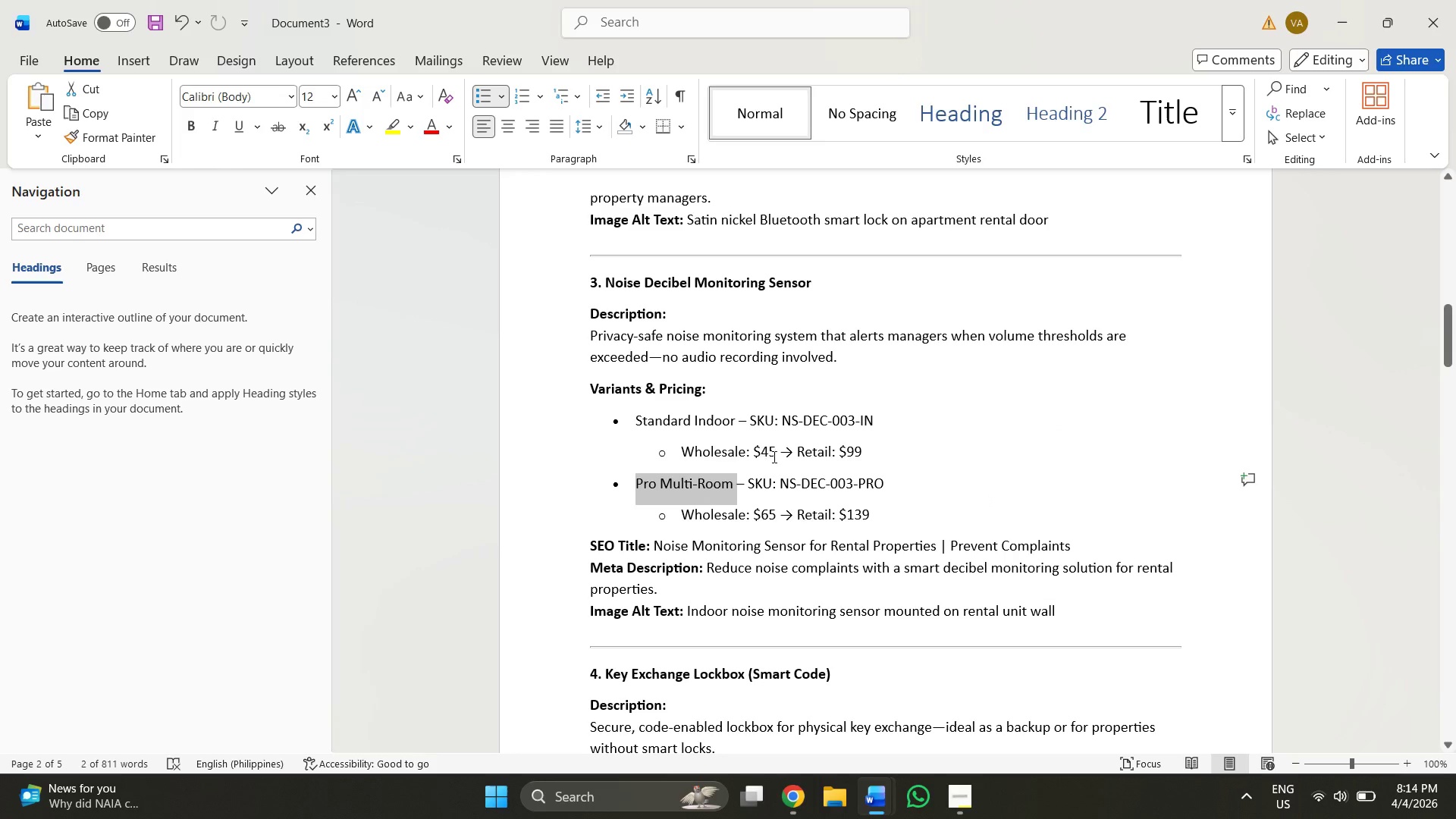 
left_click([783, 471])
 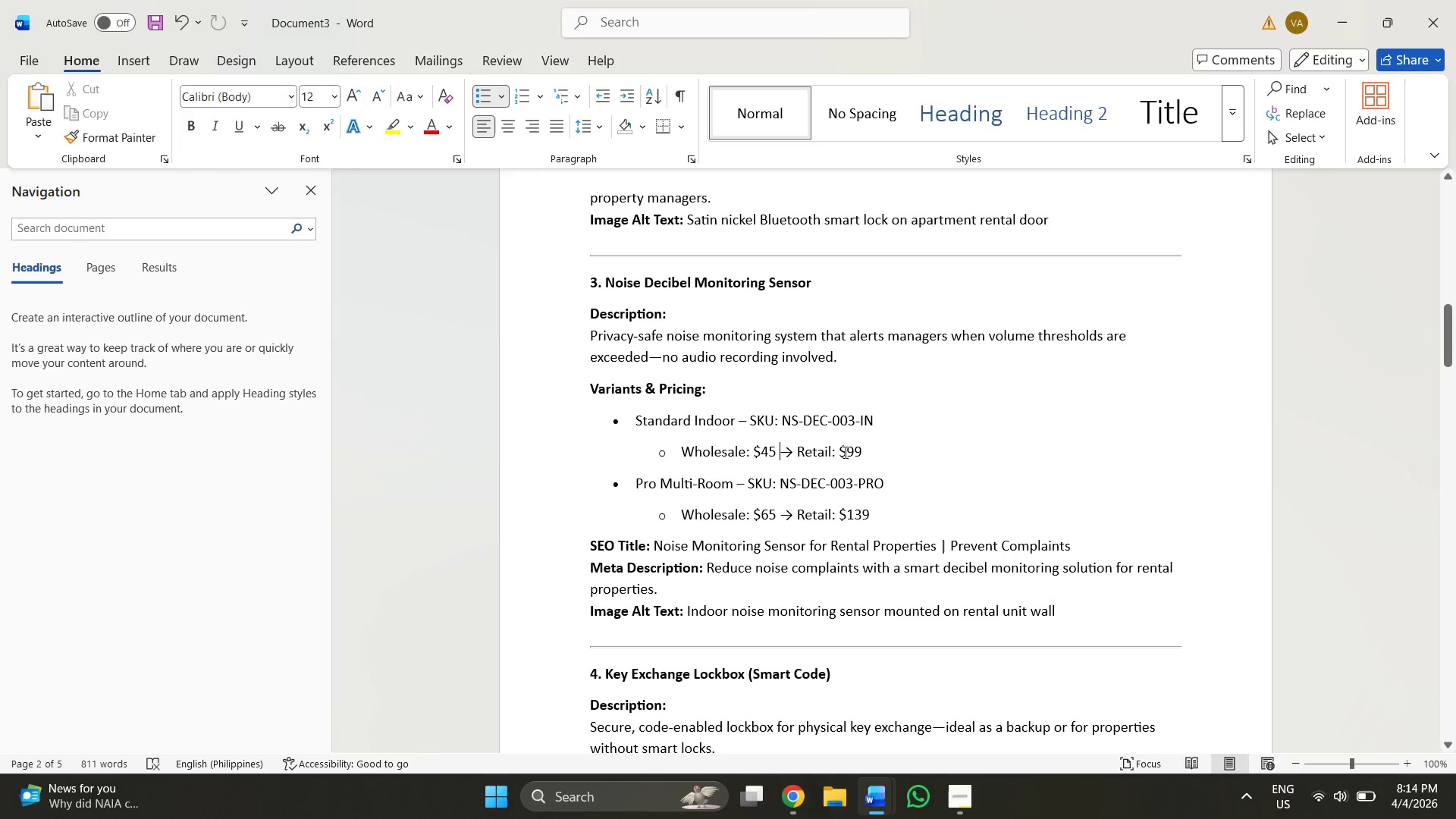 
left_click_drag(start_coordinate=[846, 450], to_coordinate=[864, 450])
 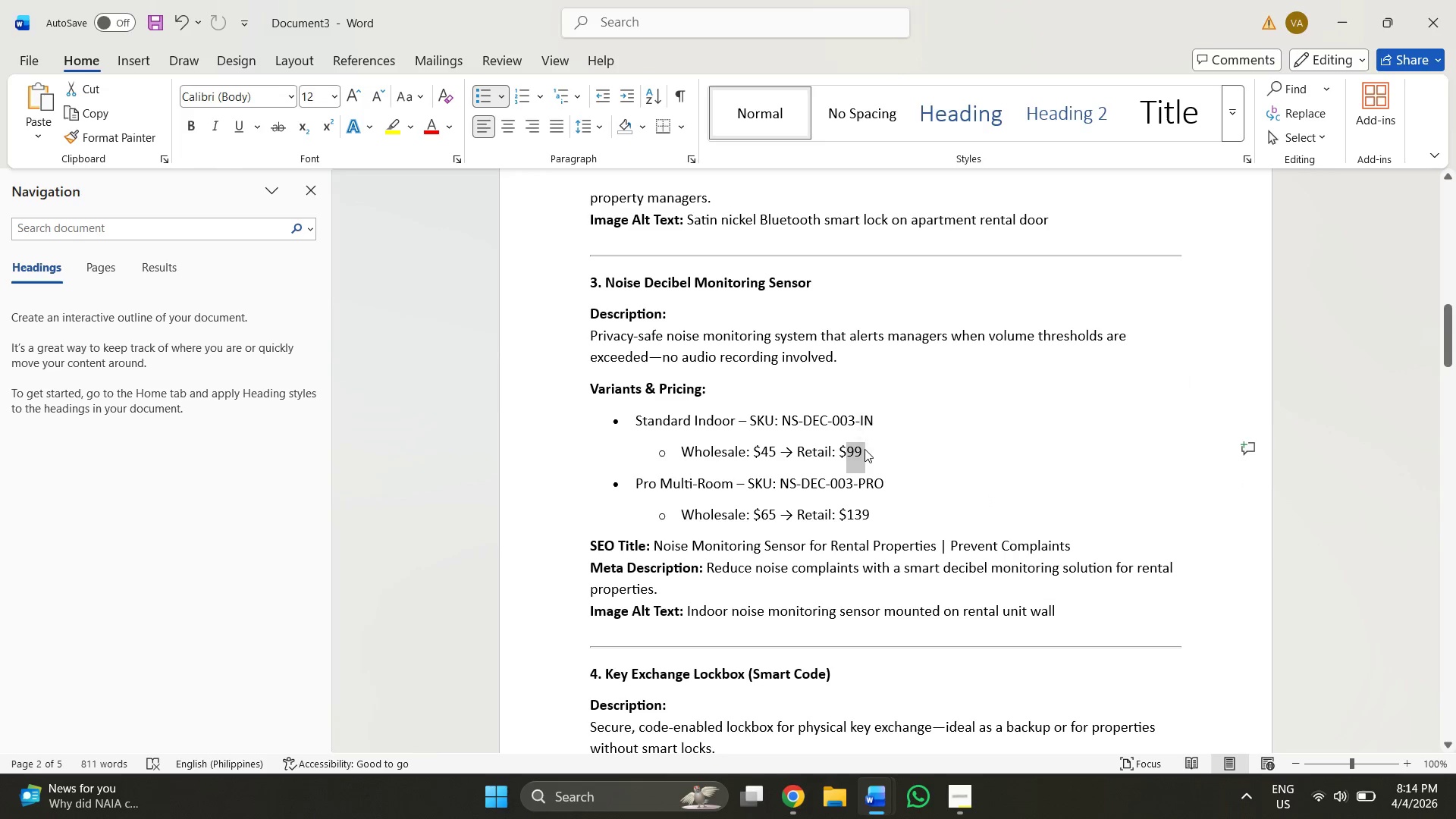 
key(Control+C)
 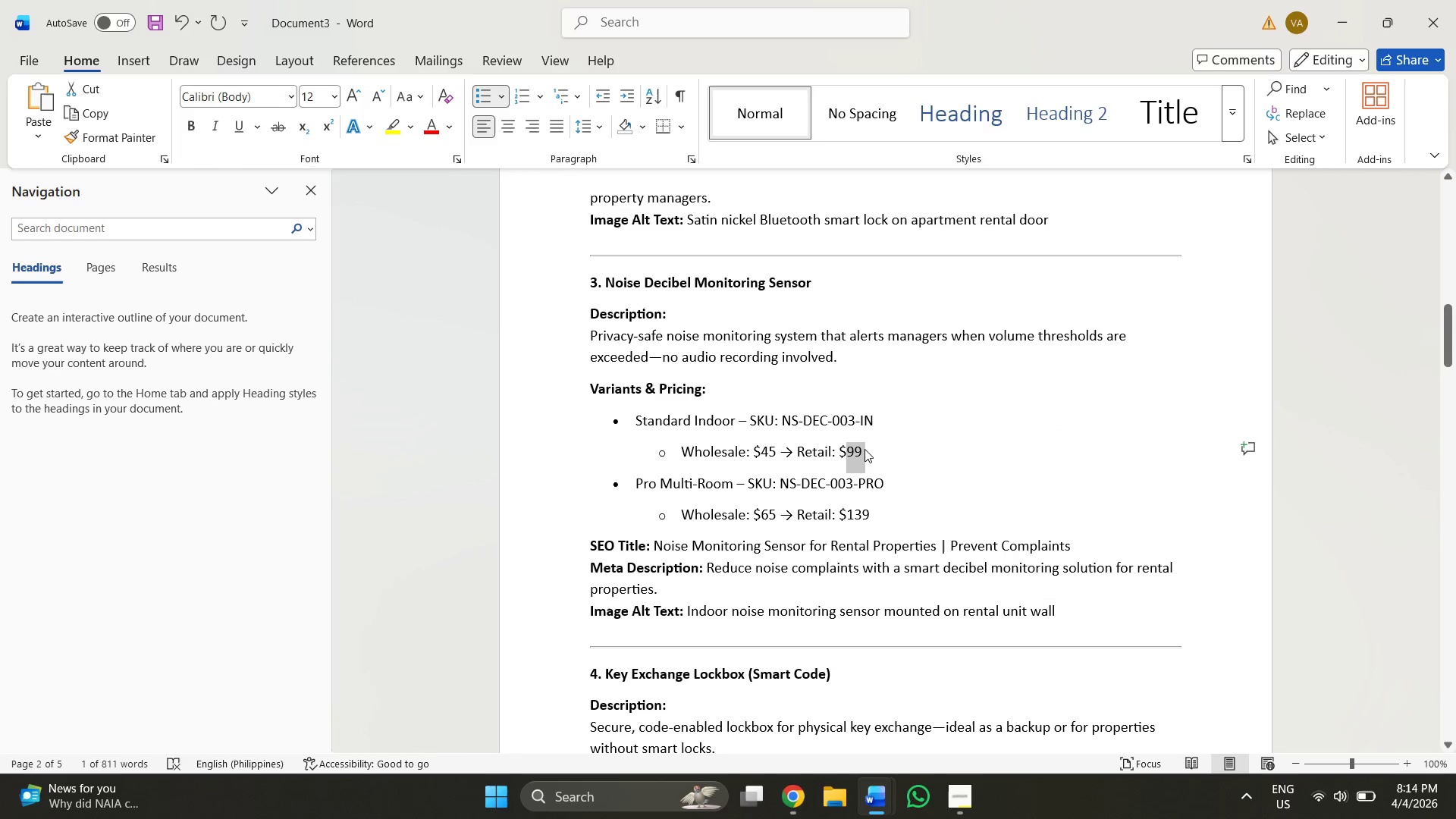 
key(Alt+AltLeft)
 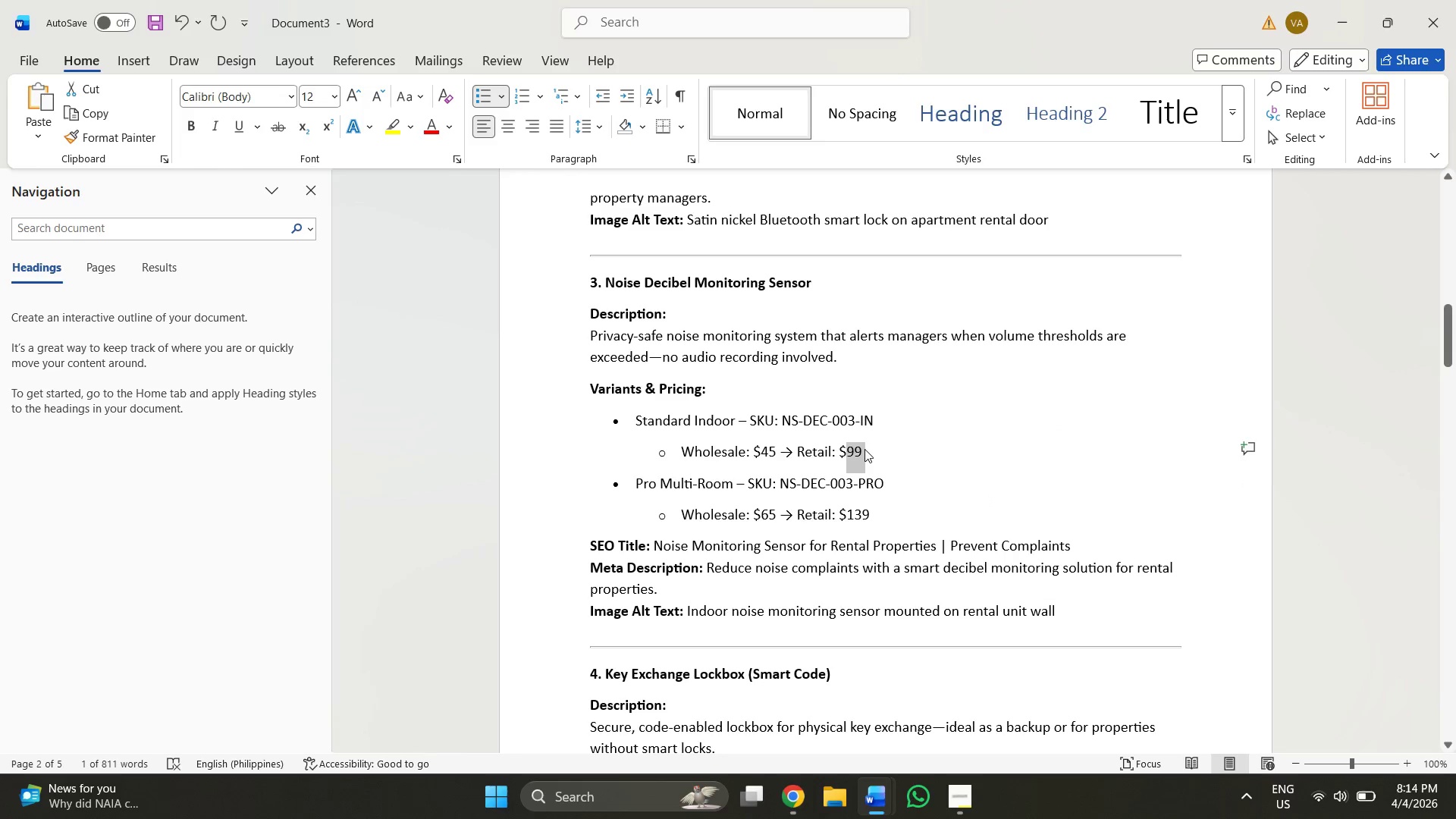 
key(Alt+Tab)
 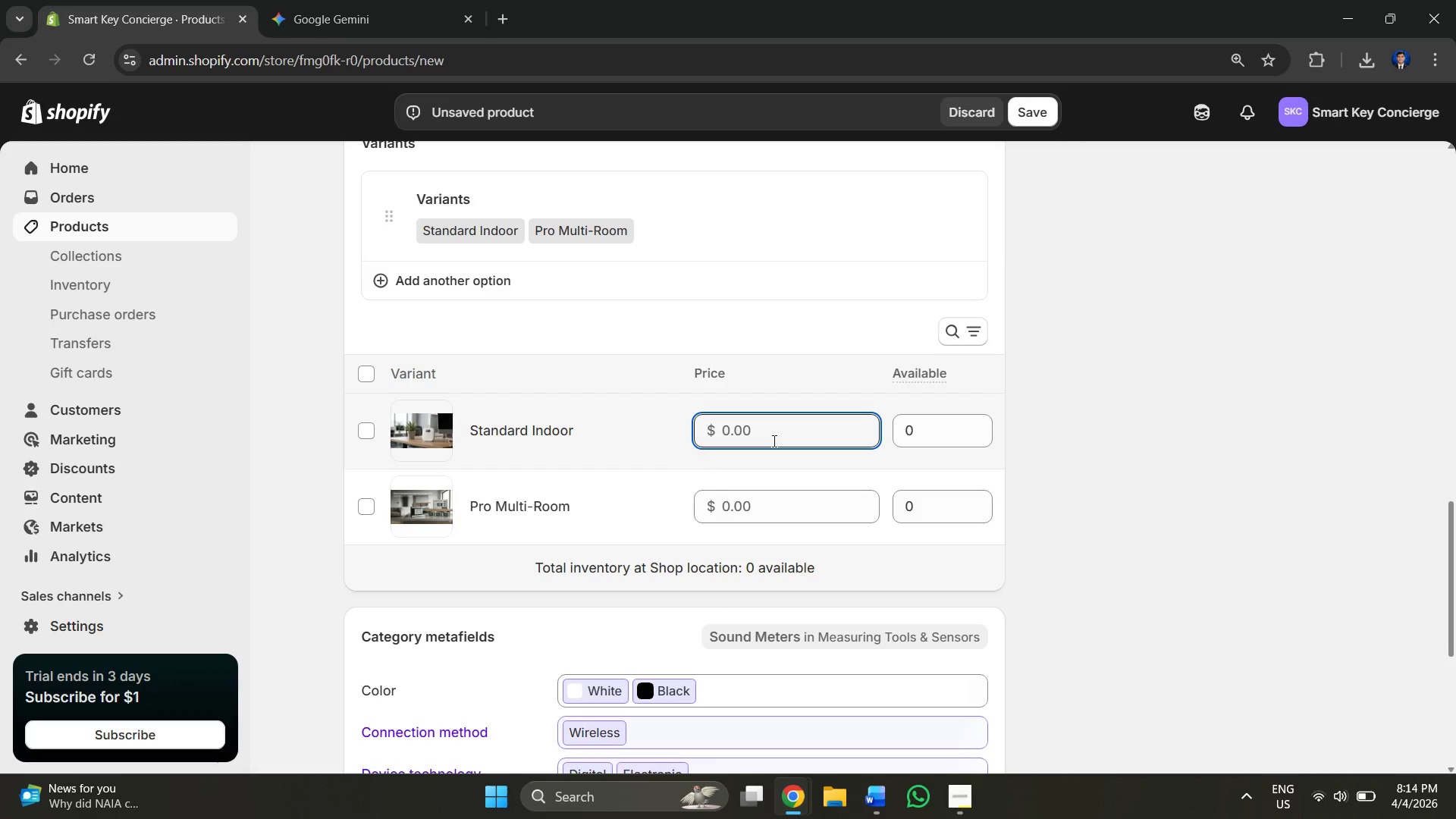 
key(Control+V)
 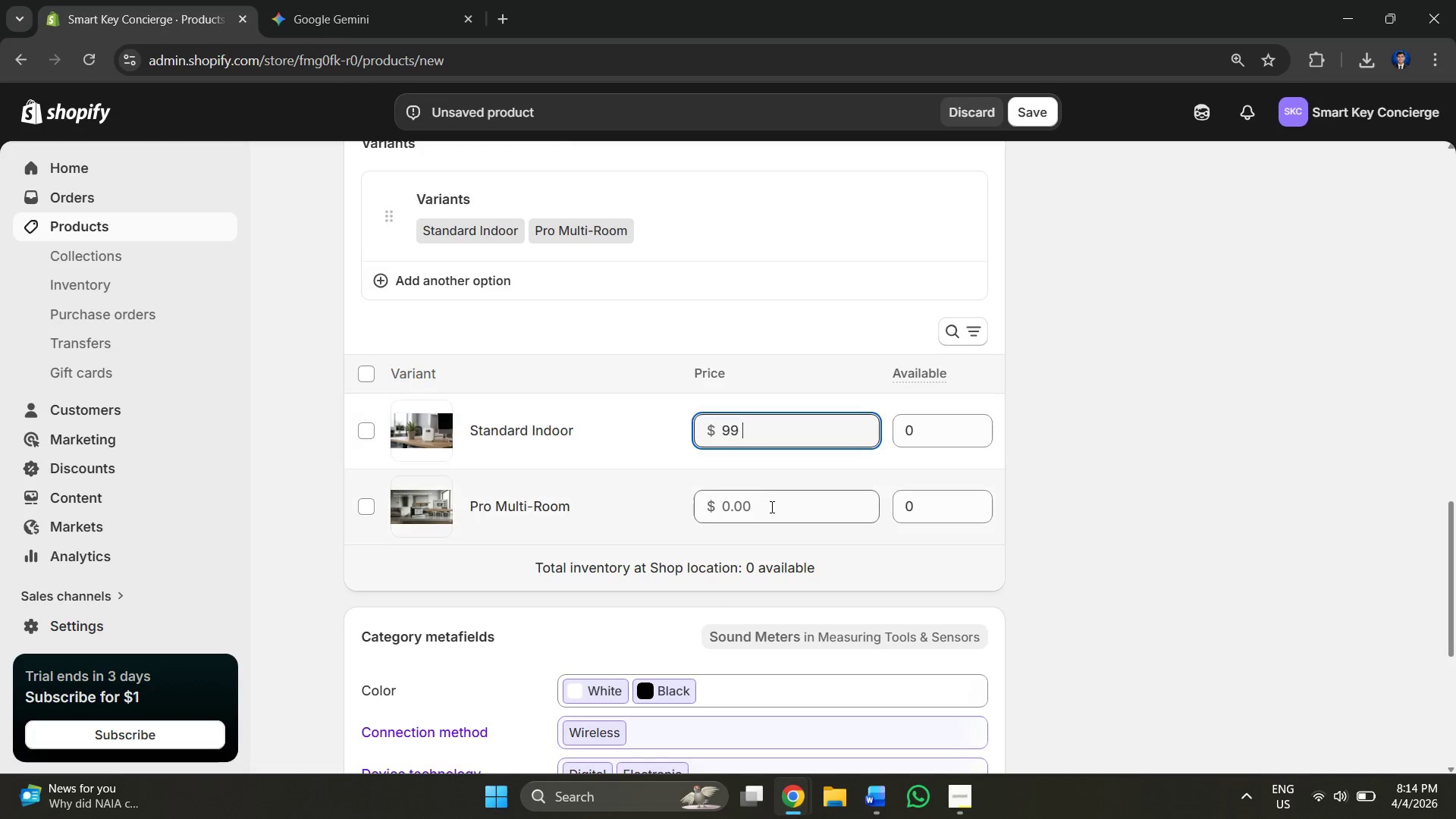 
left_click([769, 508])
 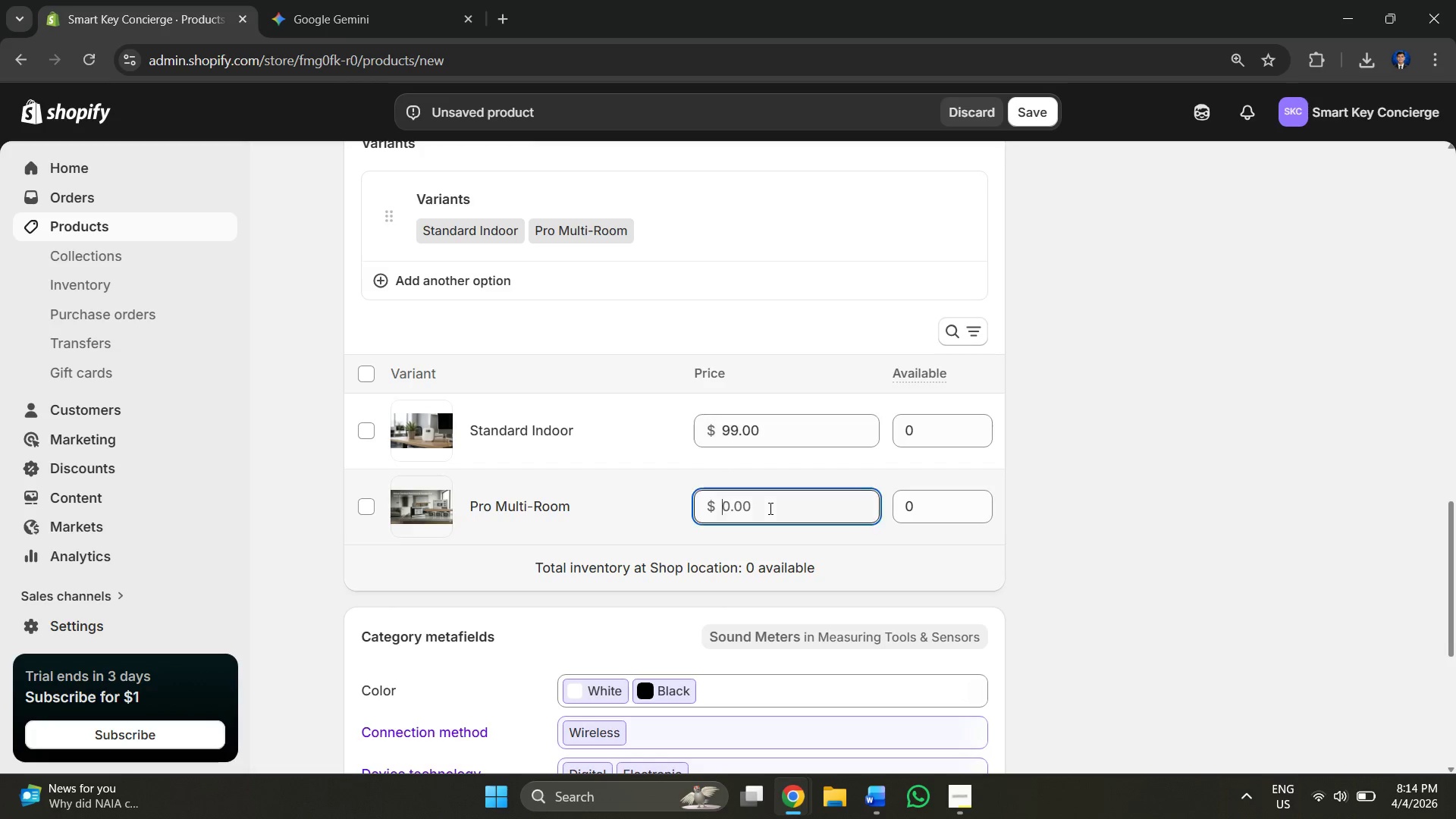 
key(Alt+AltLeft)
 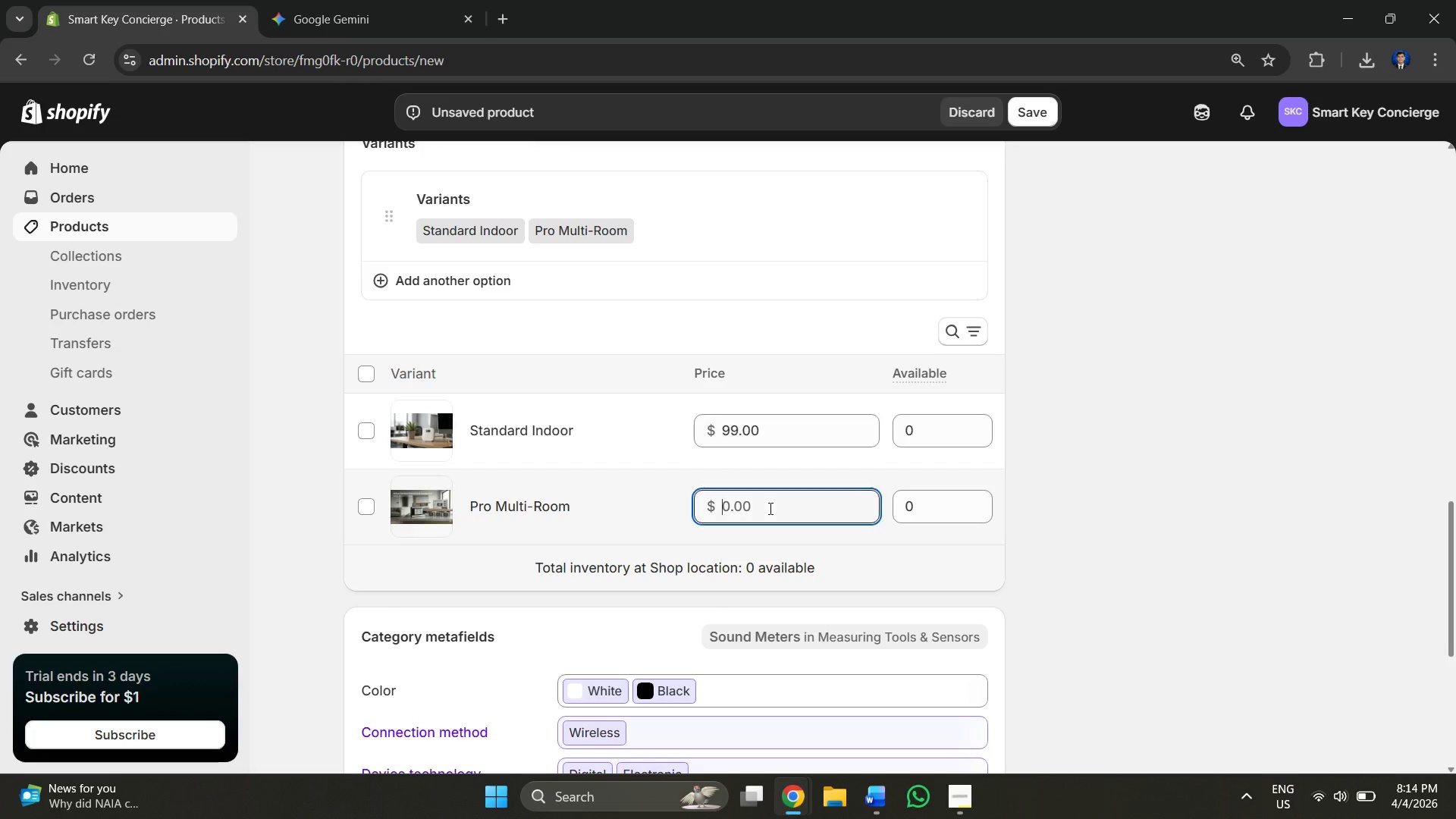 
key(Alt+Tab)
 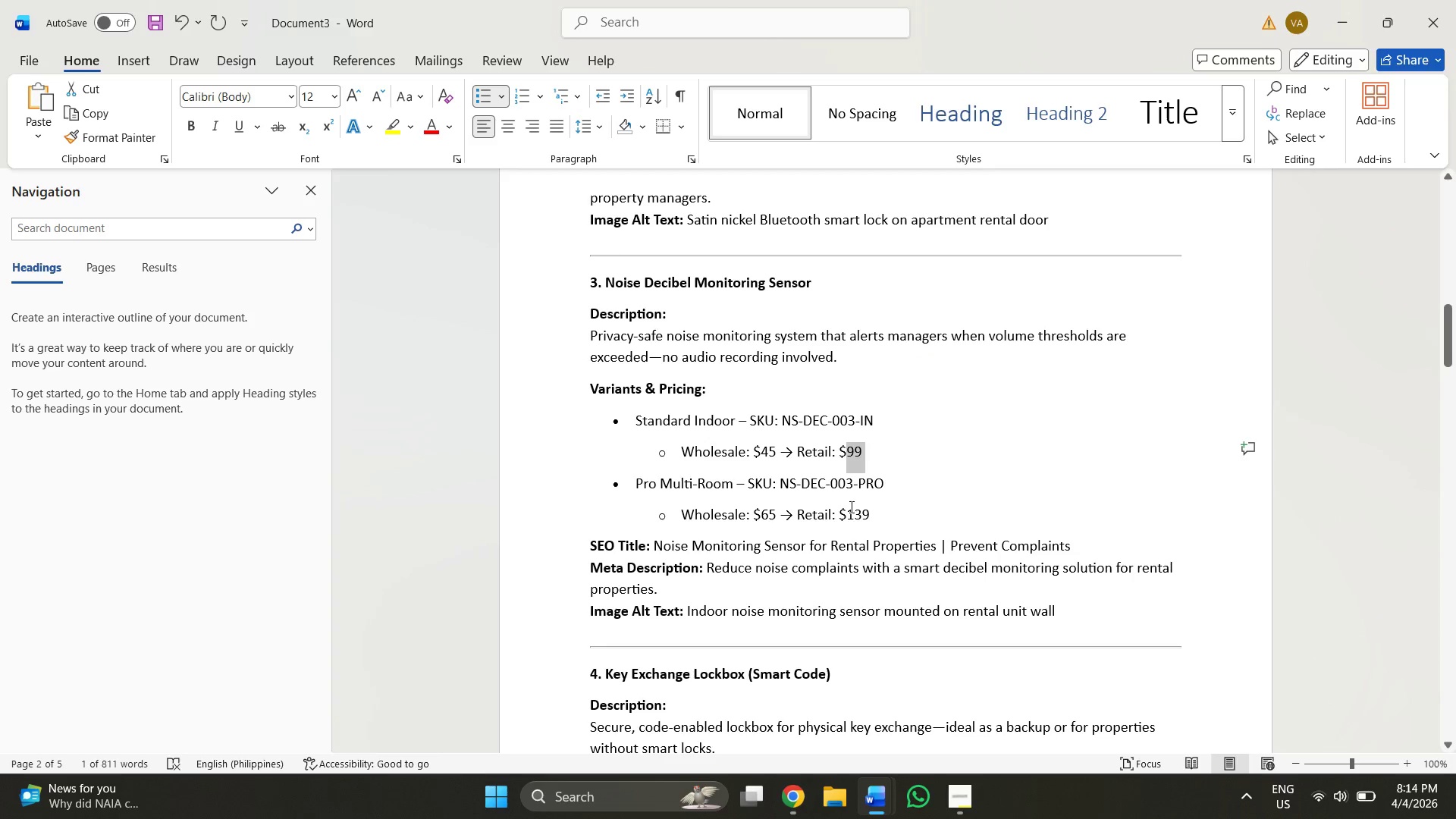 
left_click_drag(start_coordinate=[843, 516], to_coordinate=[871, 514])
 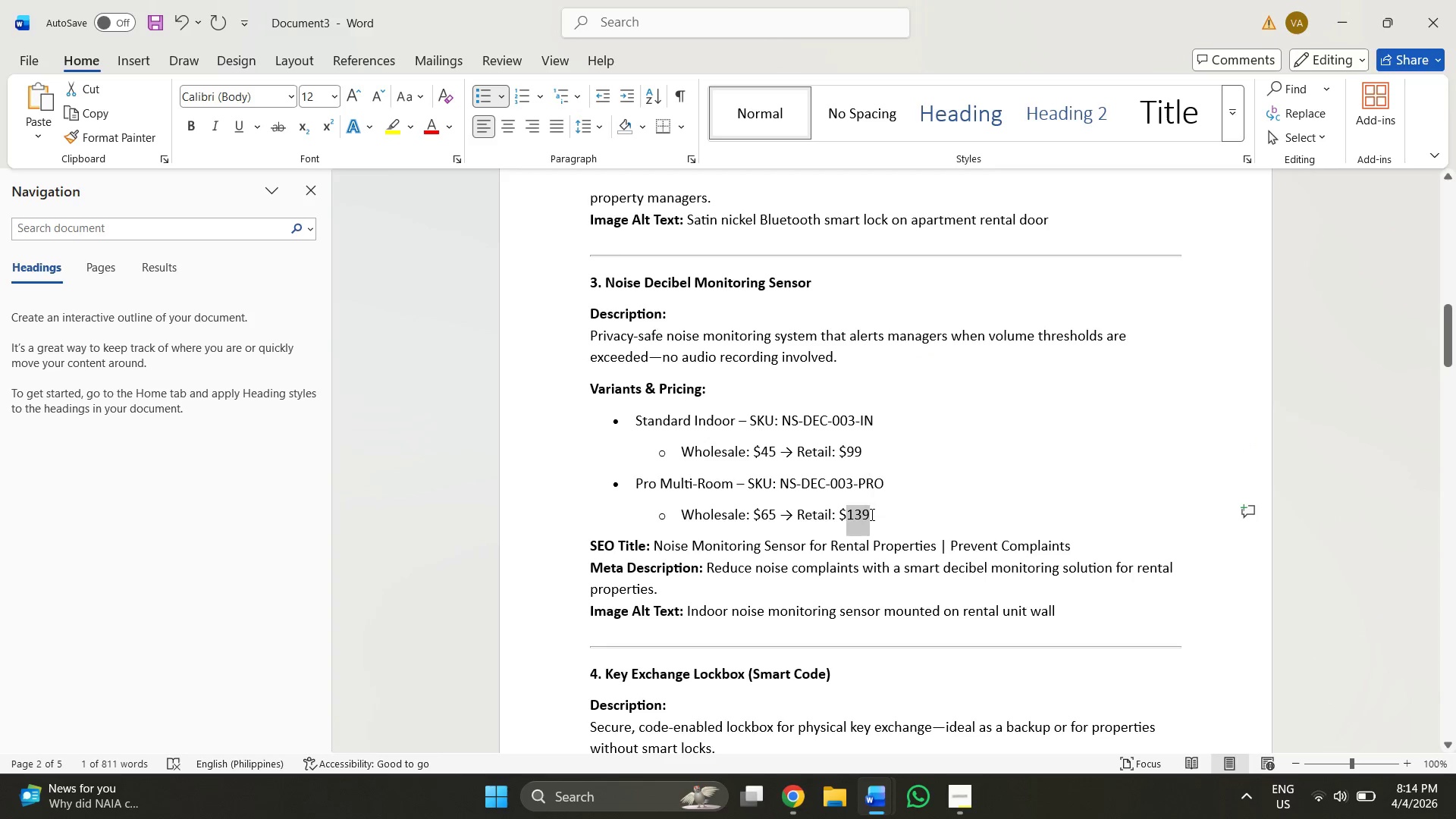 
key(Control+C)
 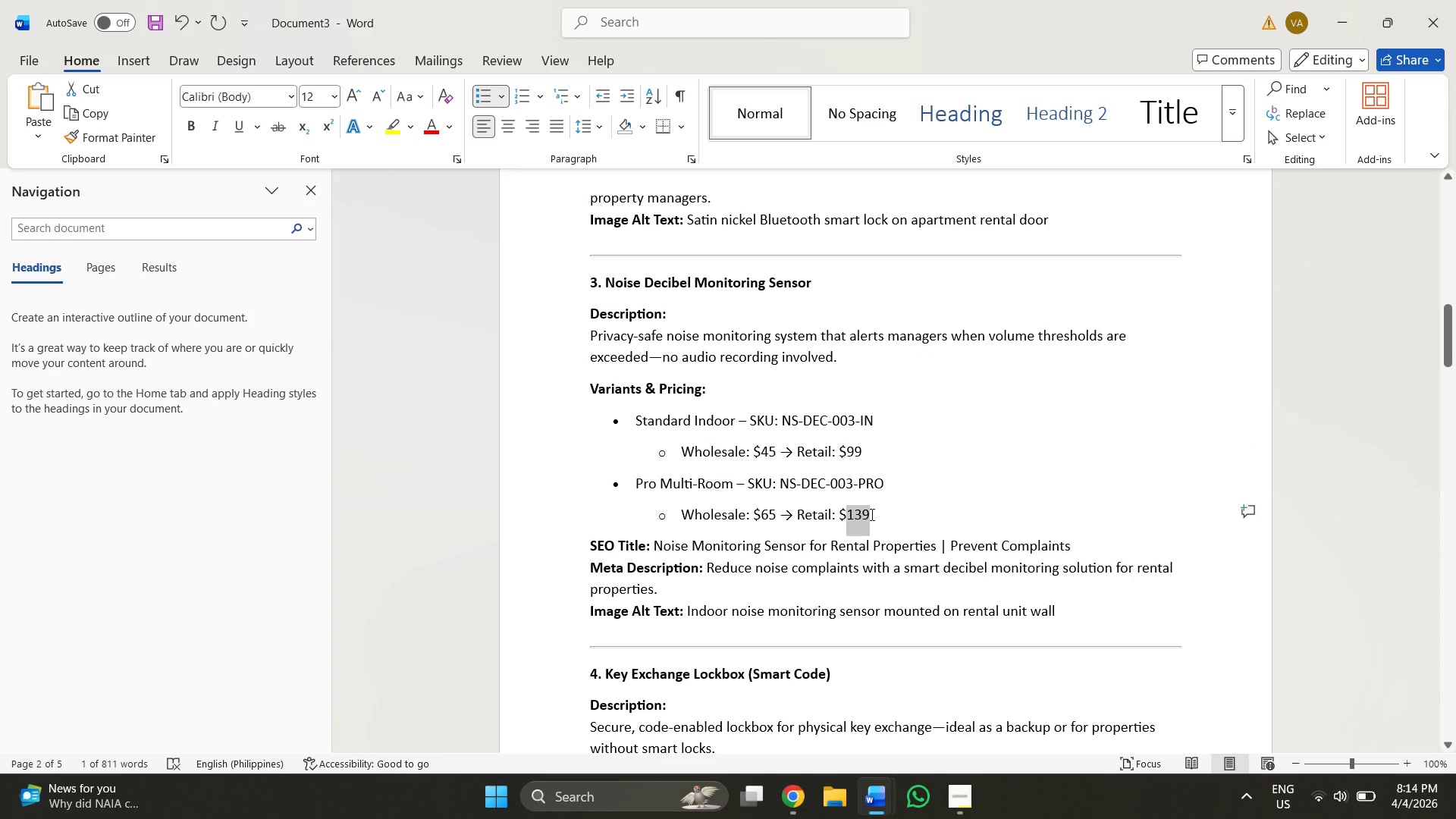 
key(Alt+AltLeft)
 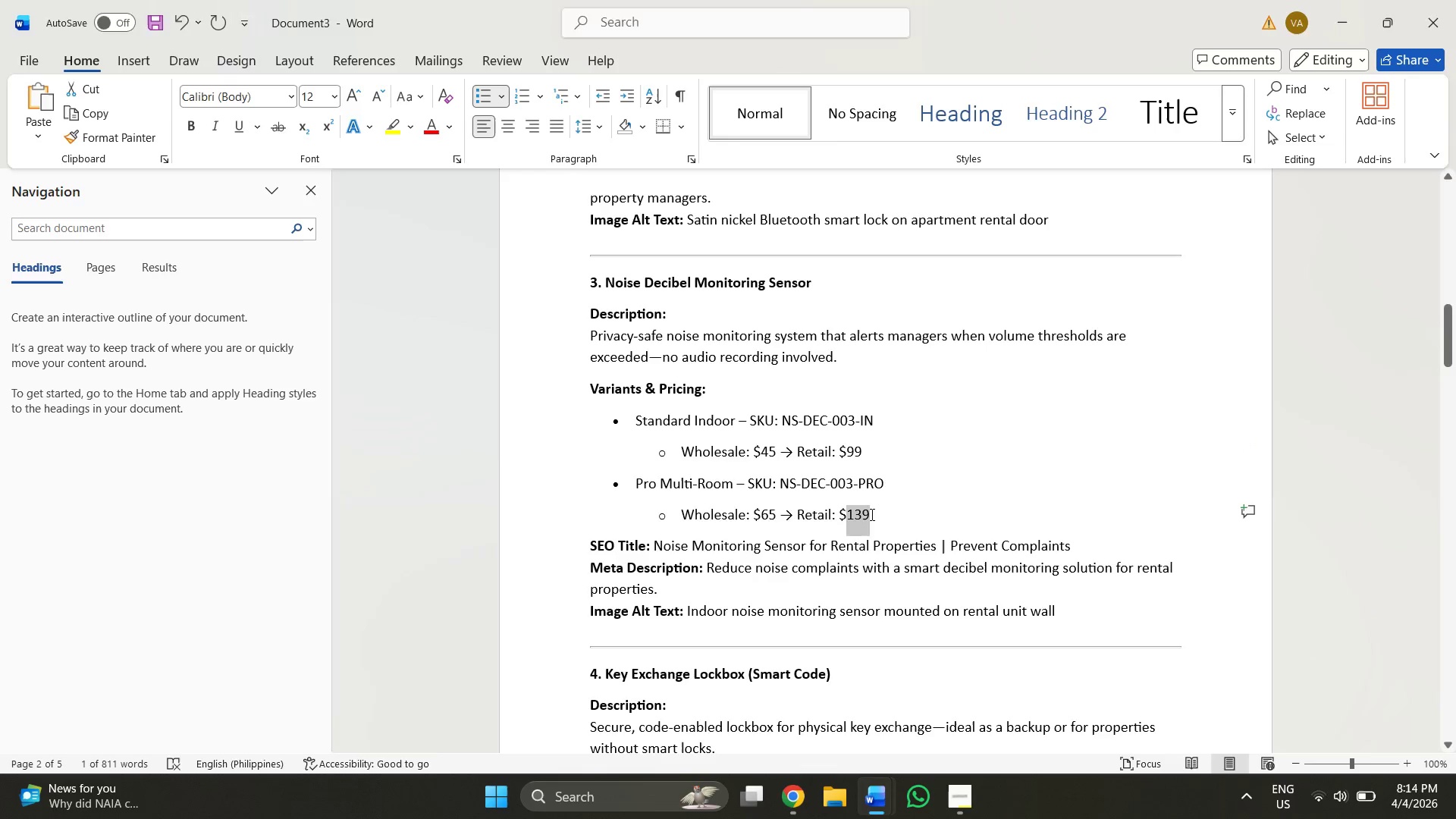 
key(Alt+Tab)
 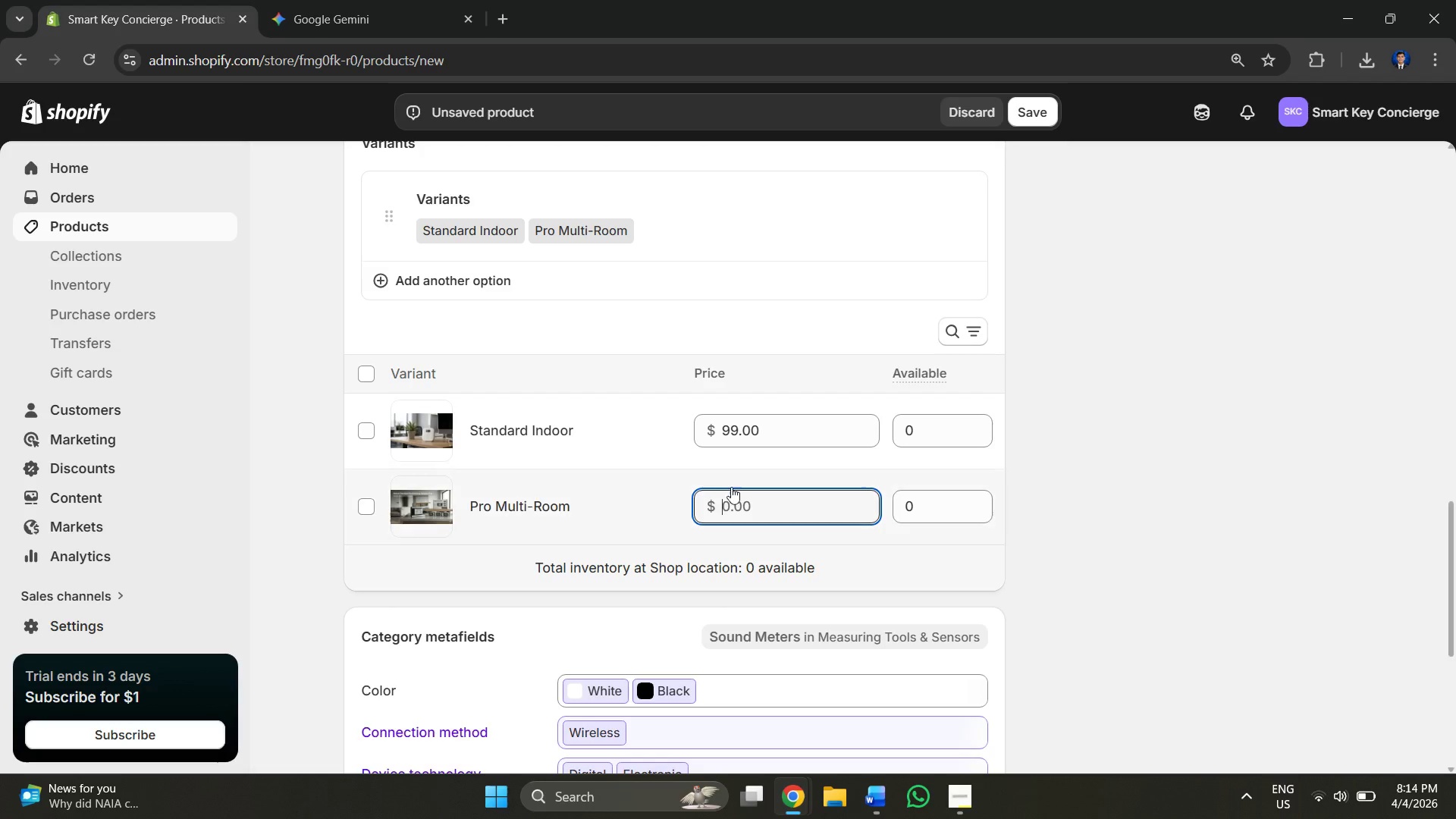 
key(Control+V)
 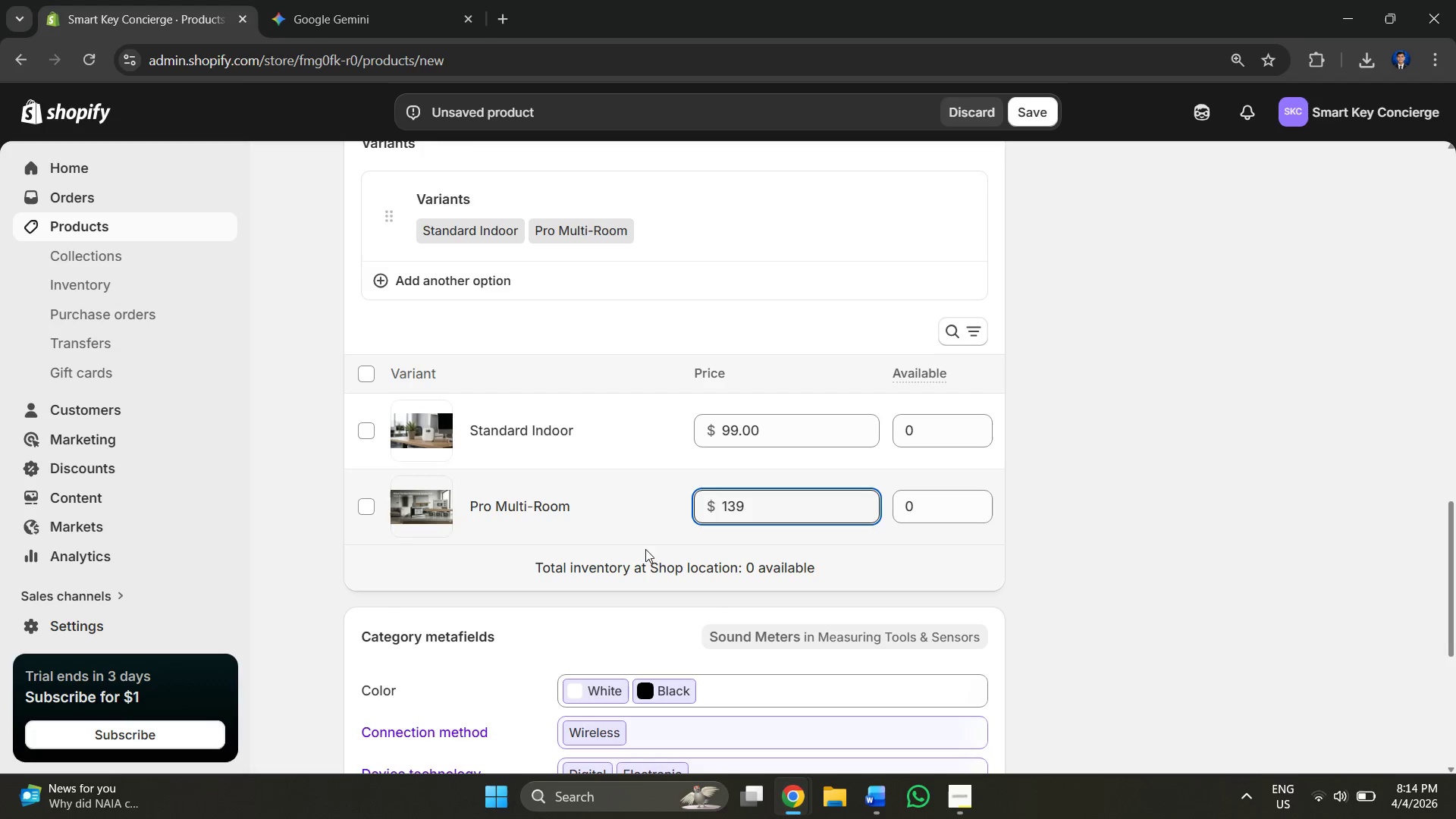 
scroll: coordinate [634, 500], scroll_direction: down, amount: 1.0
 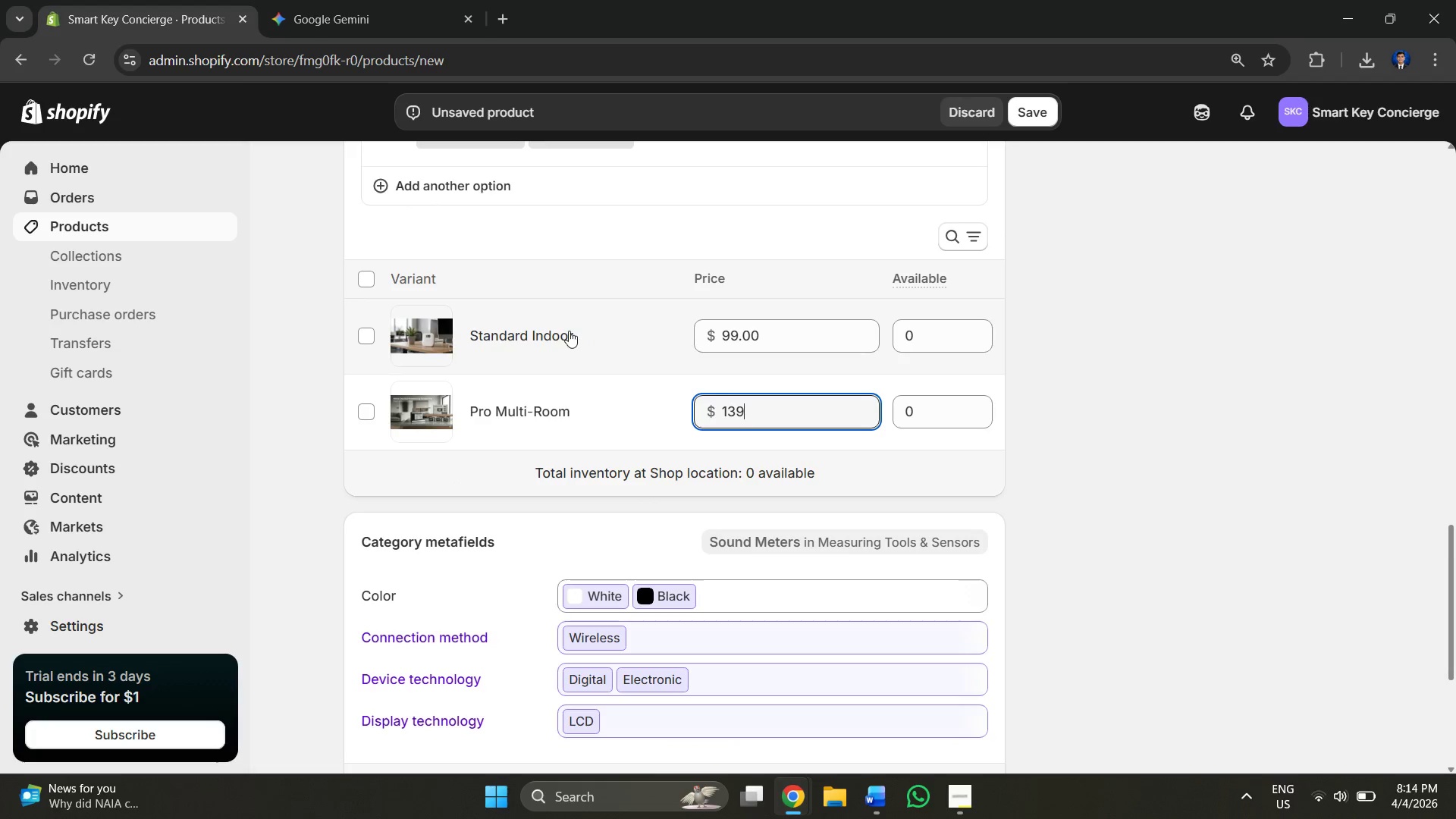 
left_click([565, 331])
 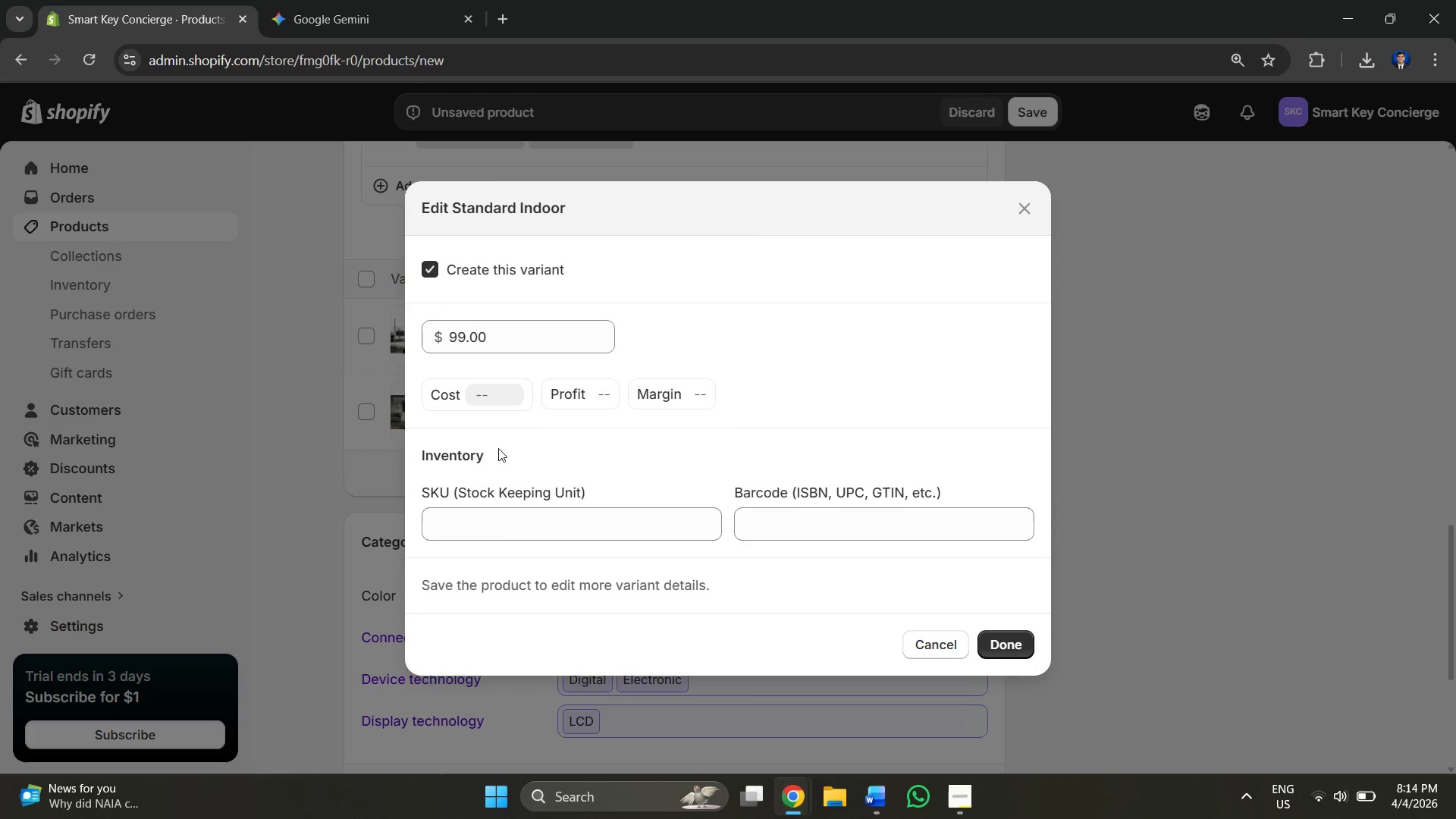 
left_click([492, 538])
 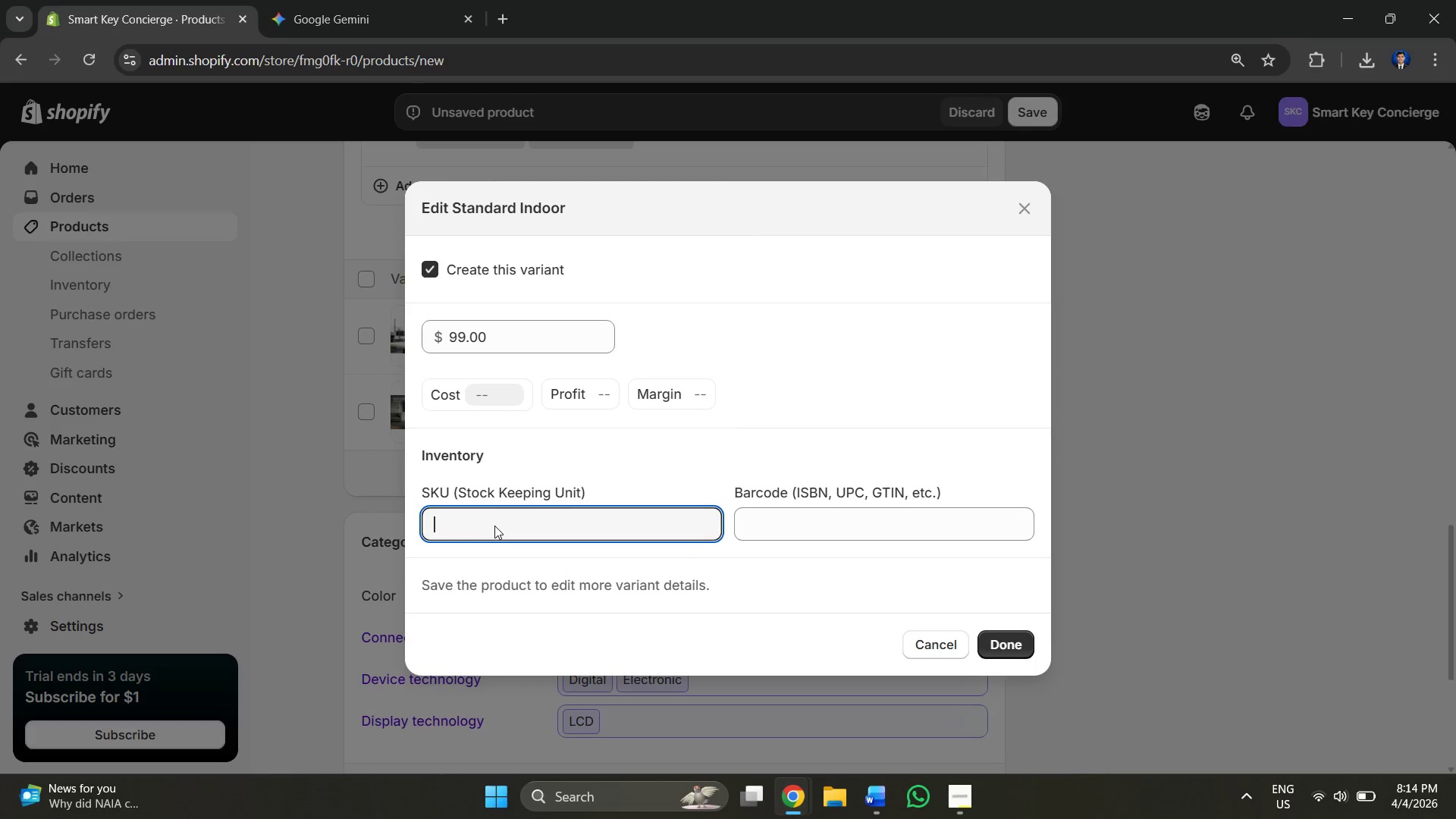 
key(Alt+AltLeft)
 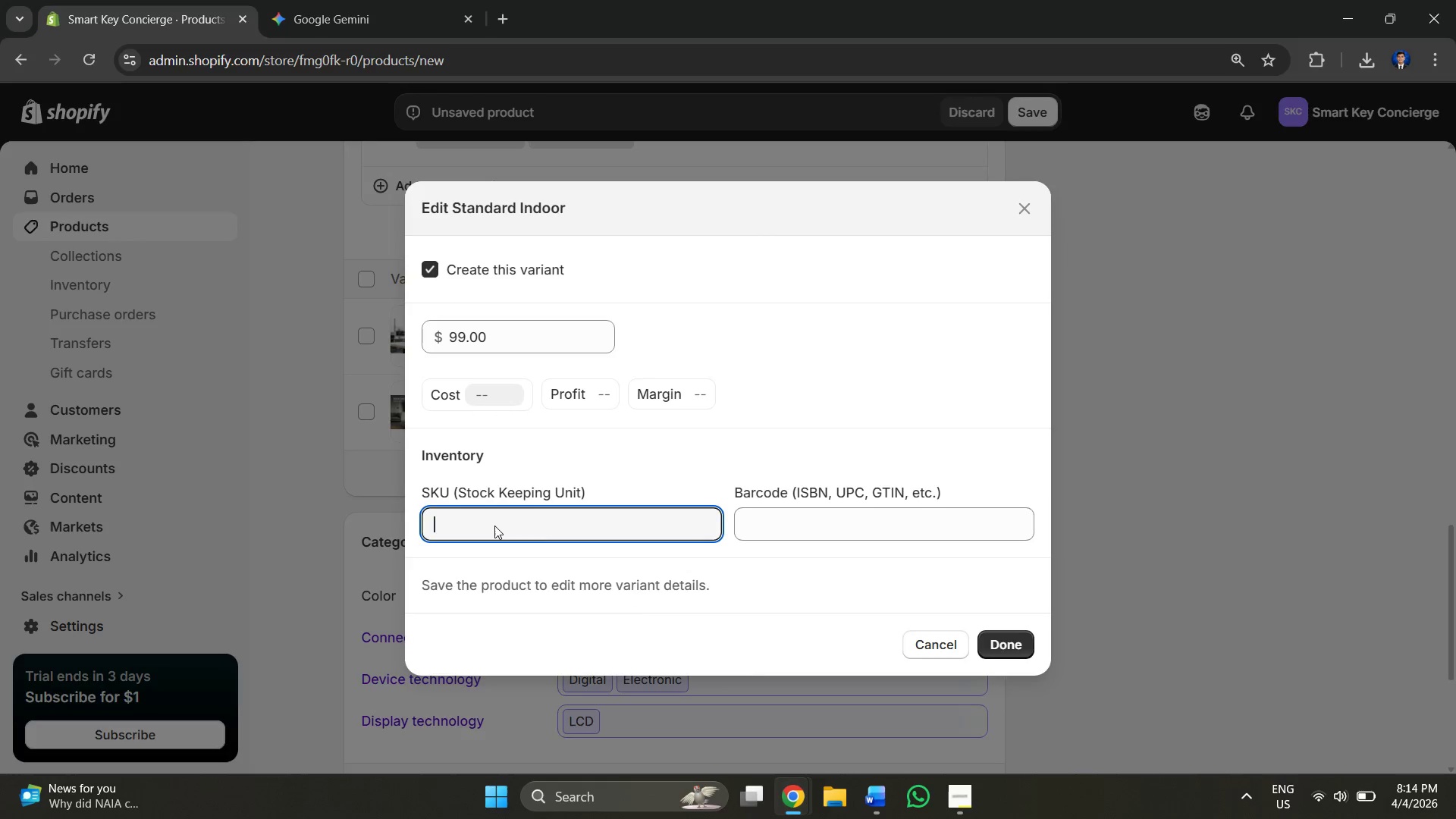 
key(Alt+Tab)
 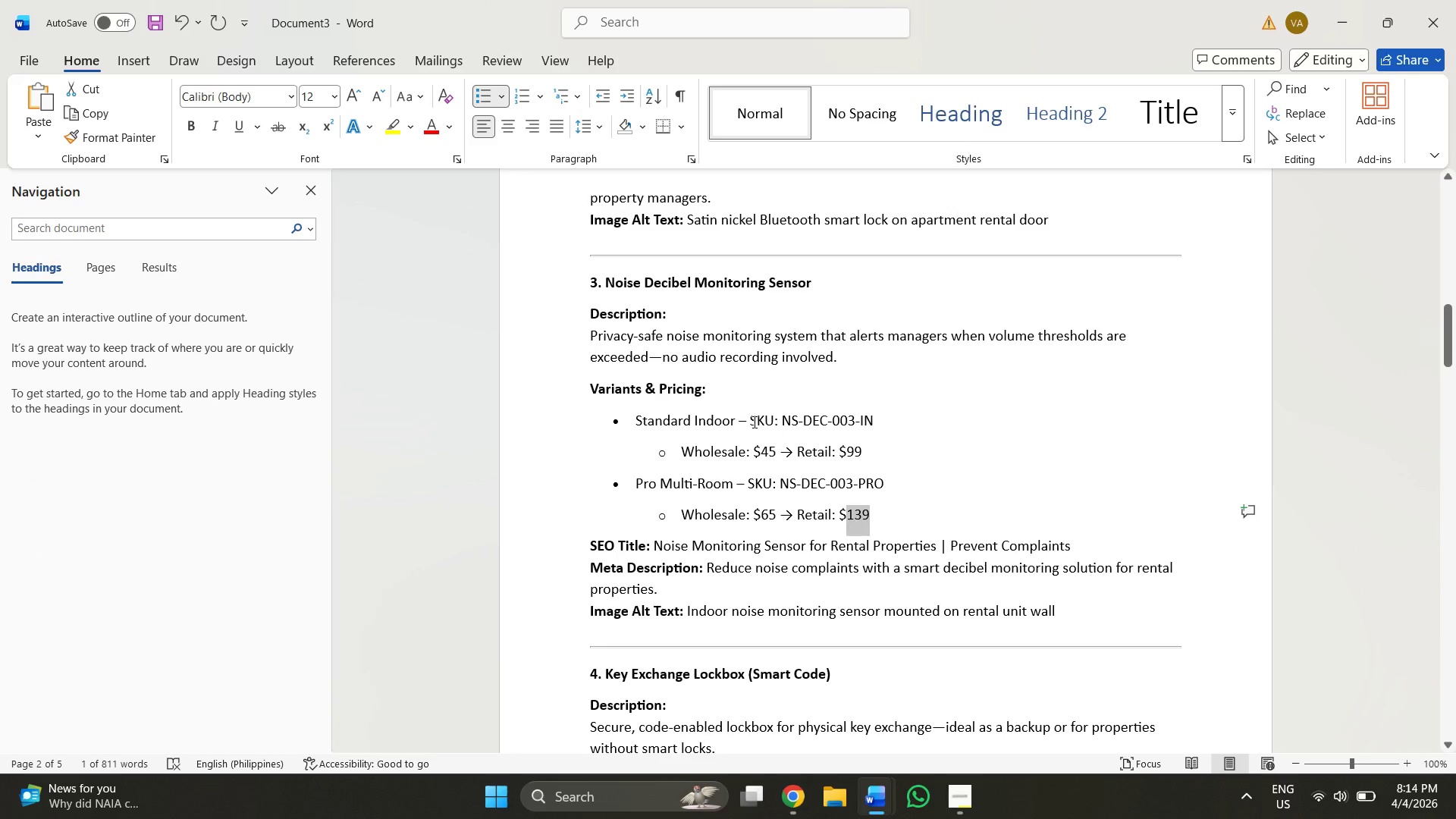 
left_click_drag(start_coordinate=[780, 420], to_coordinate=[871, 416])
 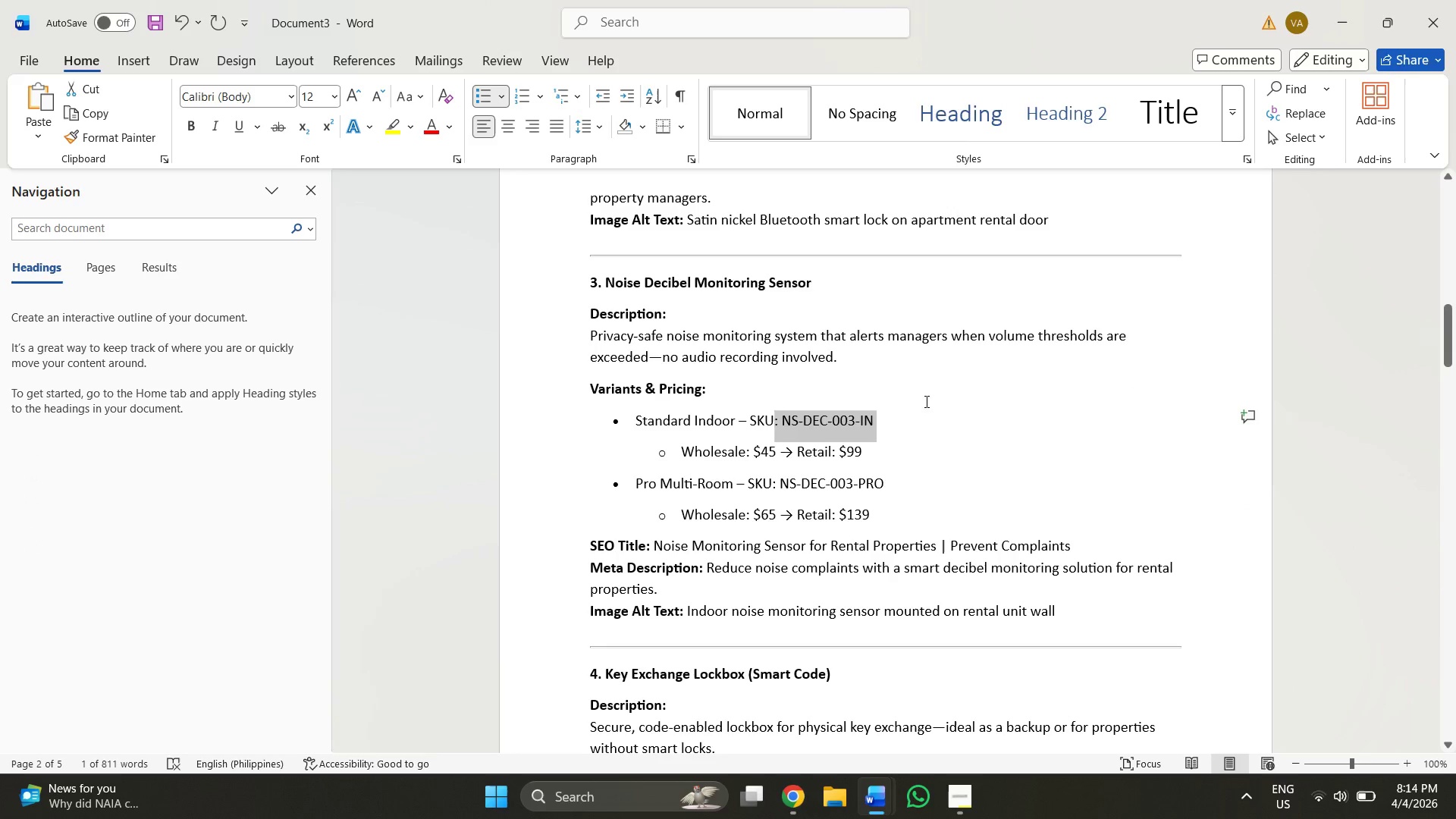 
key(Control+C)
 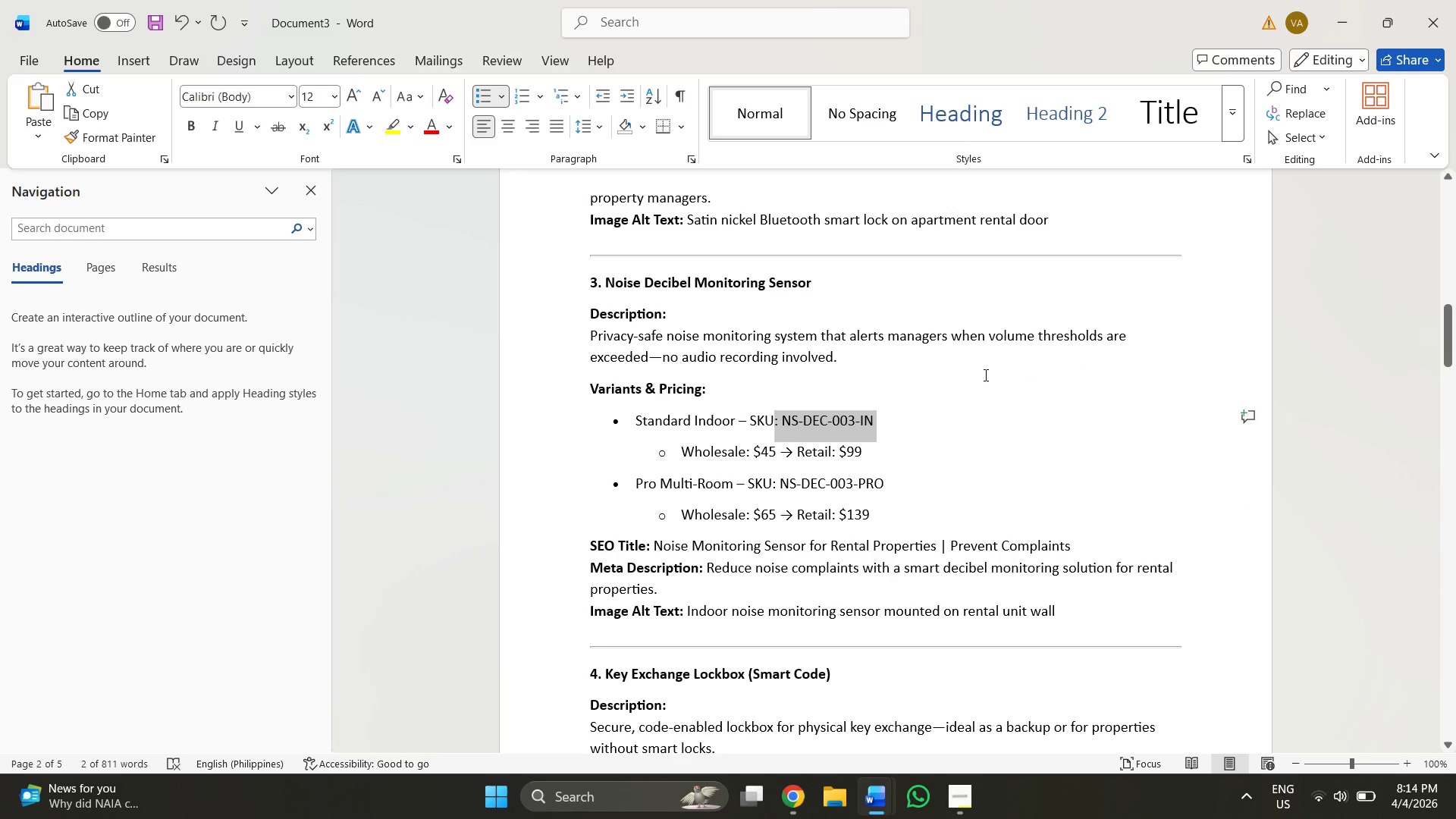 
key(Alt+AltLeft)
 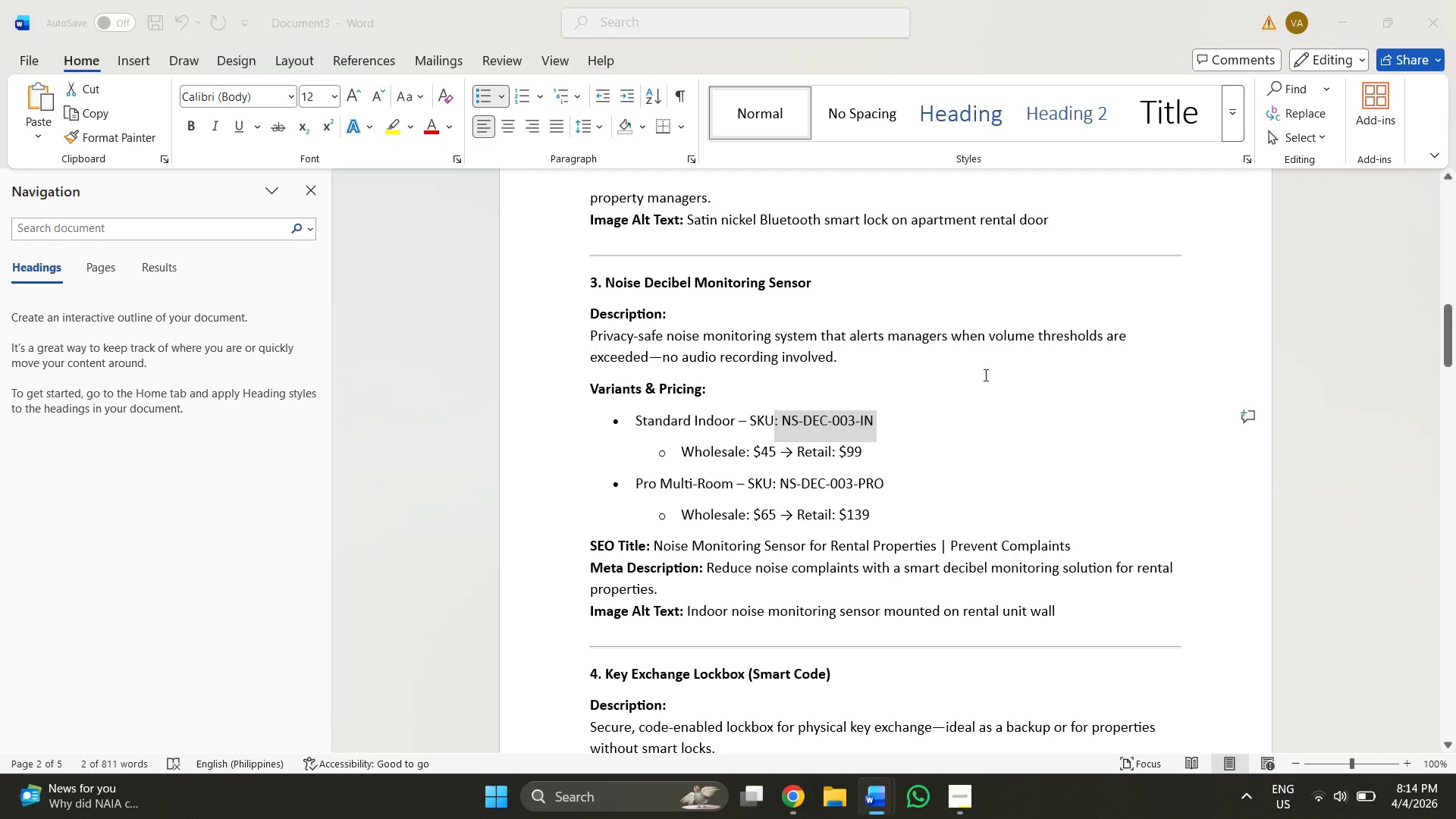 
key(Alt+Tab)
 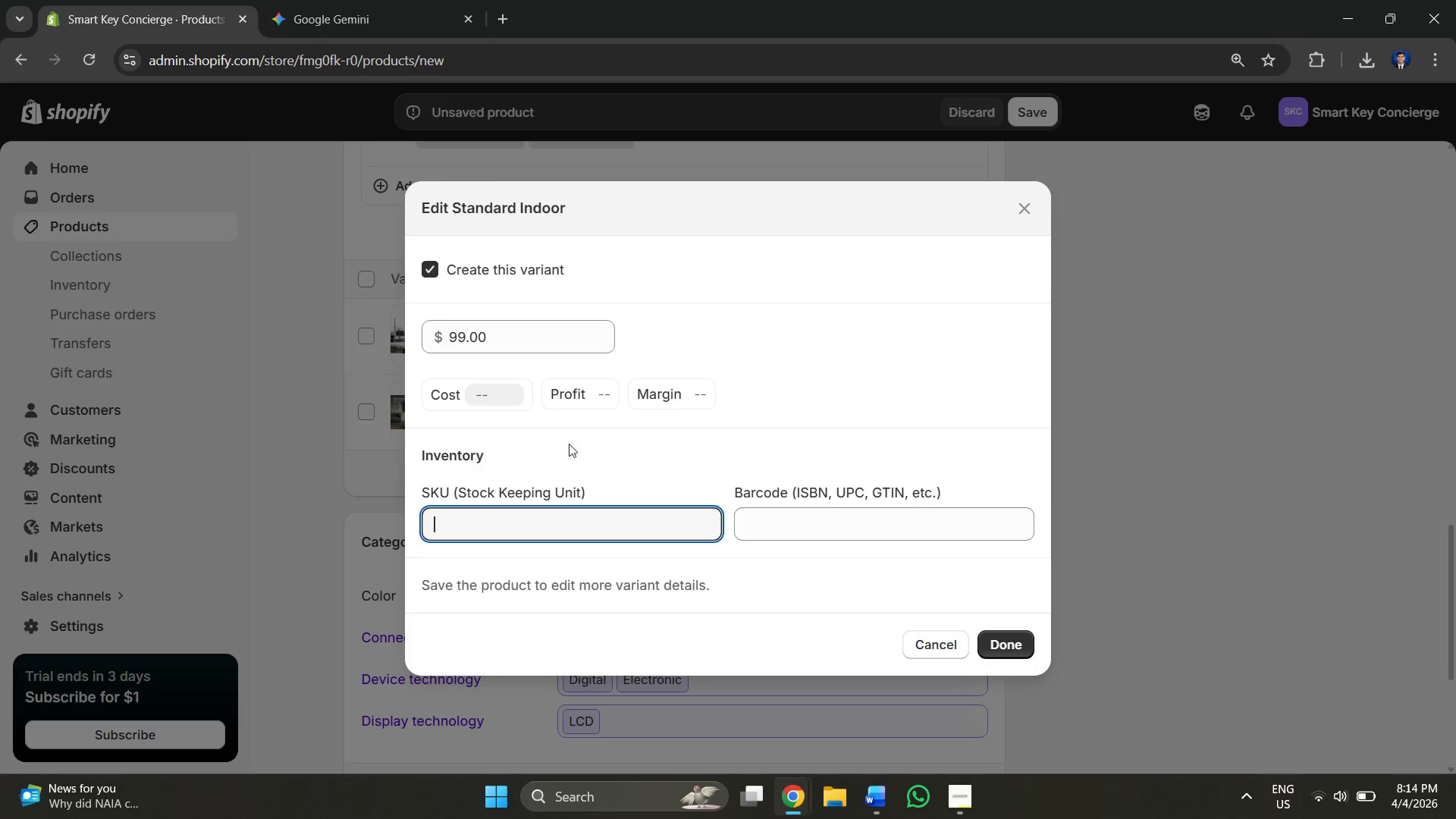 
key(Control+V)
 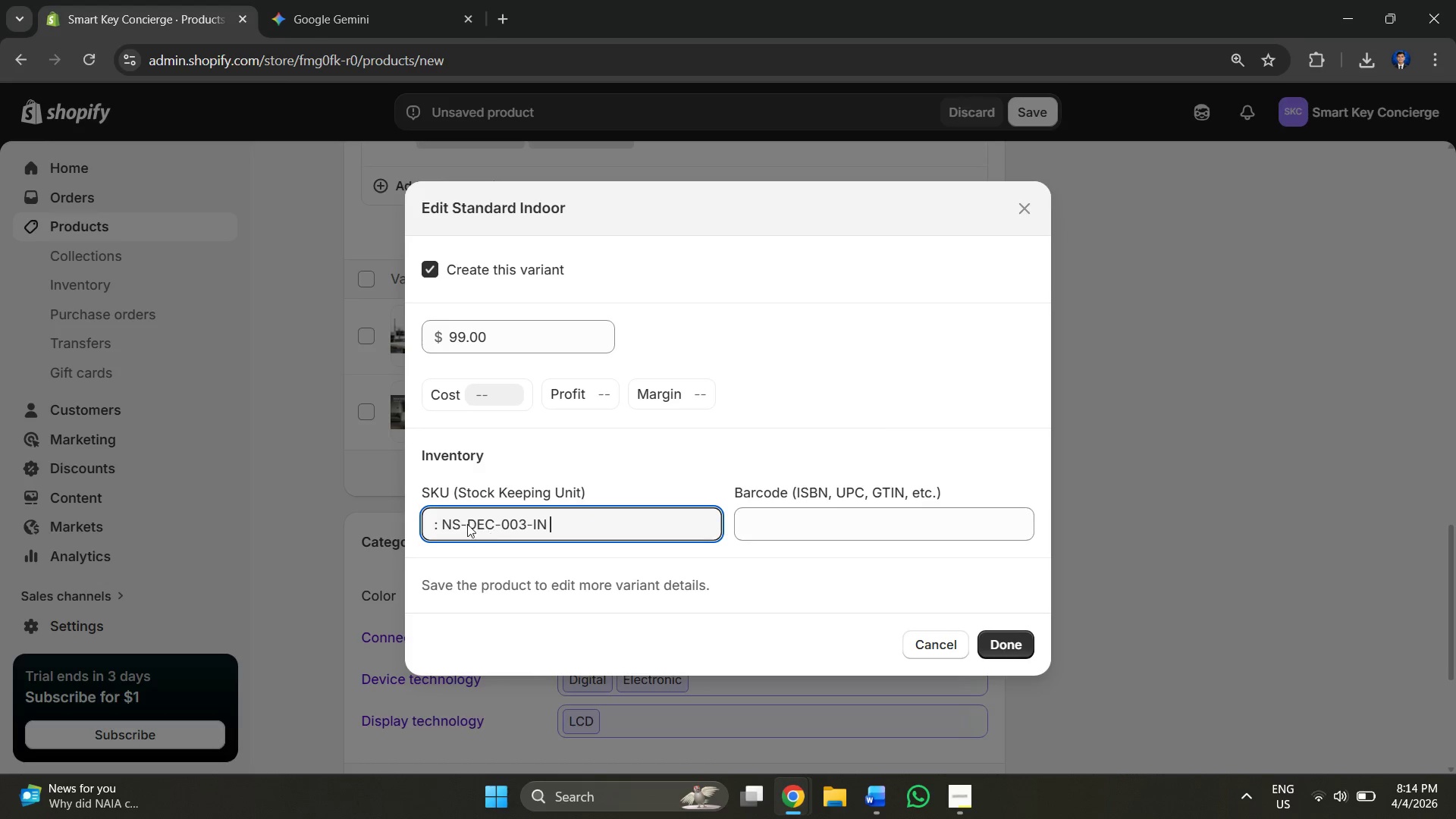 
left_click([443, 519])
 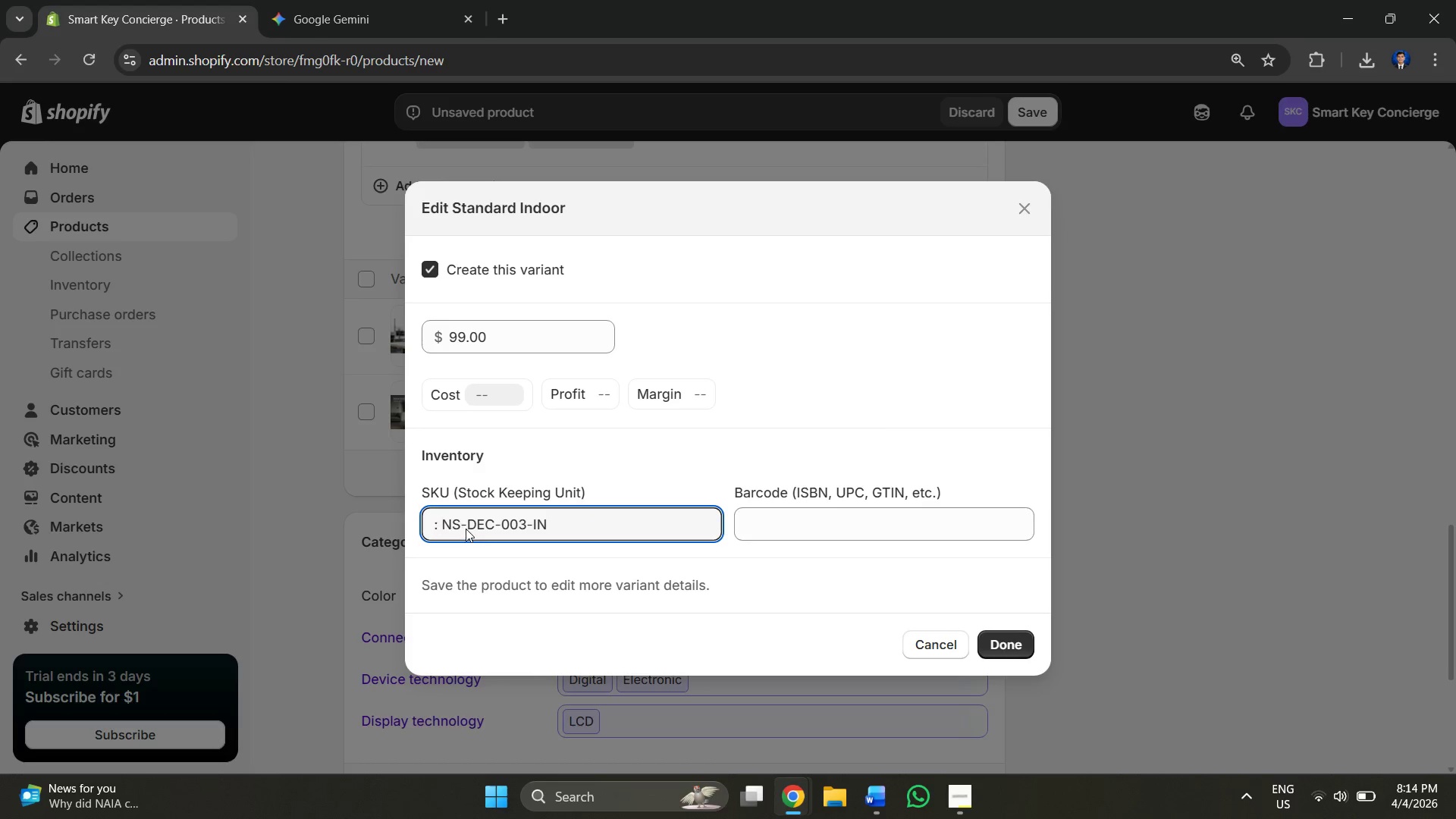 
key(Backspace)
 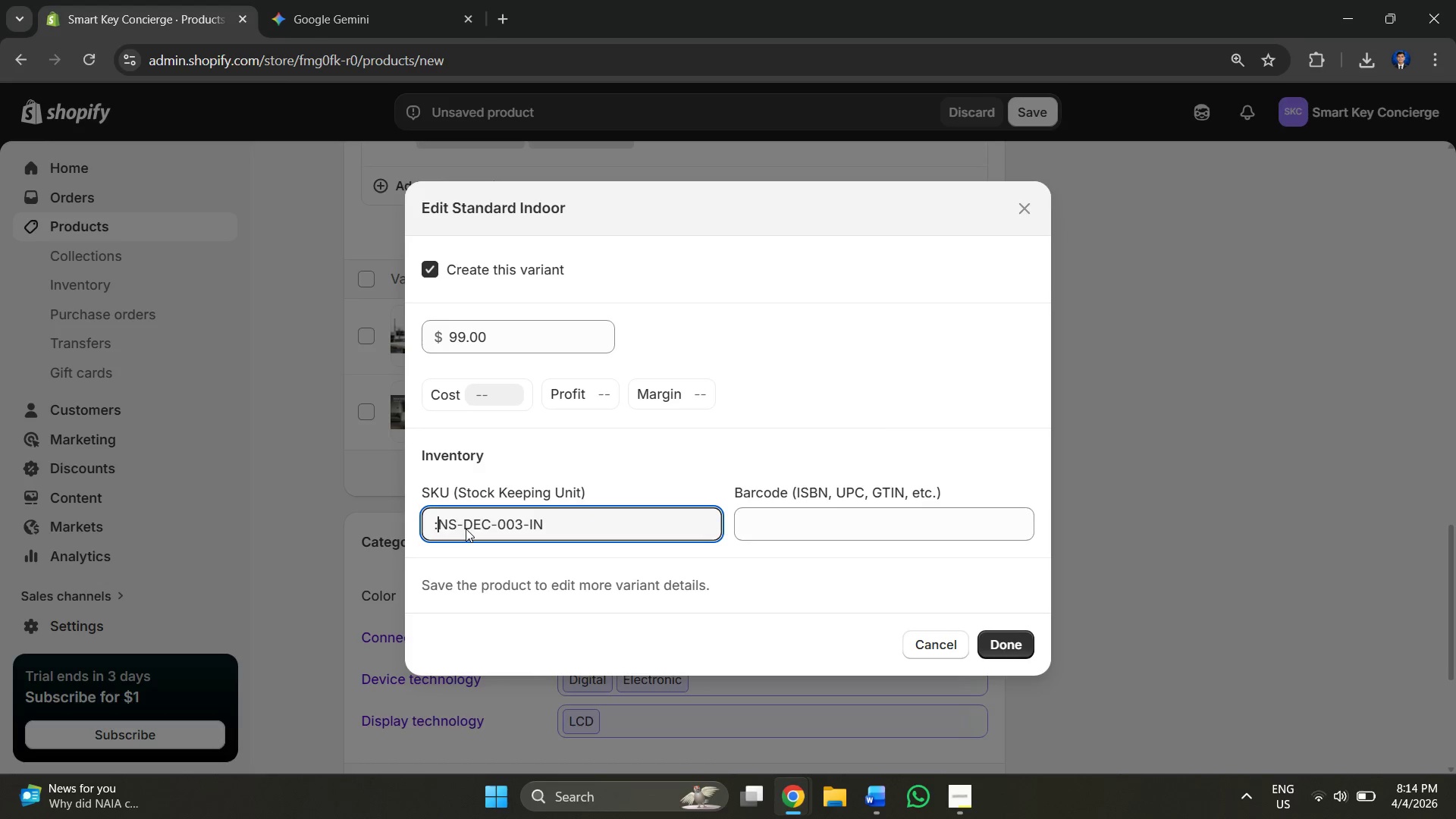 
key(Backspace)
 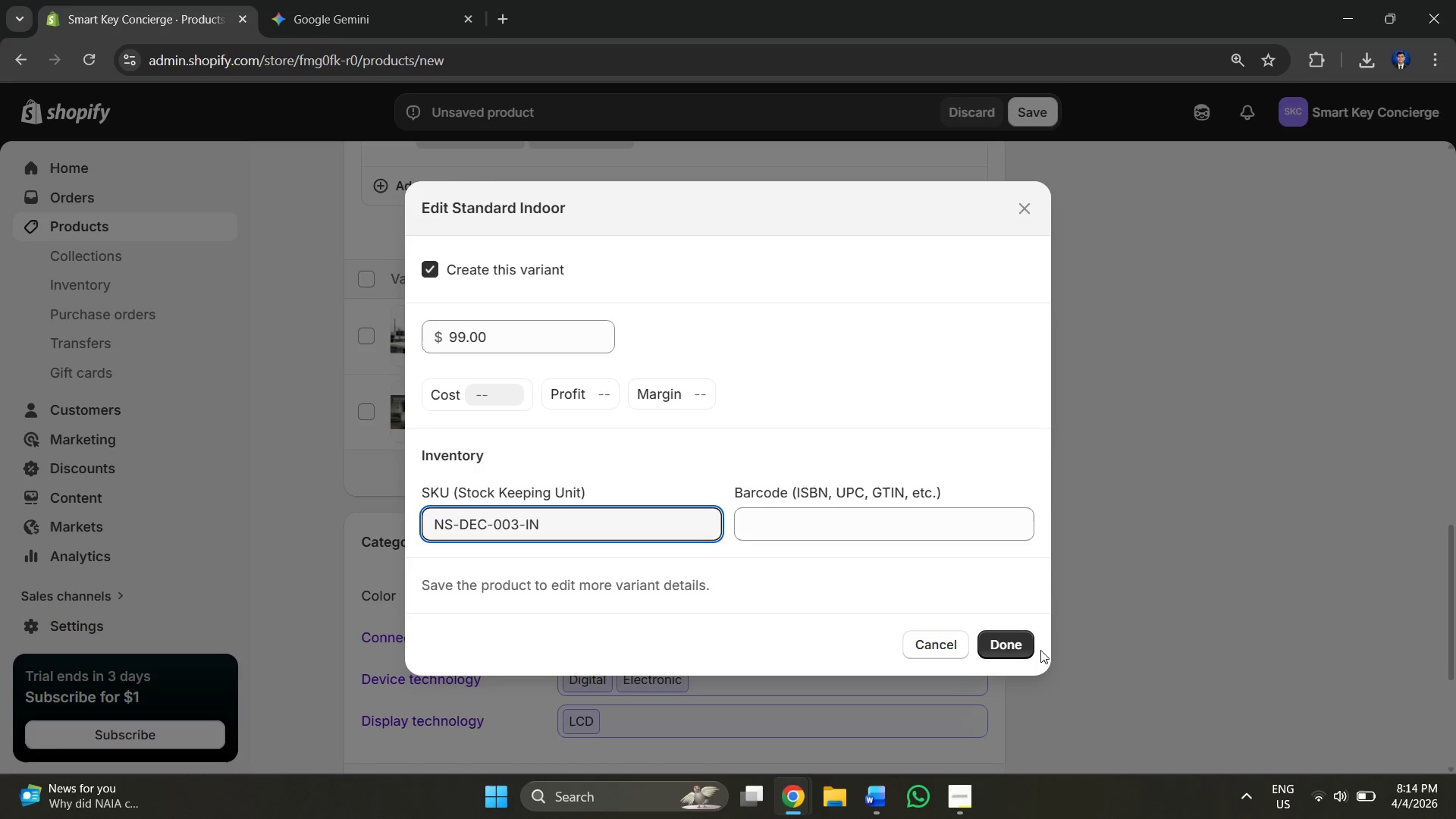 
left_click([1009, 651])
 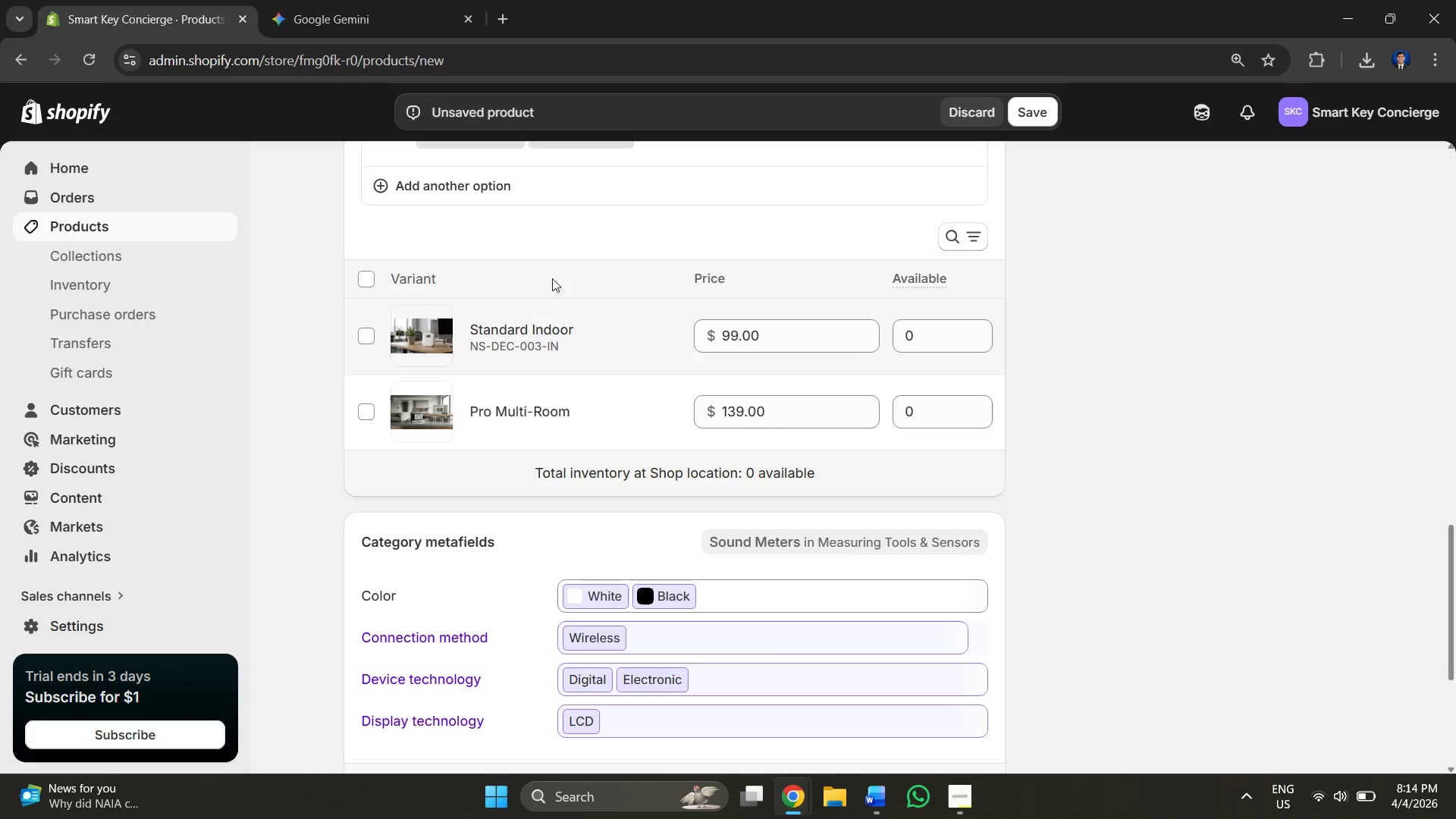 
left_click([524, 420])
 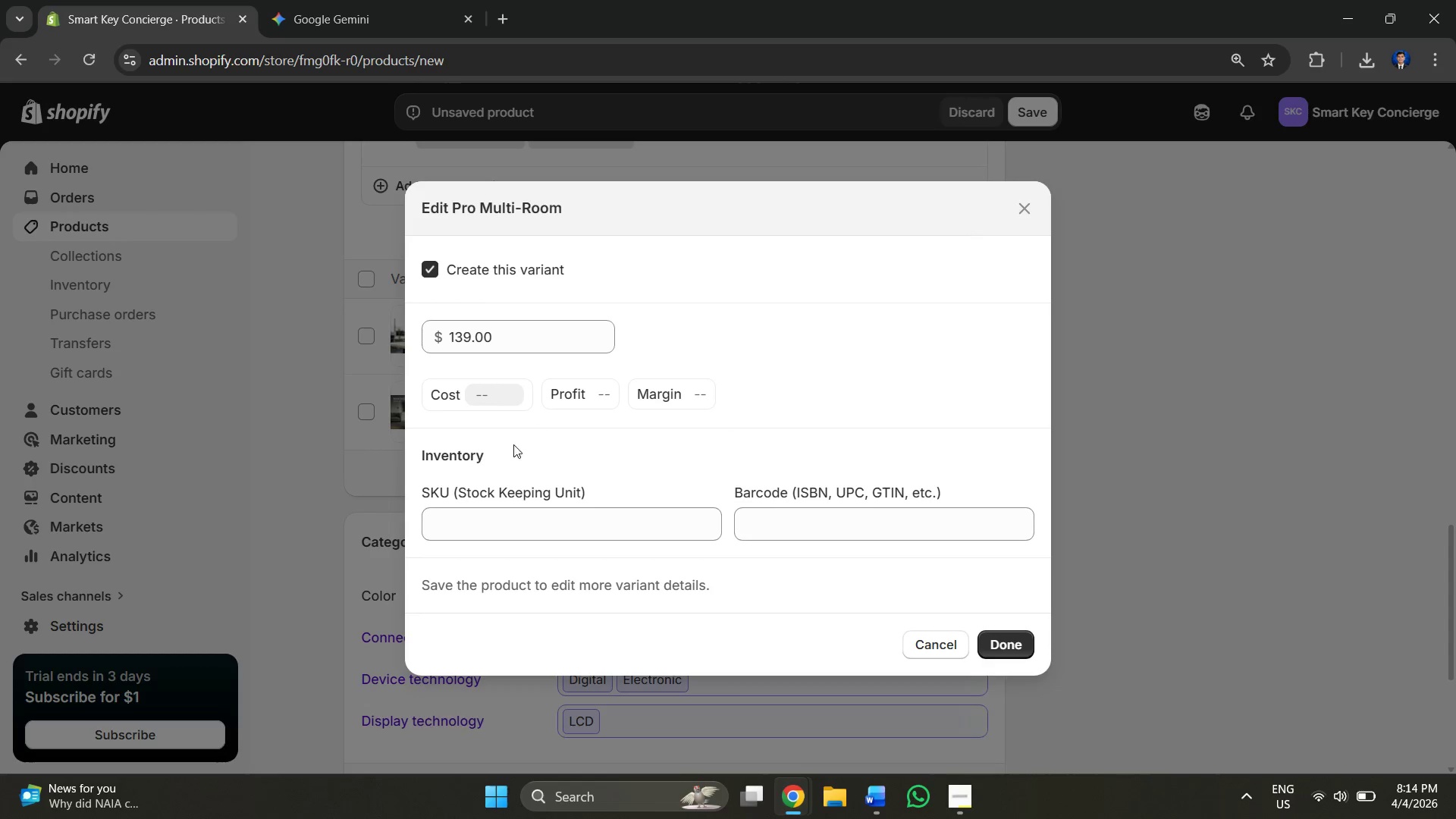 
left_click([499, 507])
 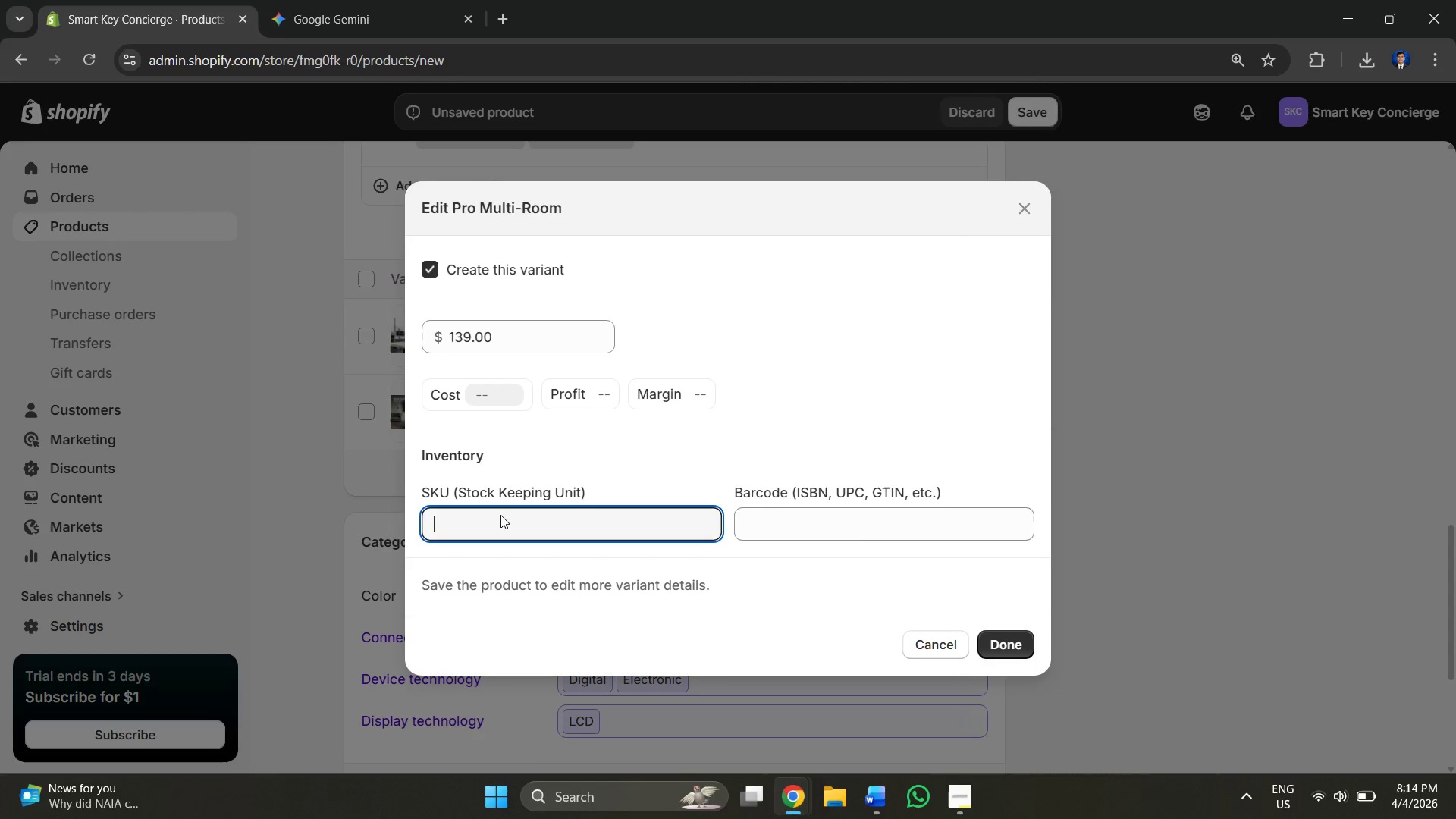 
key(Alt+AltLeft)
 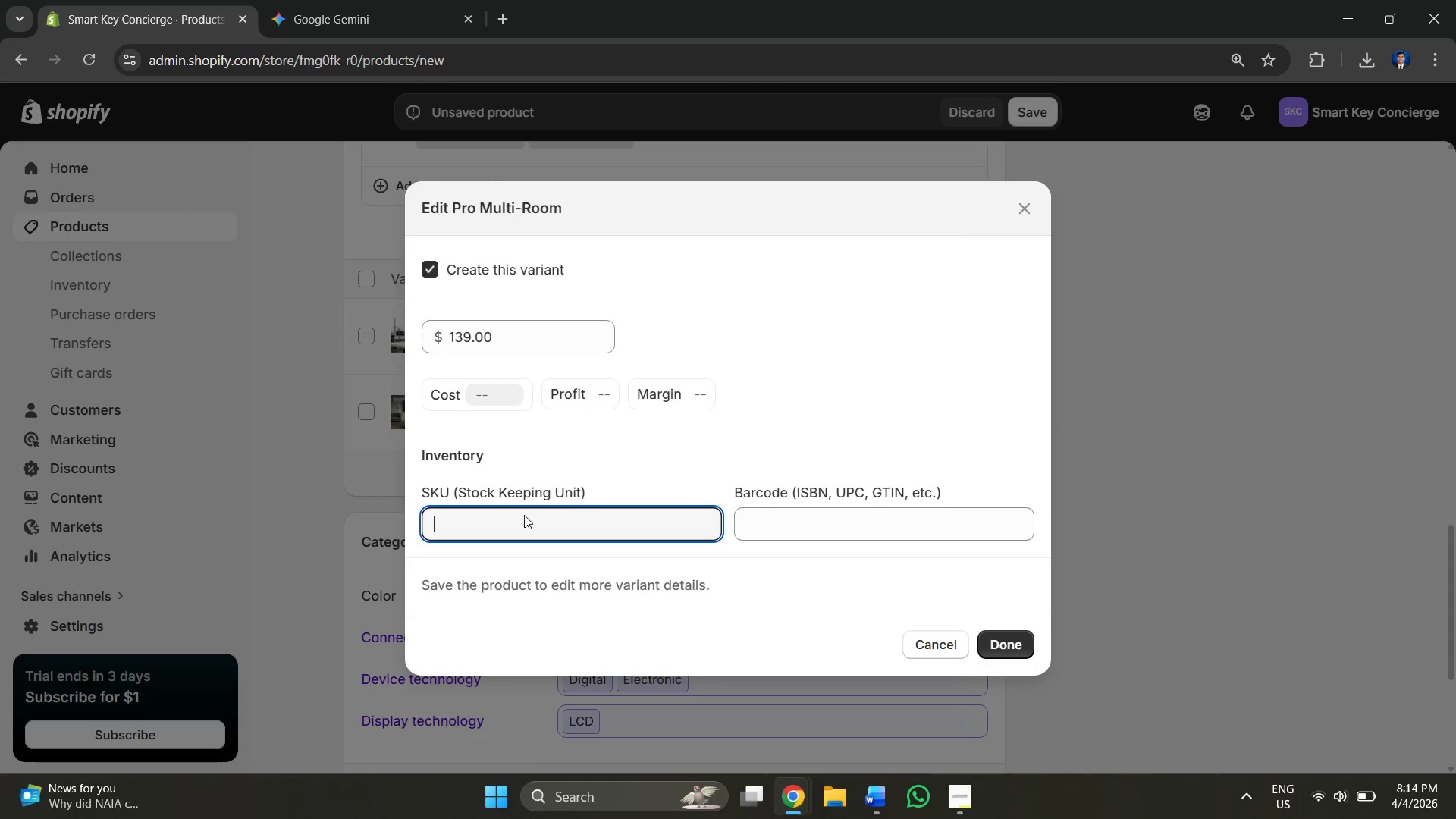 
key(Alt+Tab)
 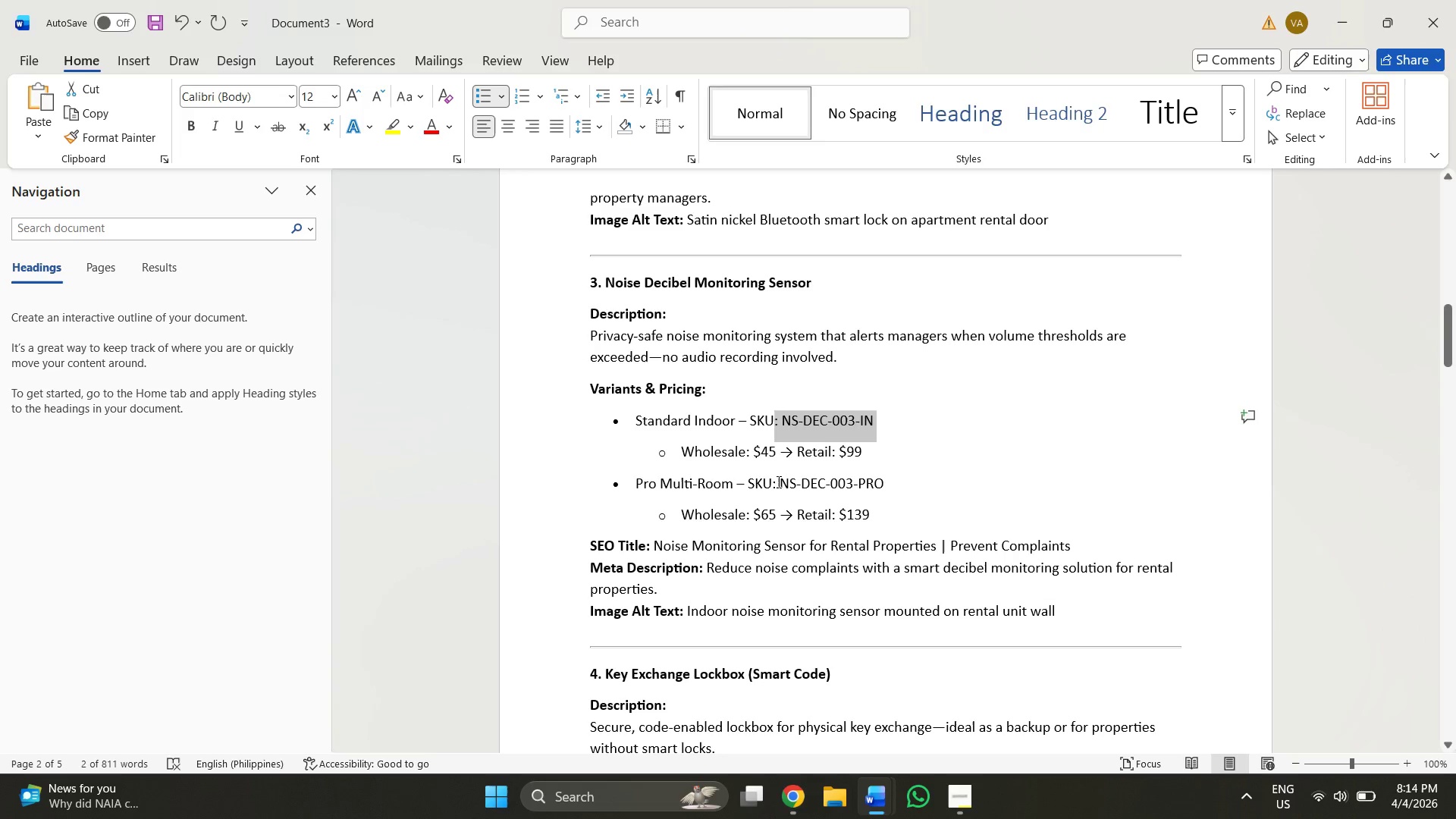 
left_click_drag(start_coordinate=[782, 482], to_coordinate=[870, 476])
 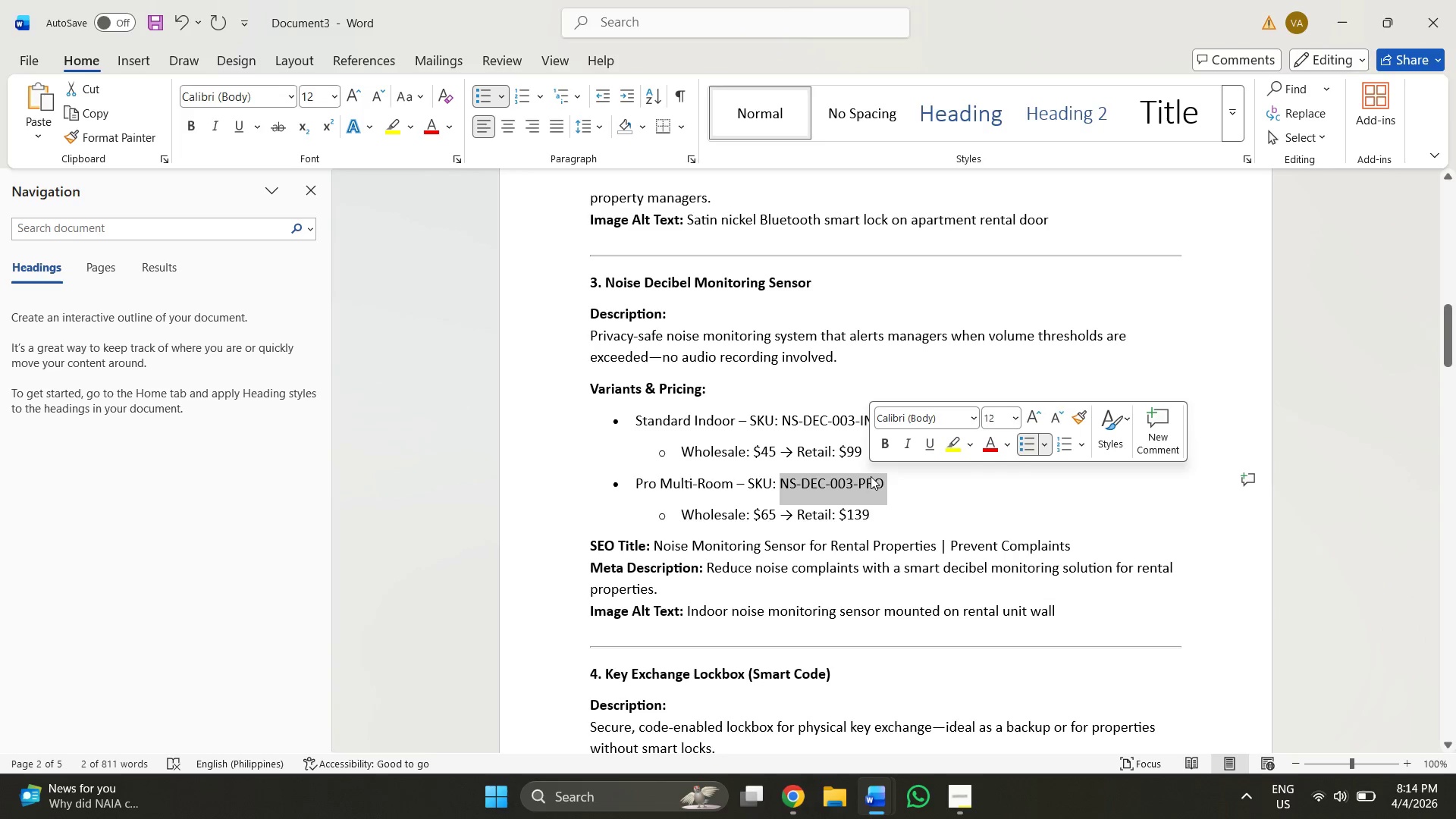 
key(Control+C)
 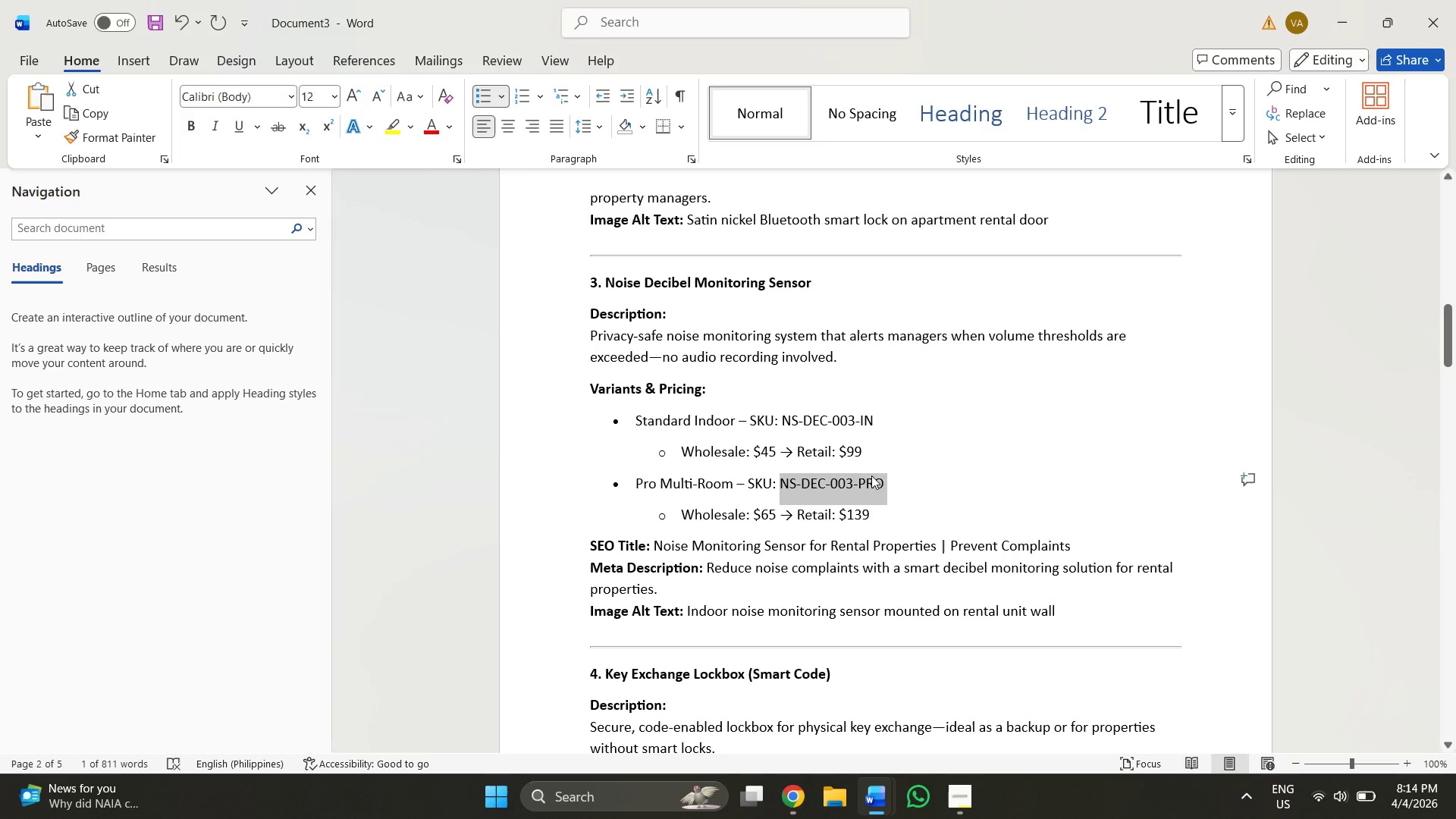 
key(Alt+AltLeft)
 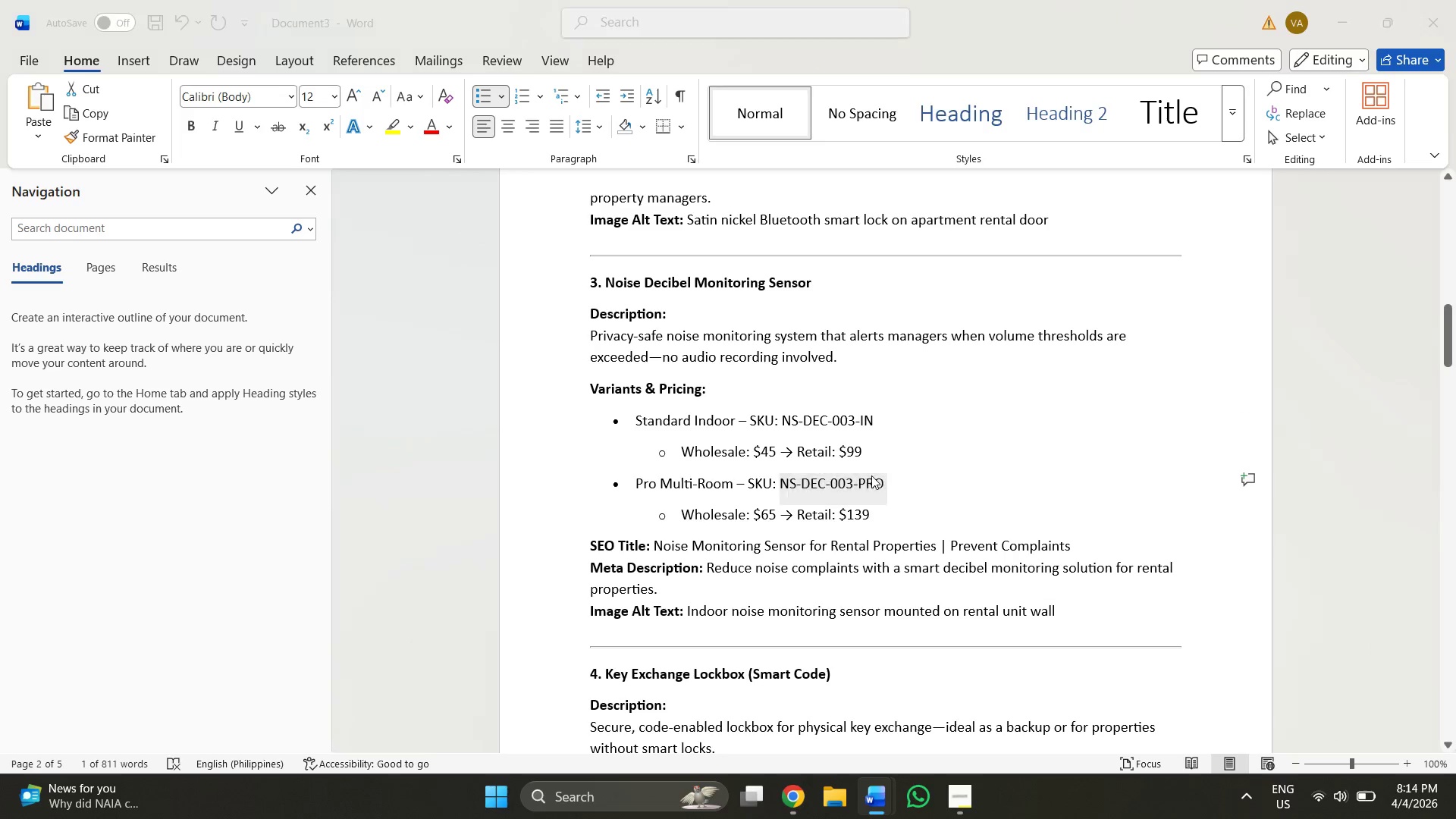 
key(Alt+Tab)
 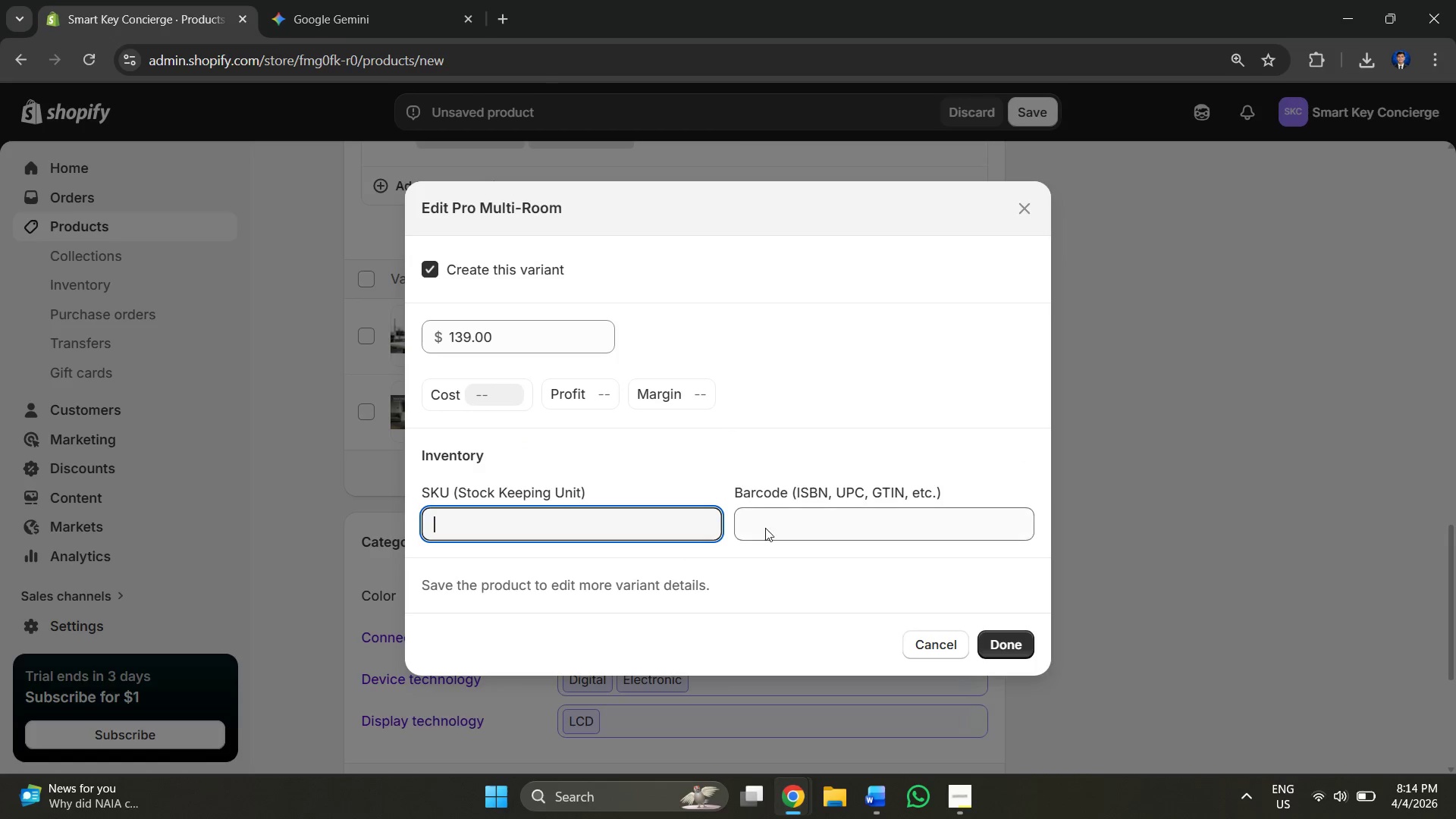 
key(Control+V)
 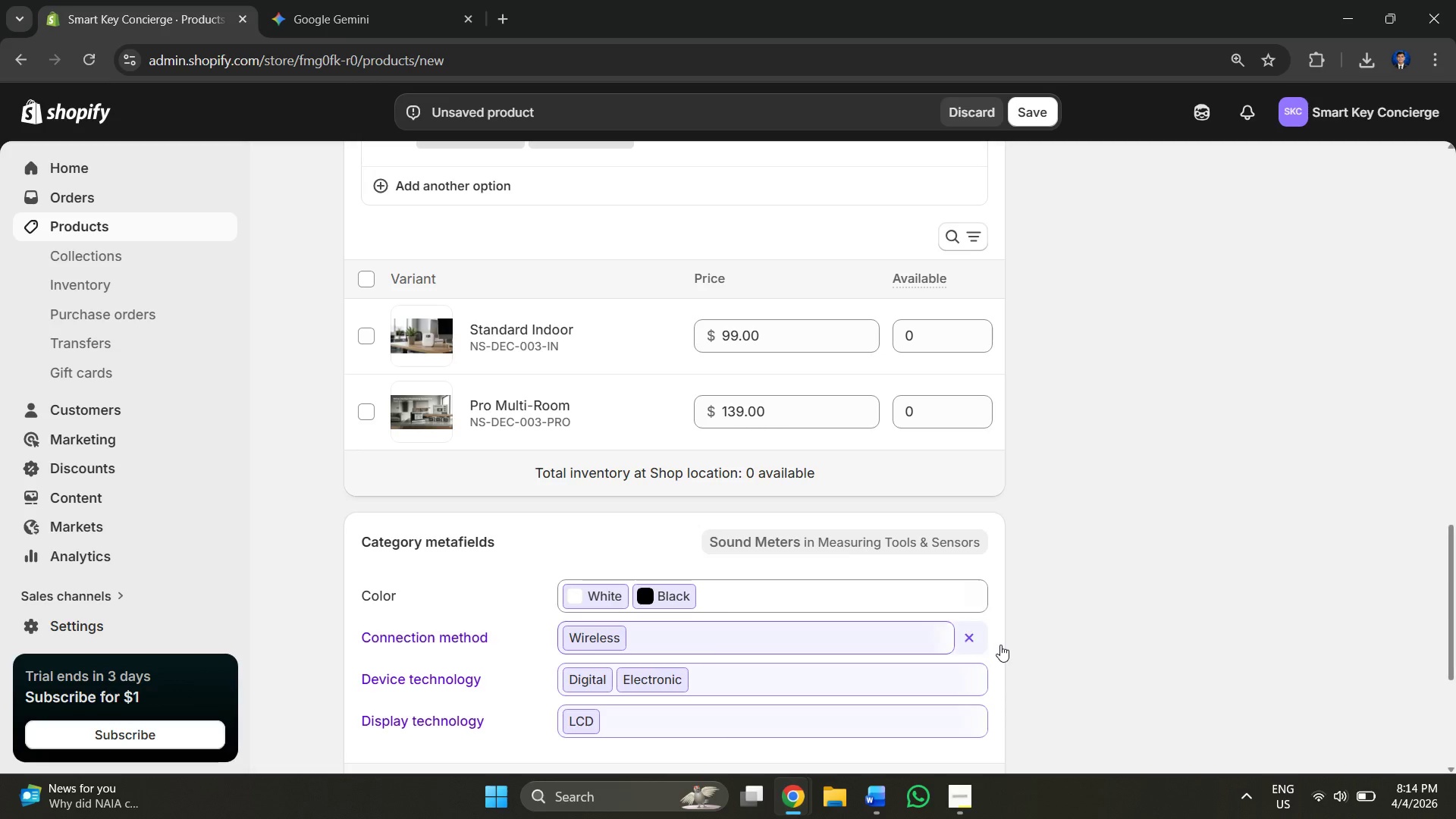 
scroll: coordinate [1105, 472], scroll_direction: up, amount: 4.0
 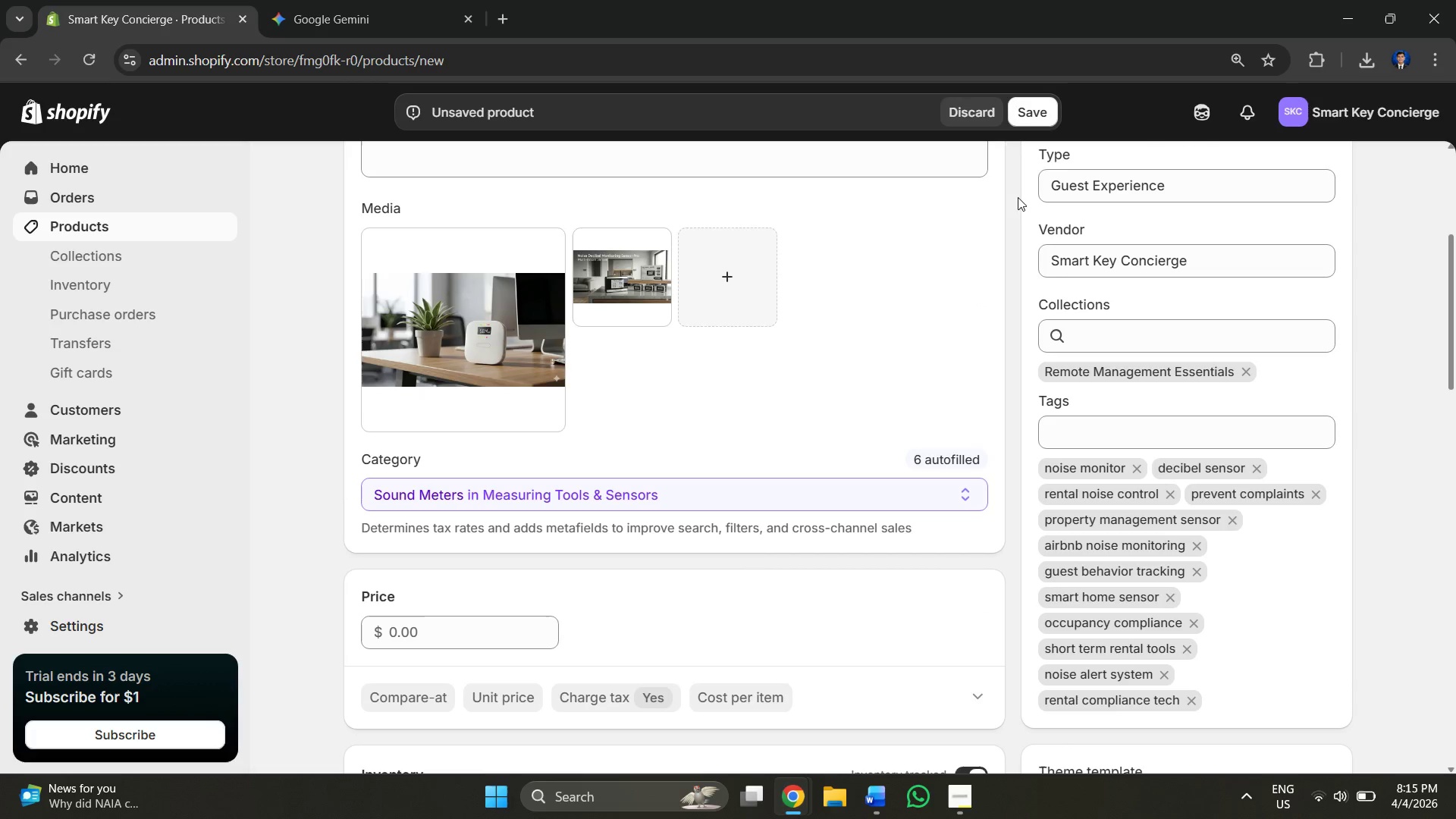 
left_click([1044, 107])
 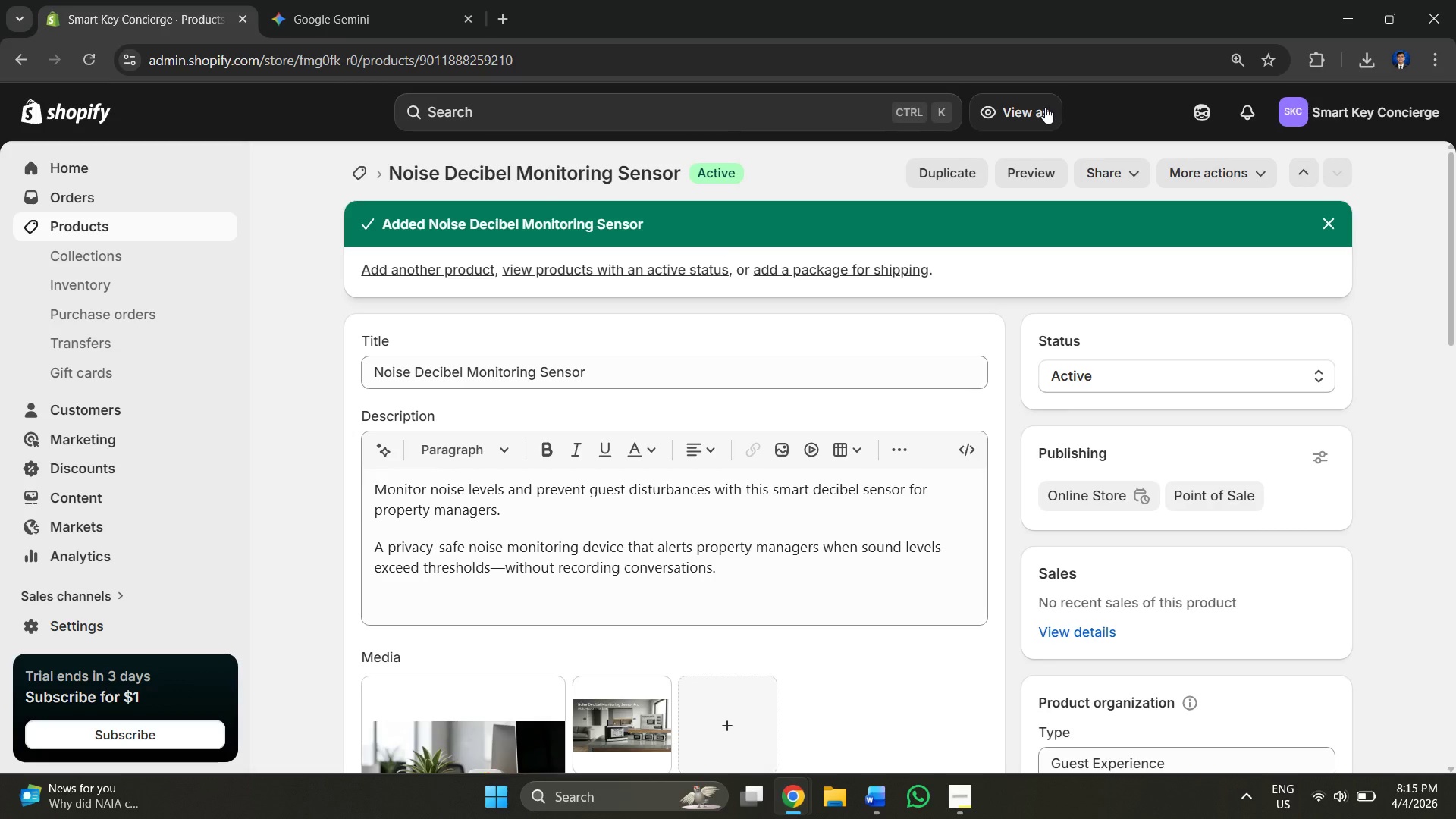 
wait(56.44)
 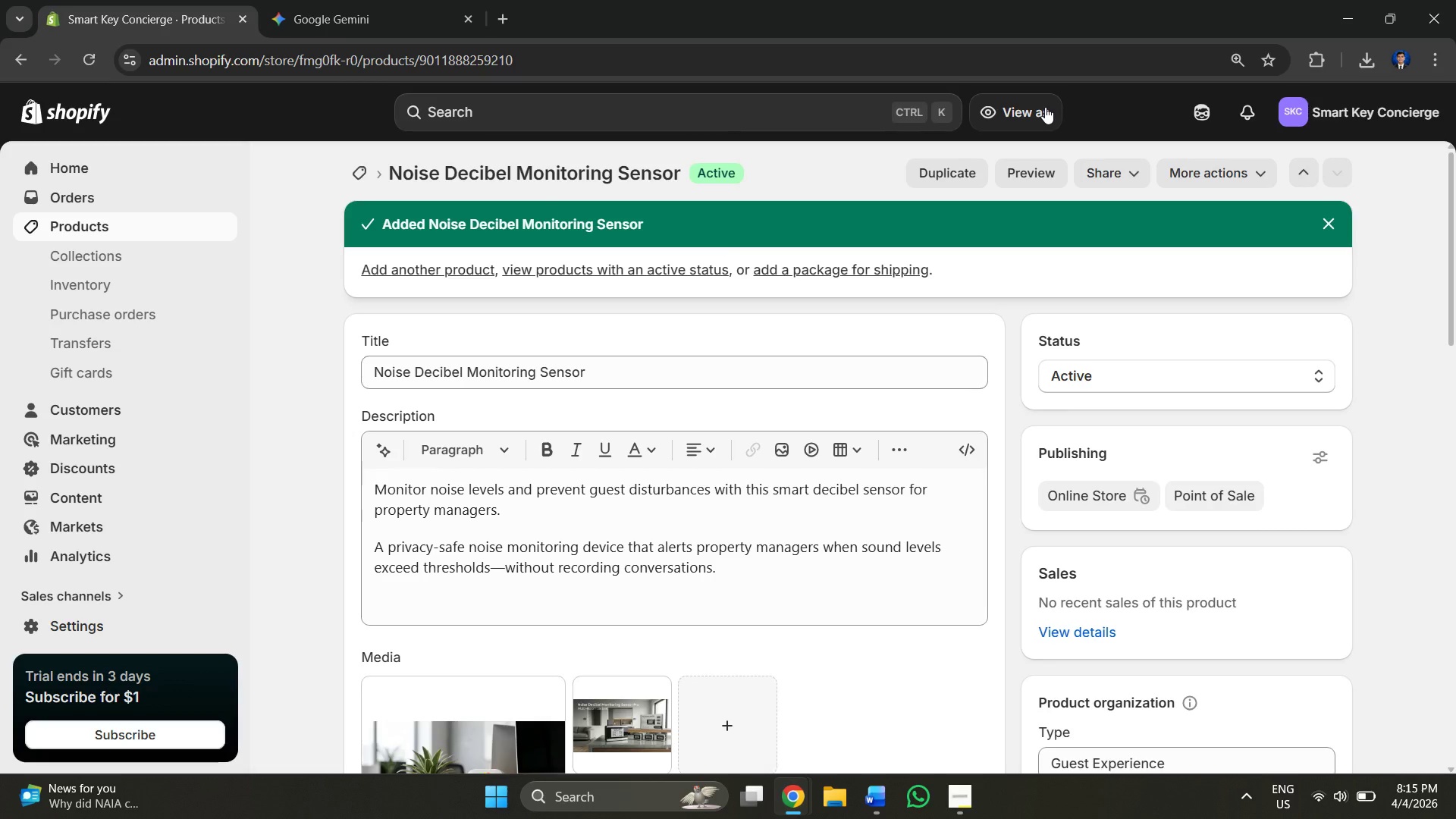 
left_click([135, 231])
 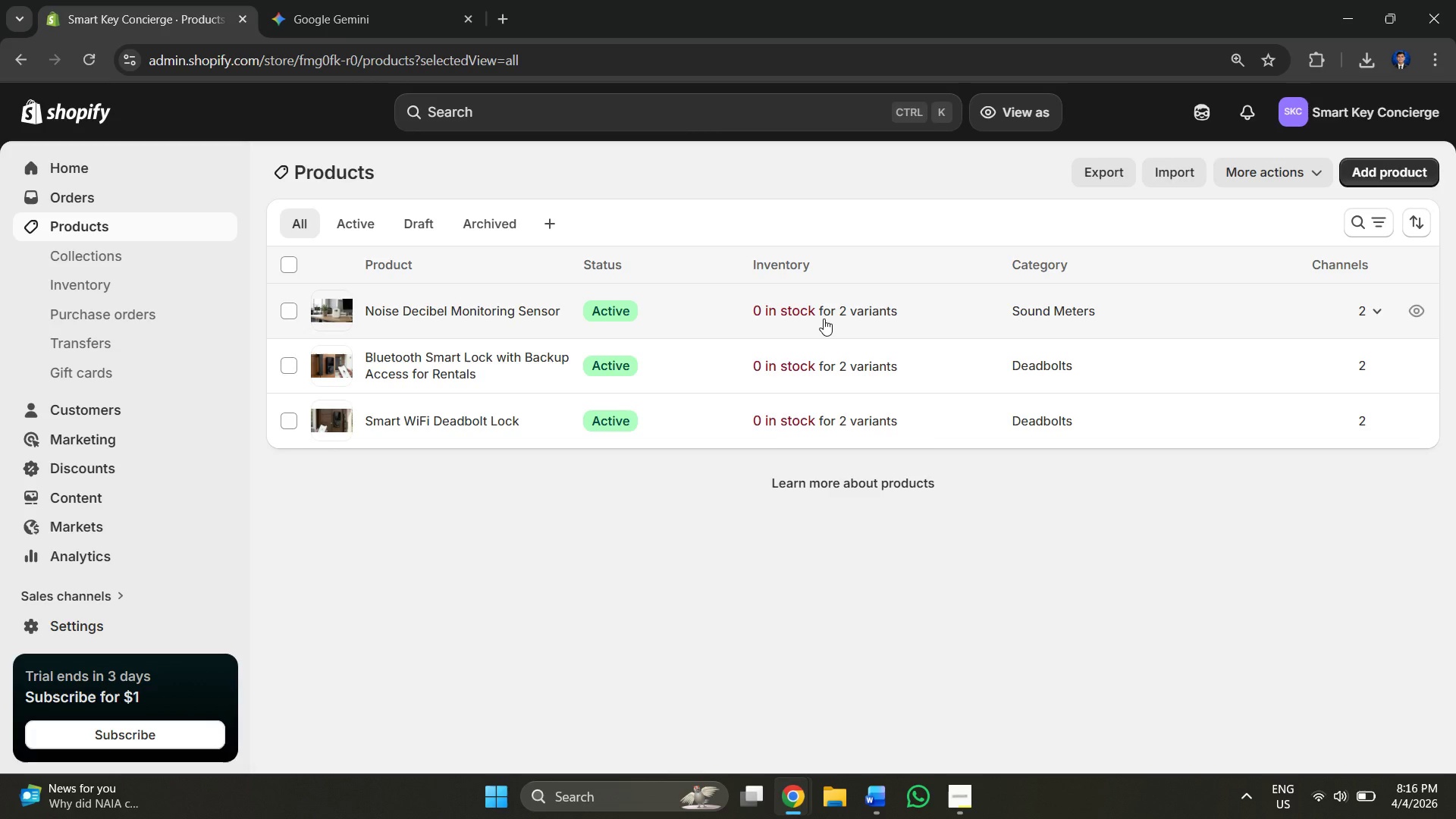 
left_click([680, 322])
 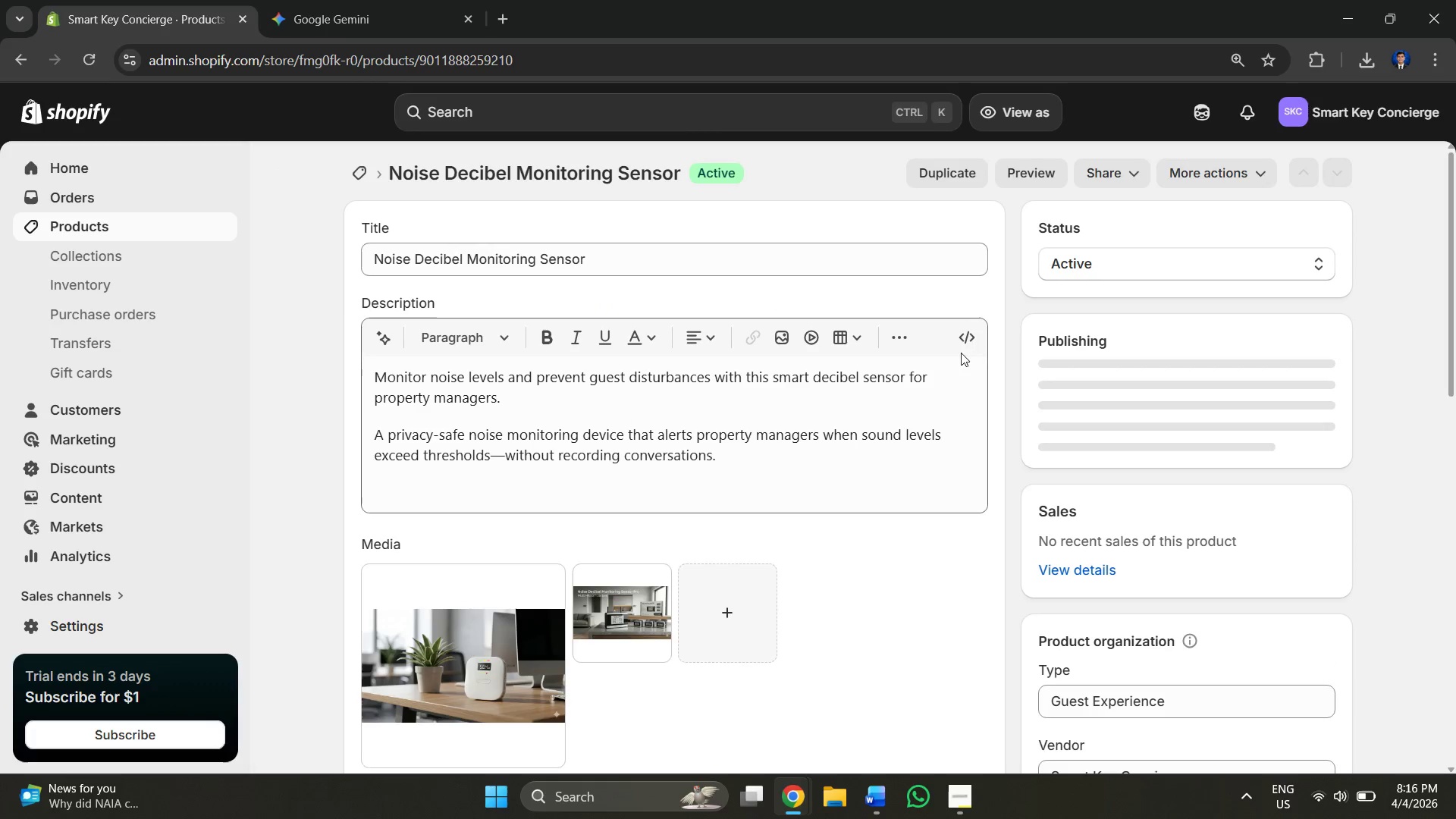 
scroll: coordinate [639, 350], scroll_direction: down, amount: 13.0
 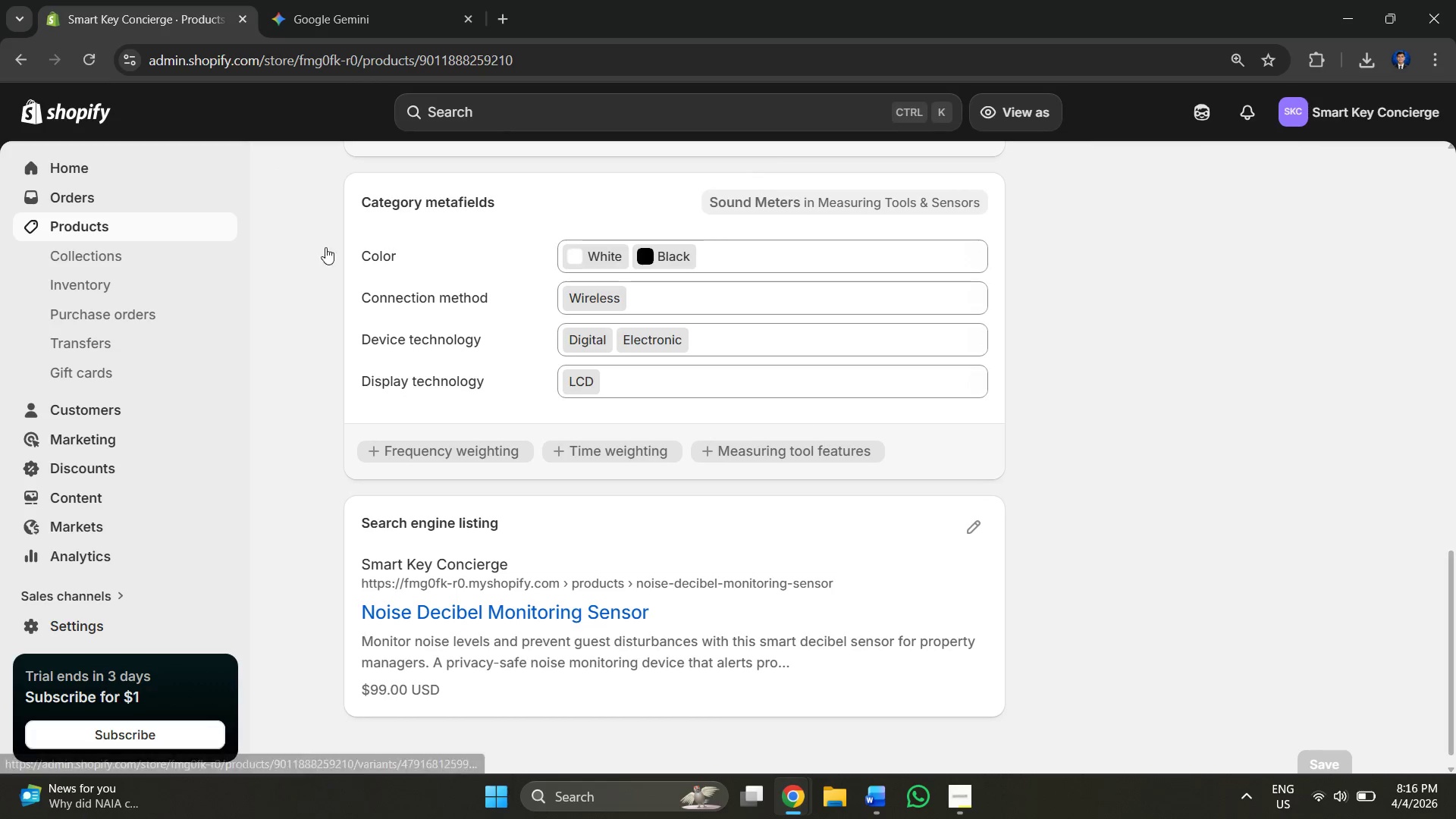 
left_click([133, 232])
 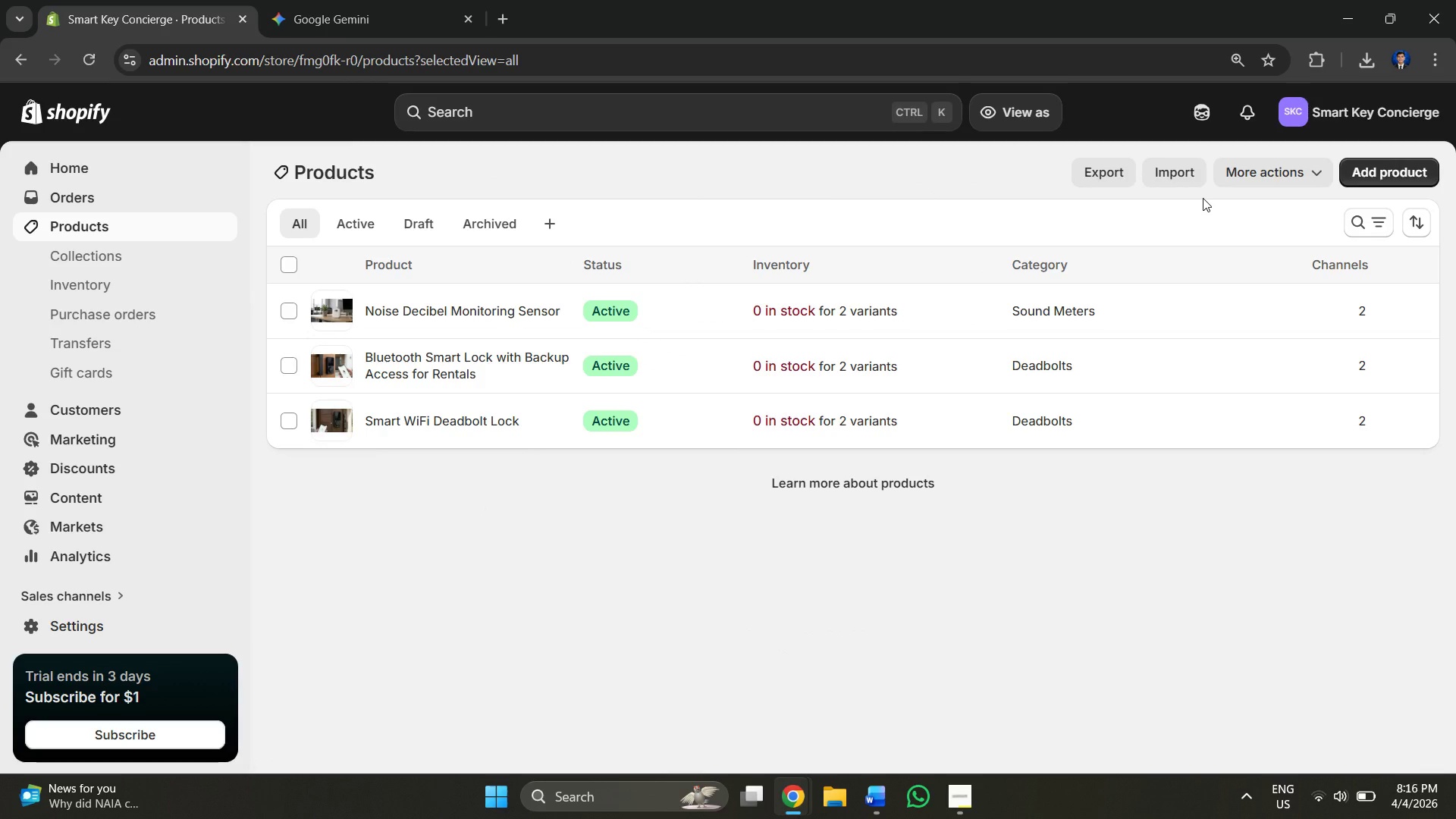 
scroll: coordinate [194, 258], scroll_direction: up, amount: 1.0
 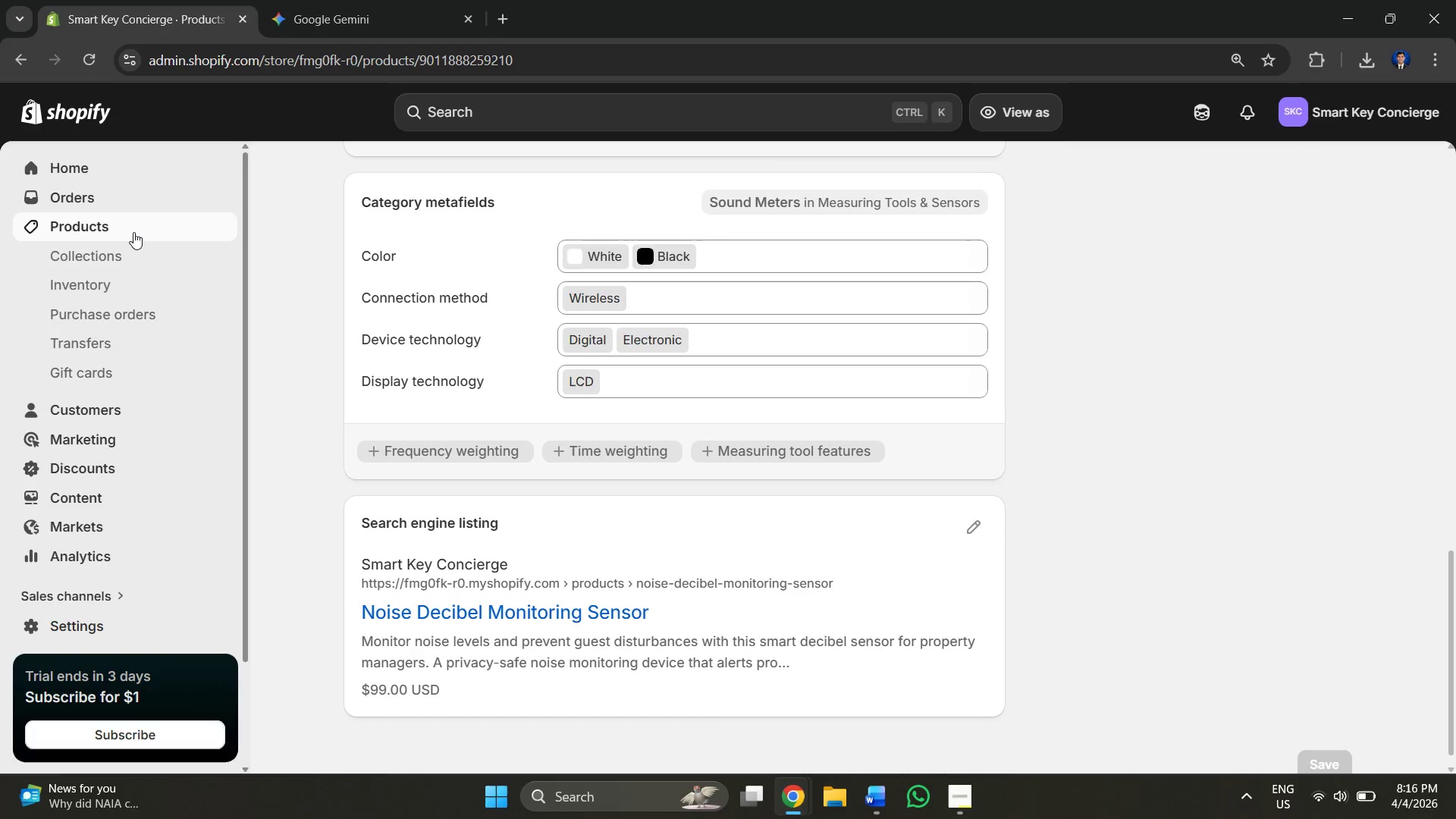 
wait(5.49)
 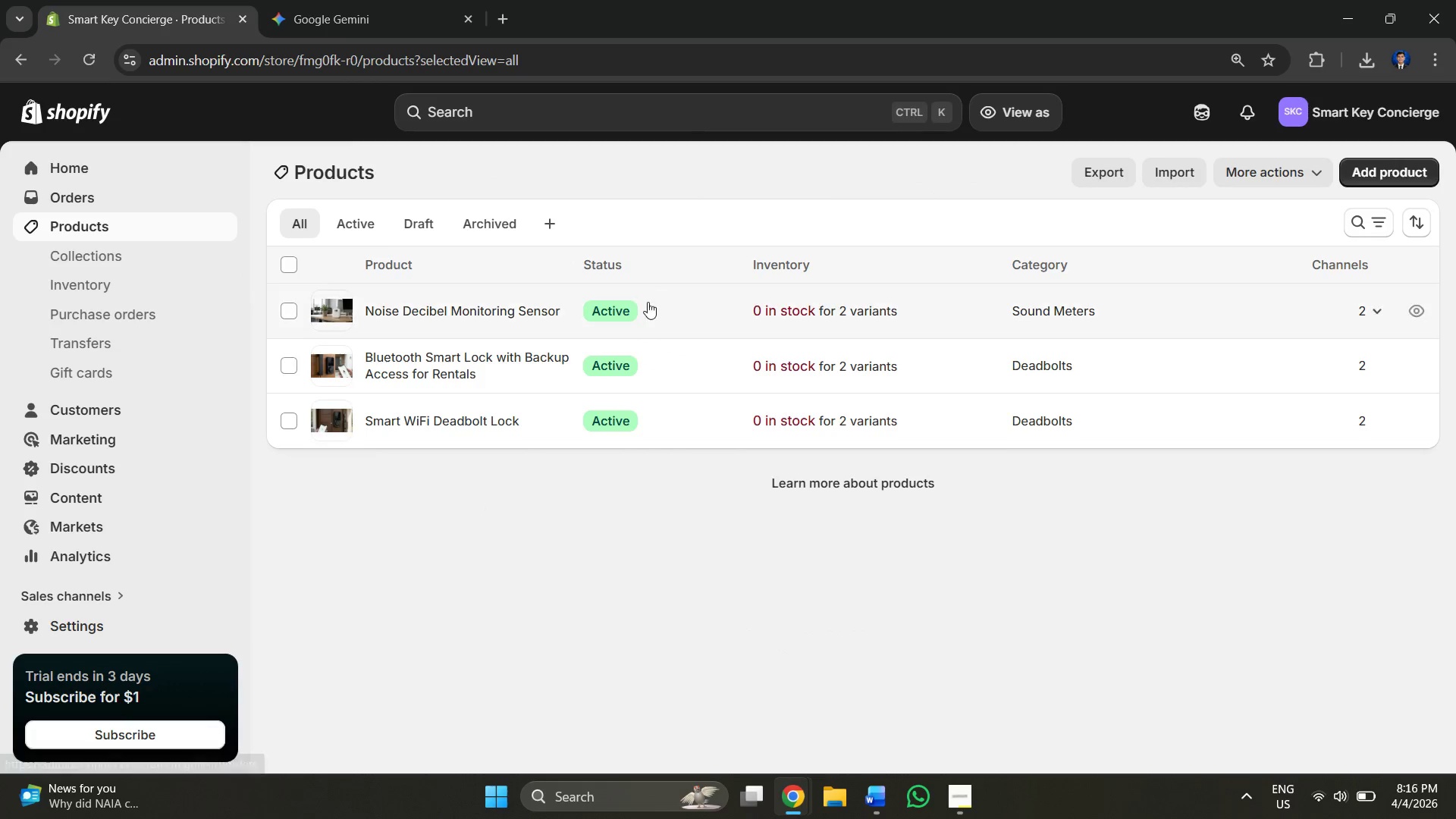 
left_click([1393, 177])
 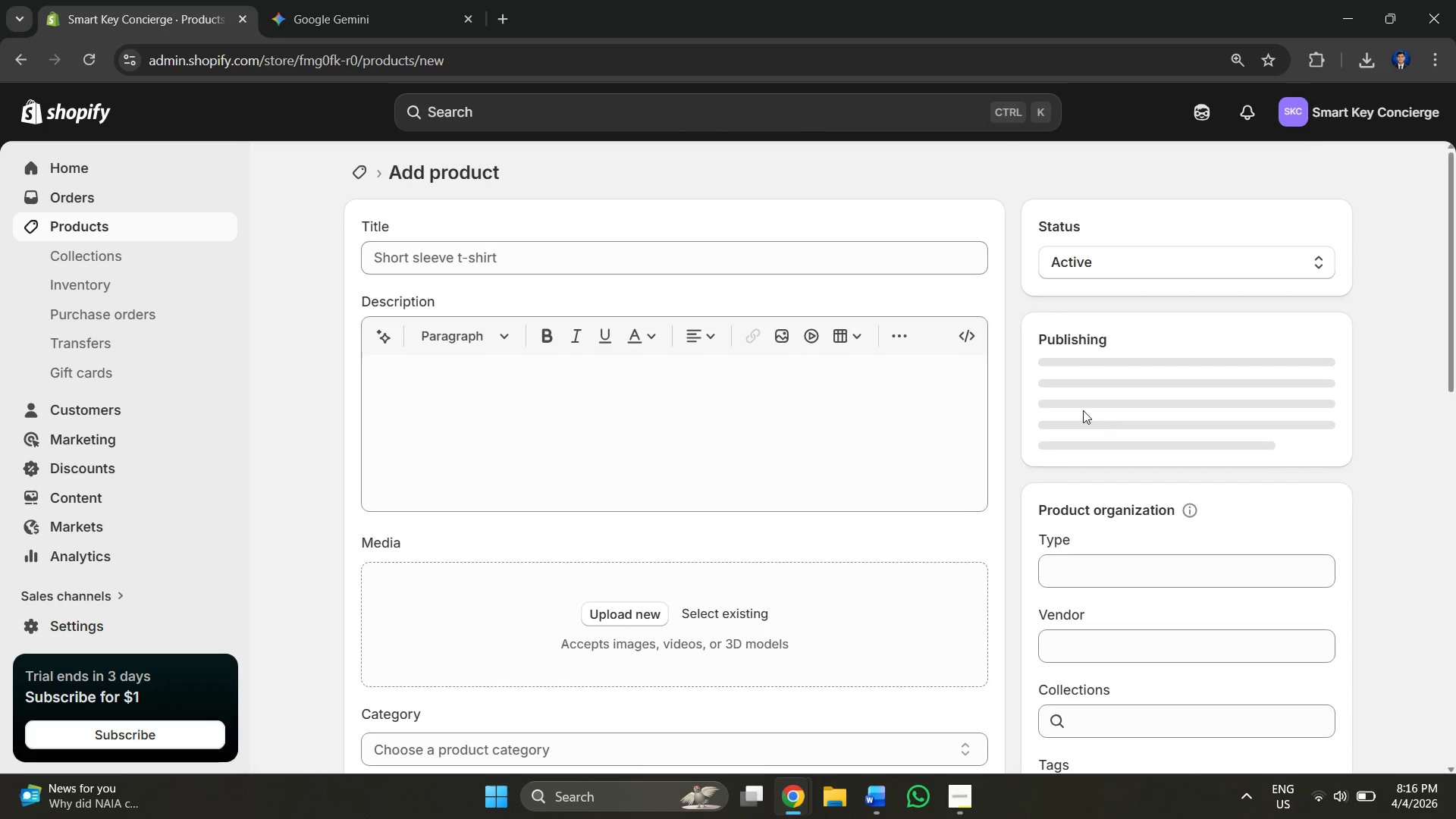 
left_click([502, 461])
 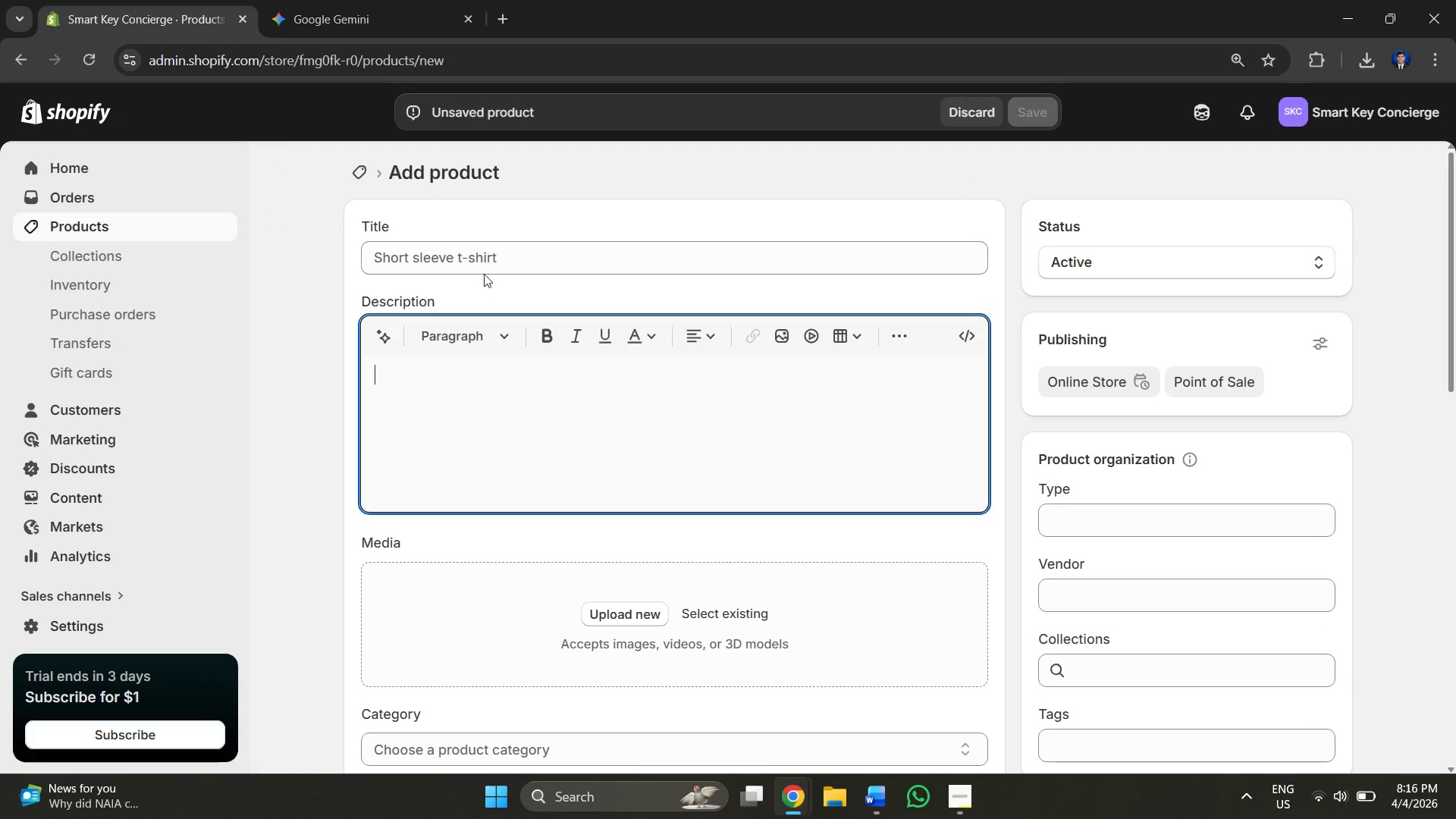 
left_click([482, 268])
 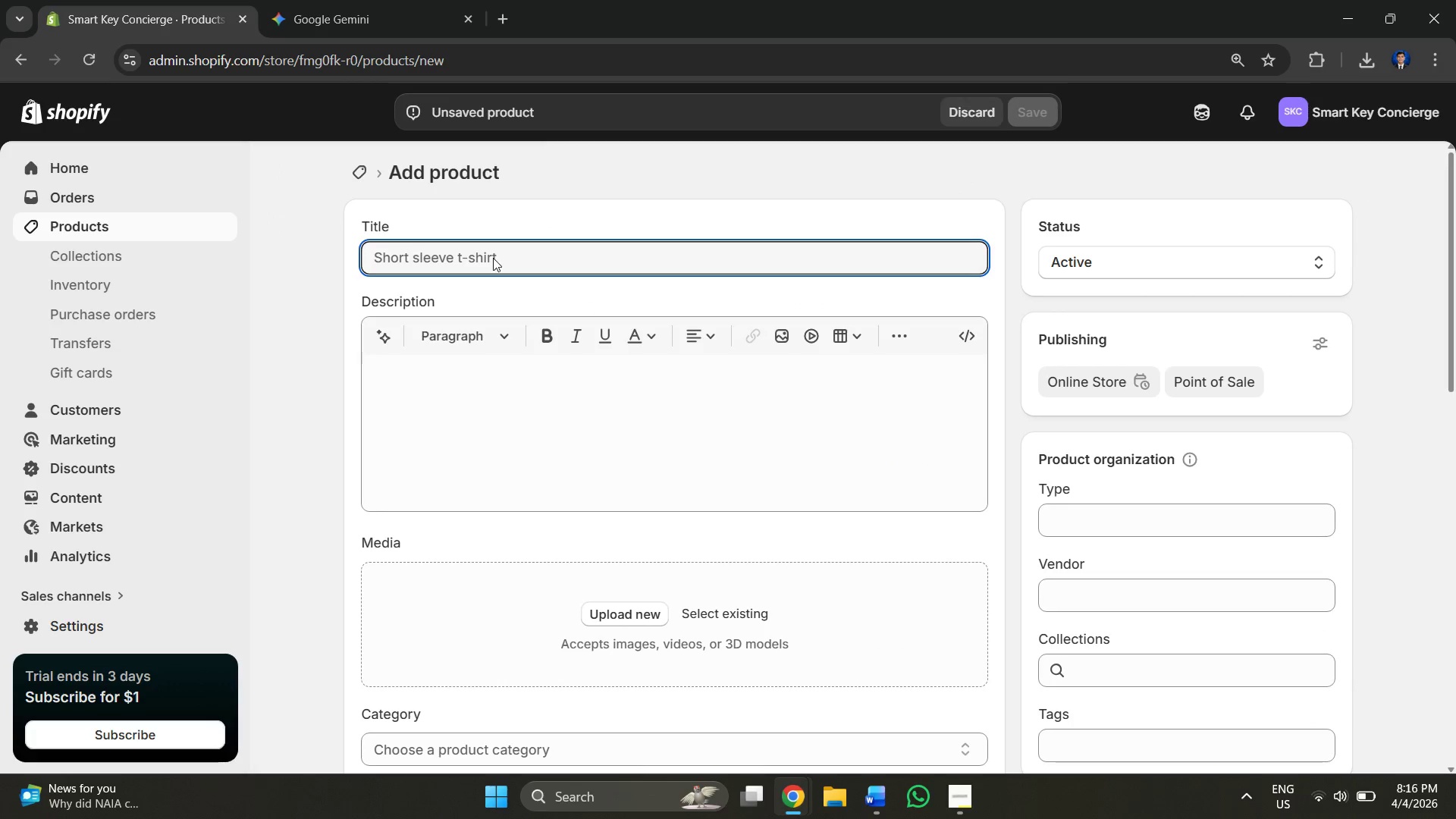 
double_click([471, 249])
 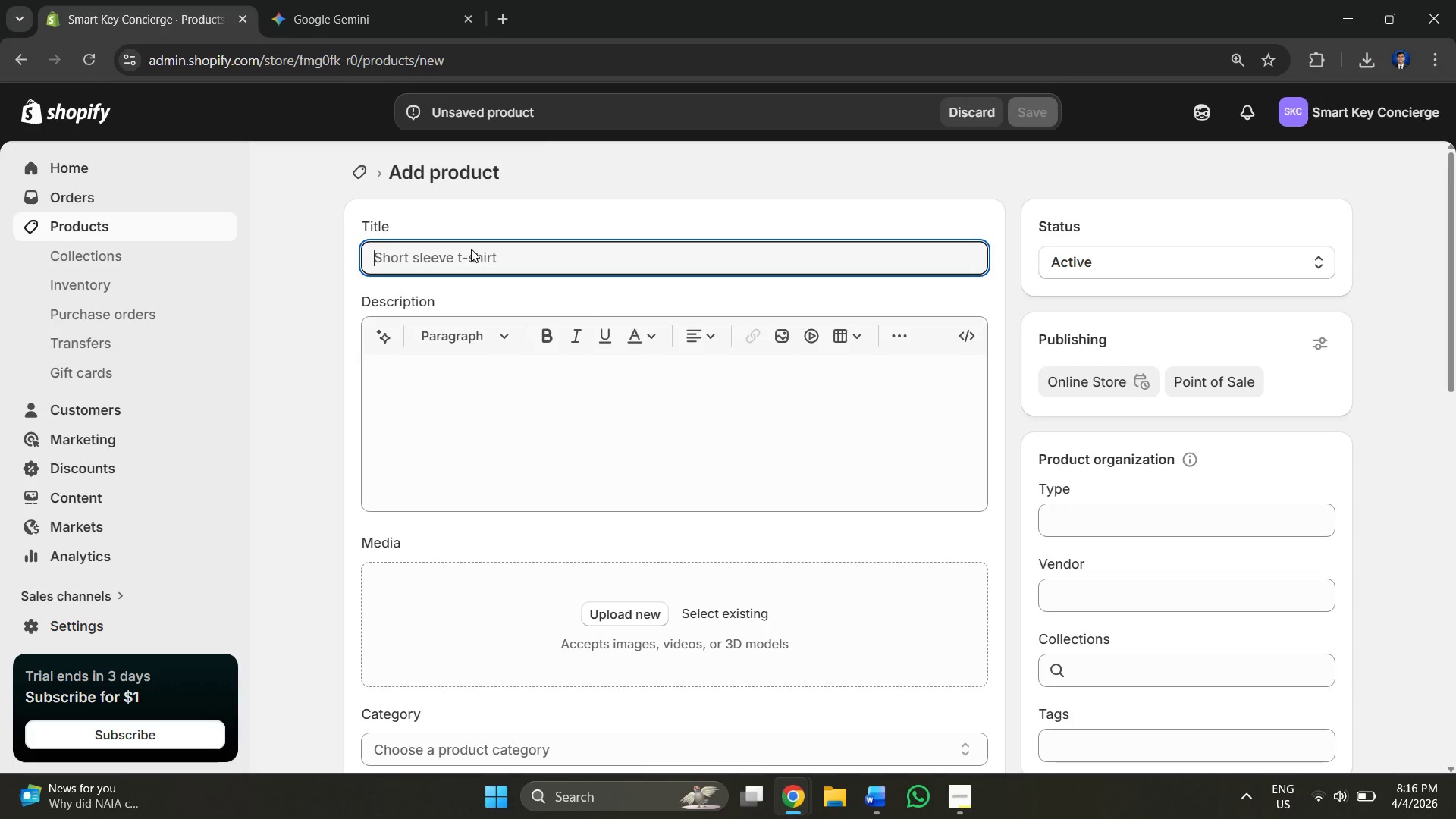 
key(Alt+AltLeft)
 